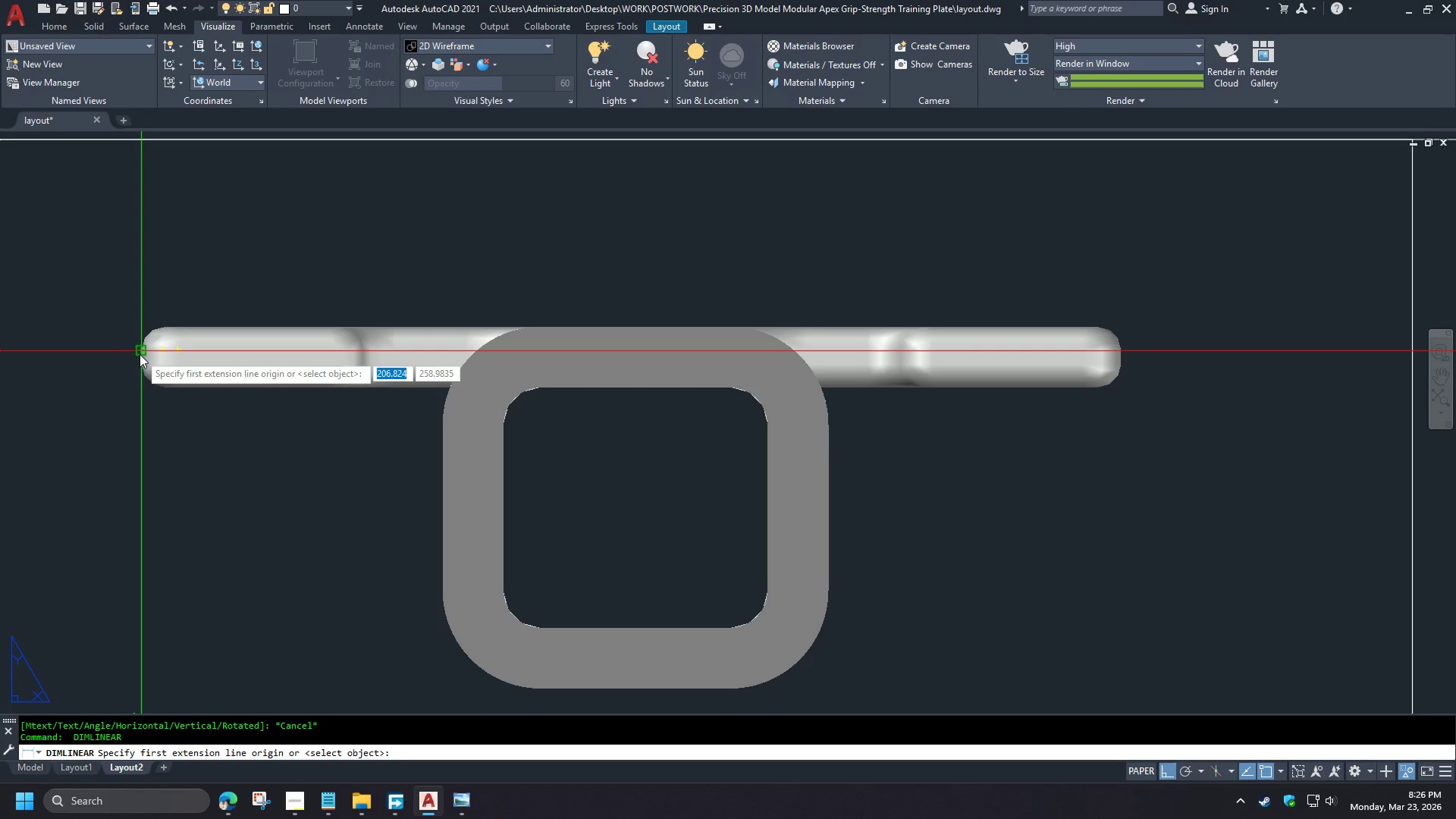 
left_click([140, 354])
 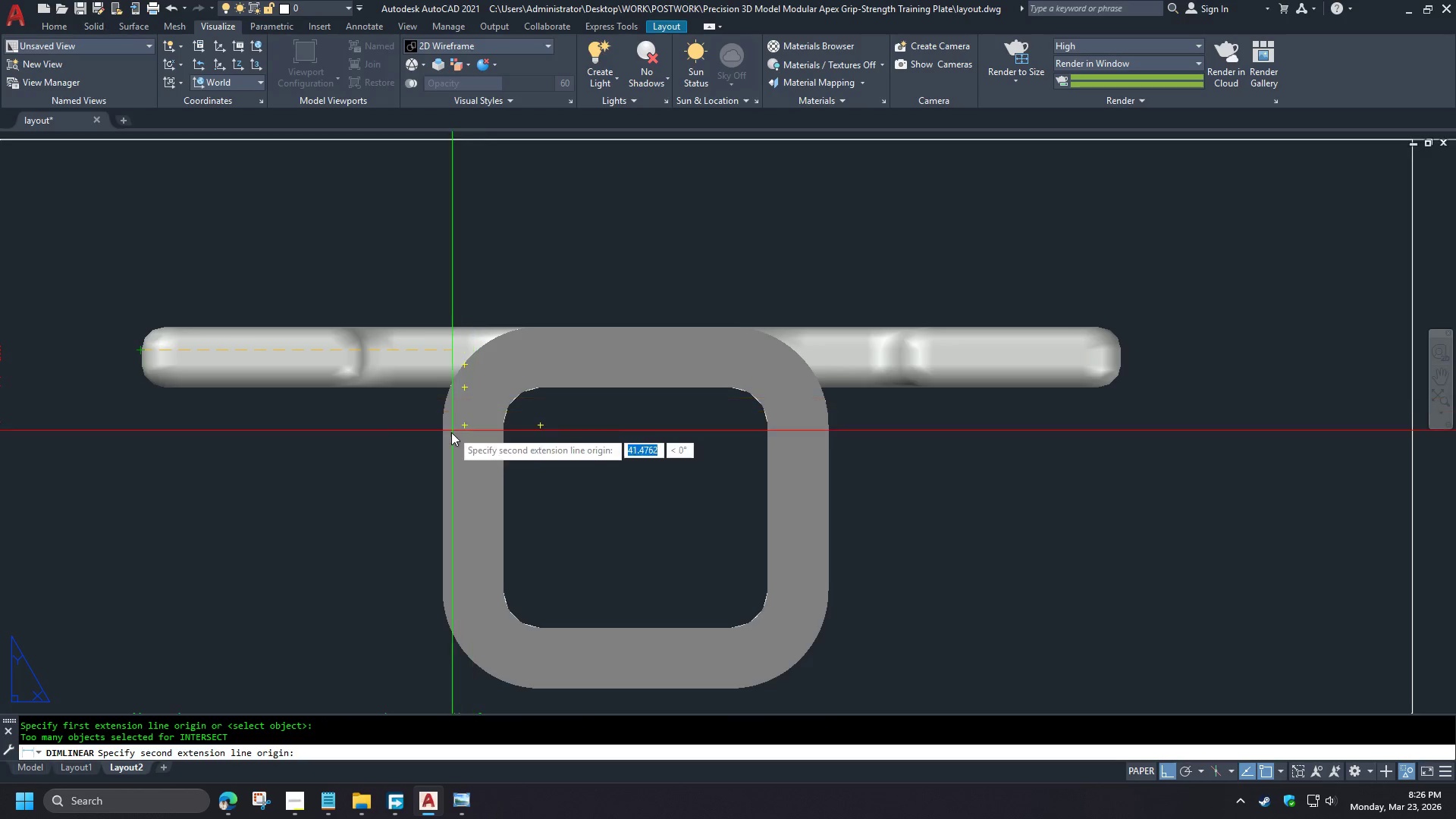 
type(end )
 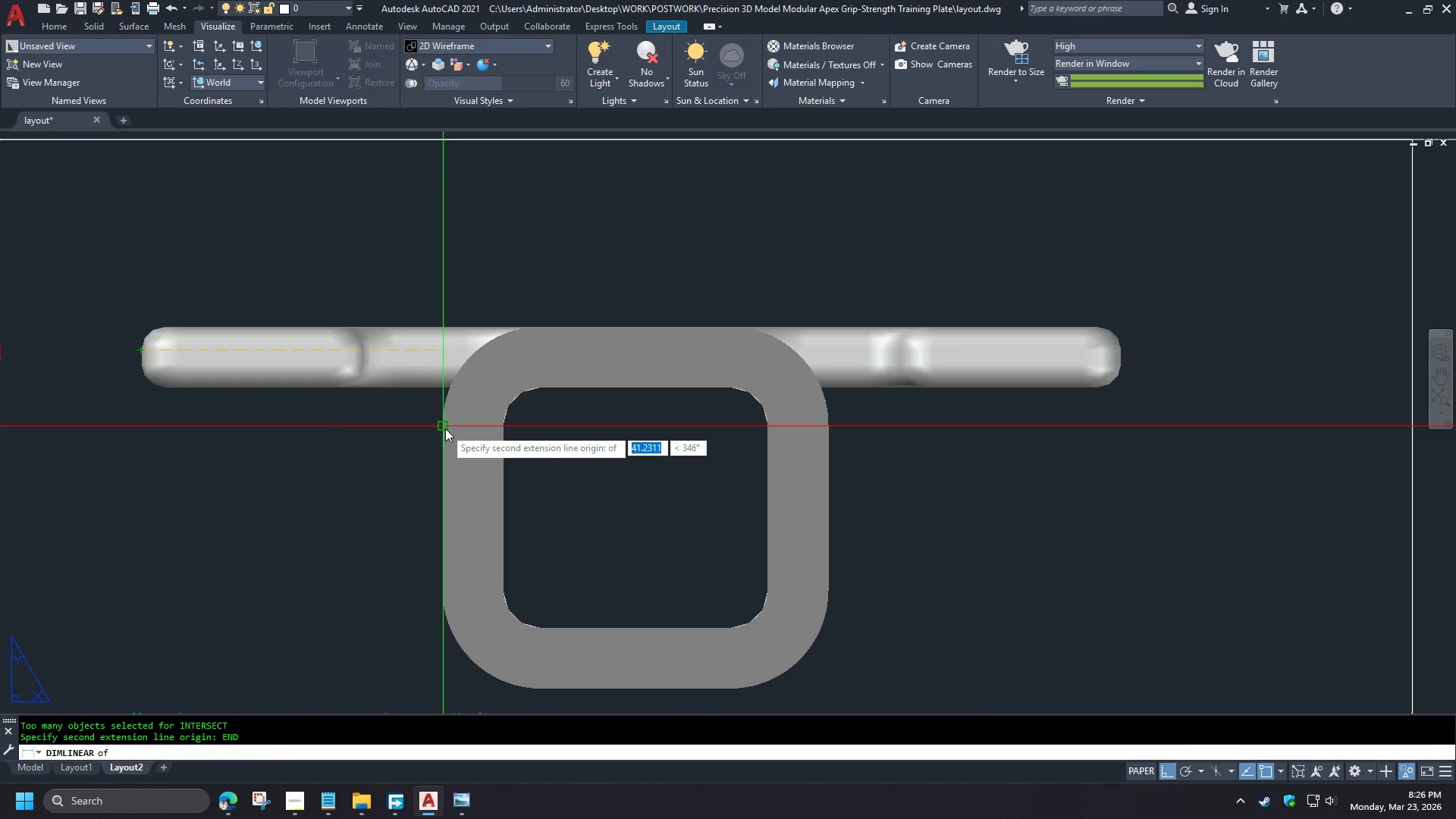 
left_click([445, 428])
 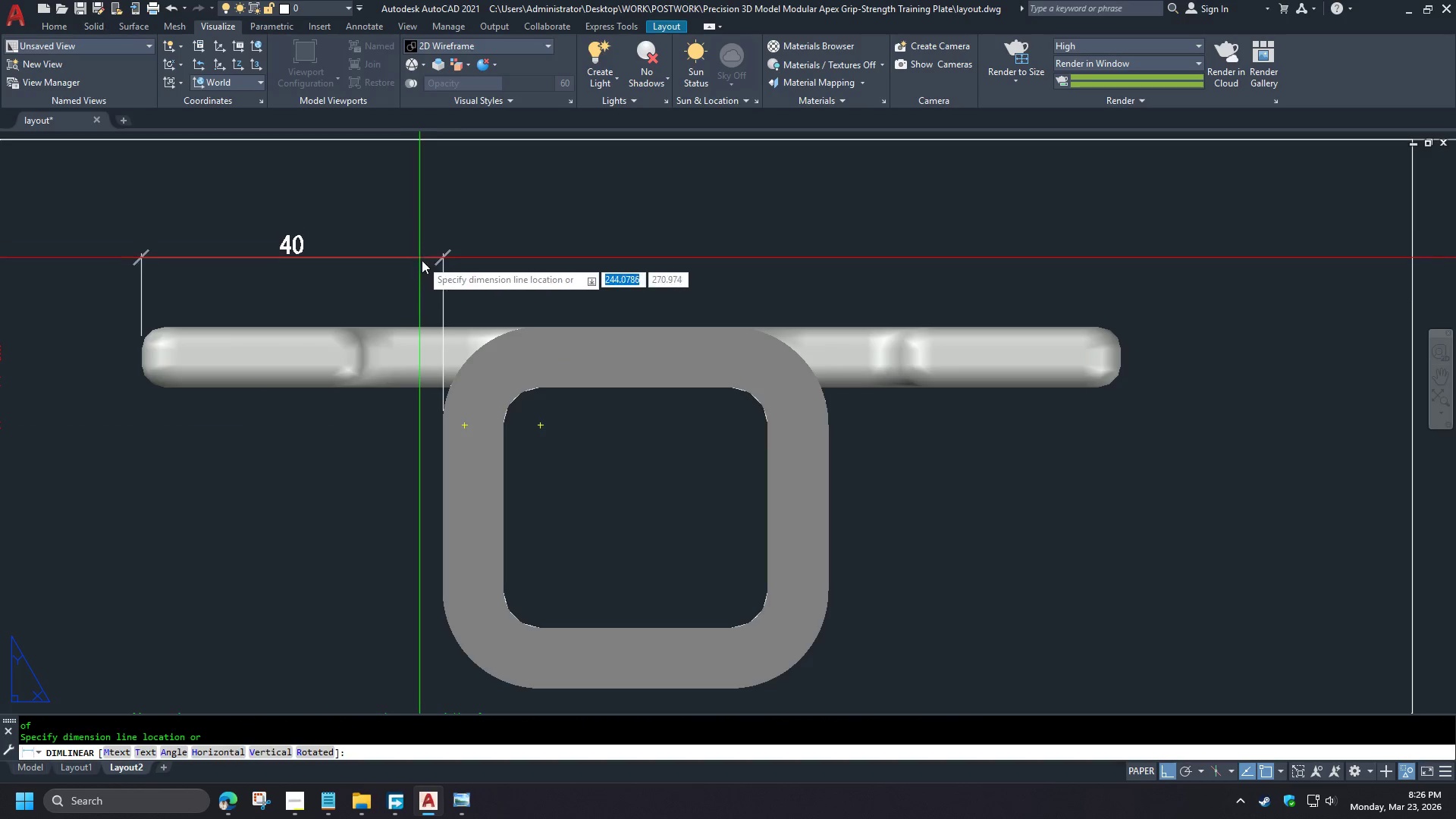 
left_click([422, 262])
 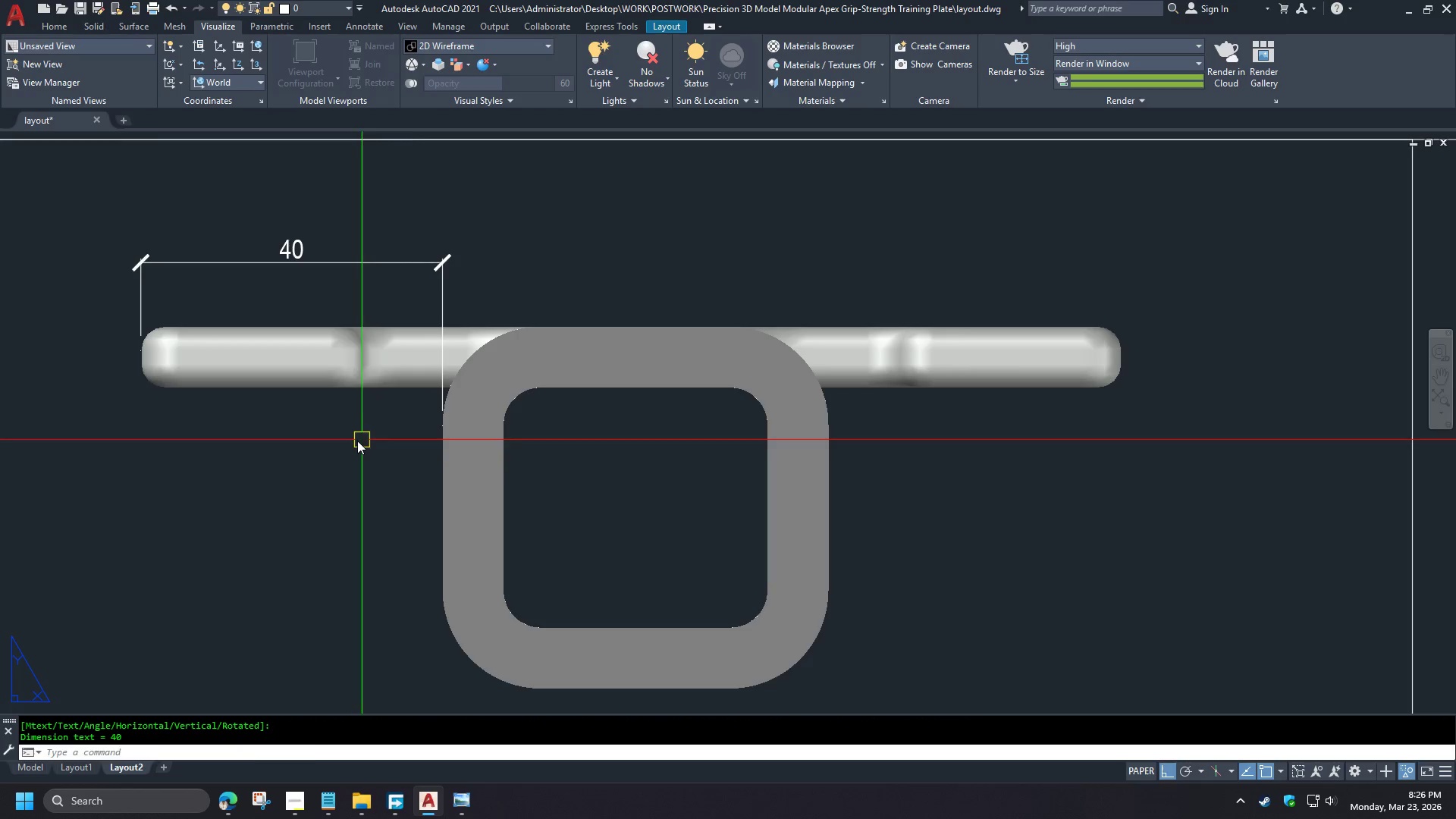 
scroll: coordinate [309, 245], scroll_direction: down, amount: 2.0
 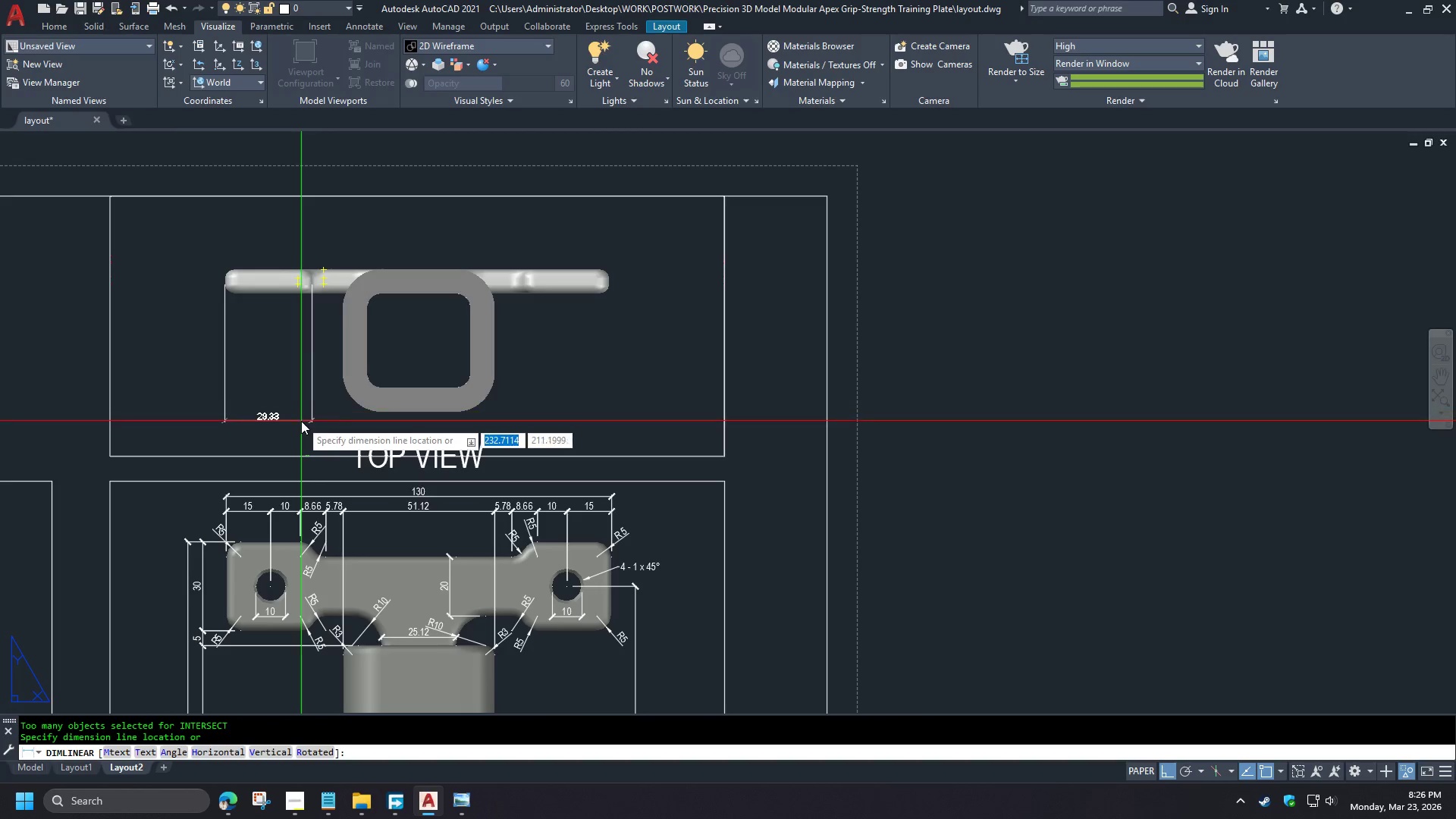 
double_click([353, 444])
 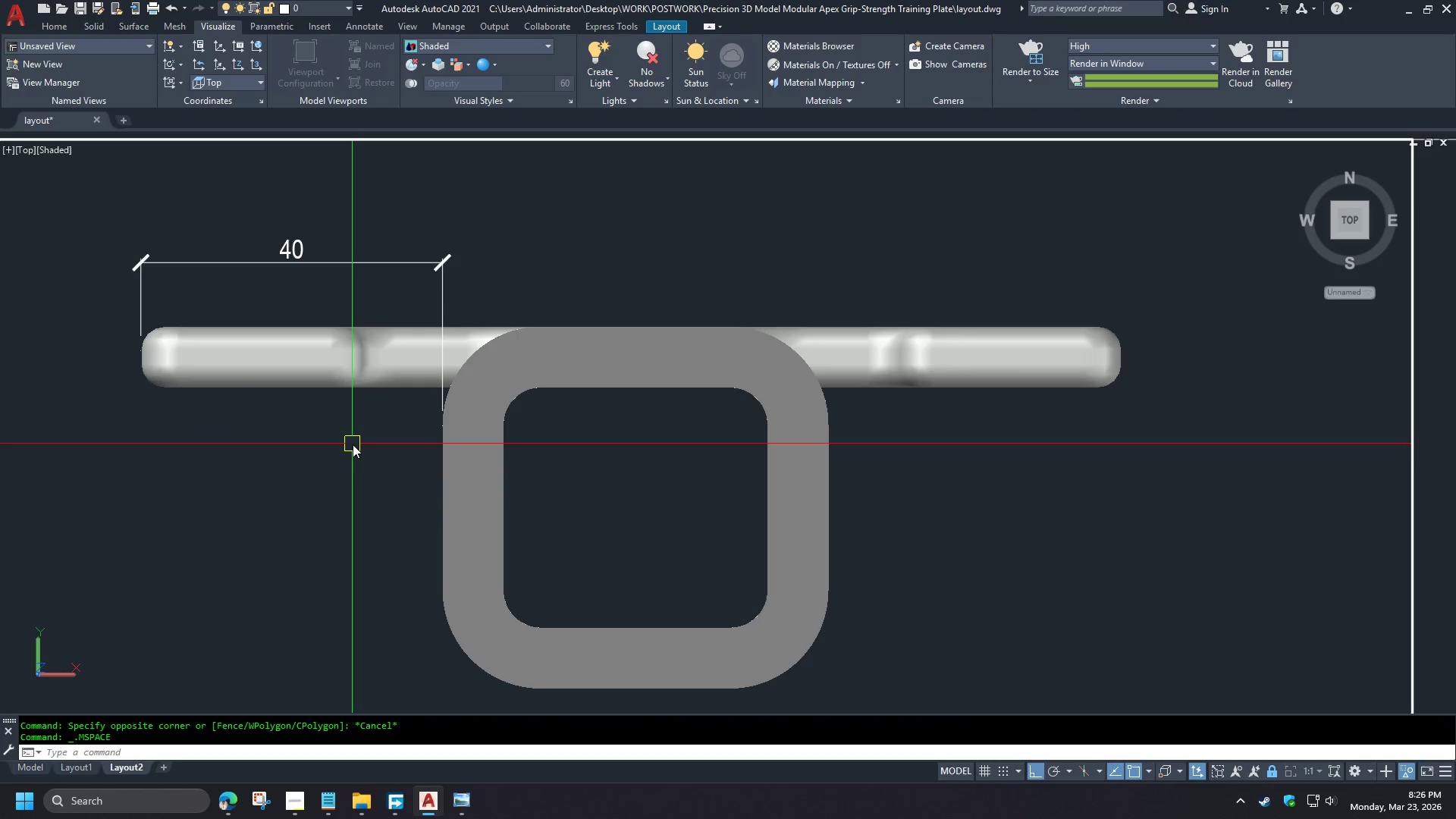 
scroll: coordinate [301, 413], scroll_direction: up, amount: 1.0
 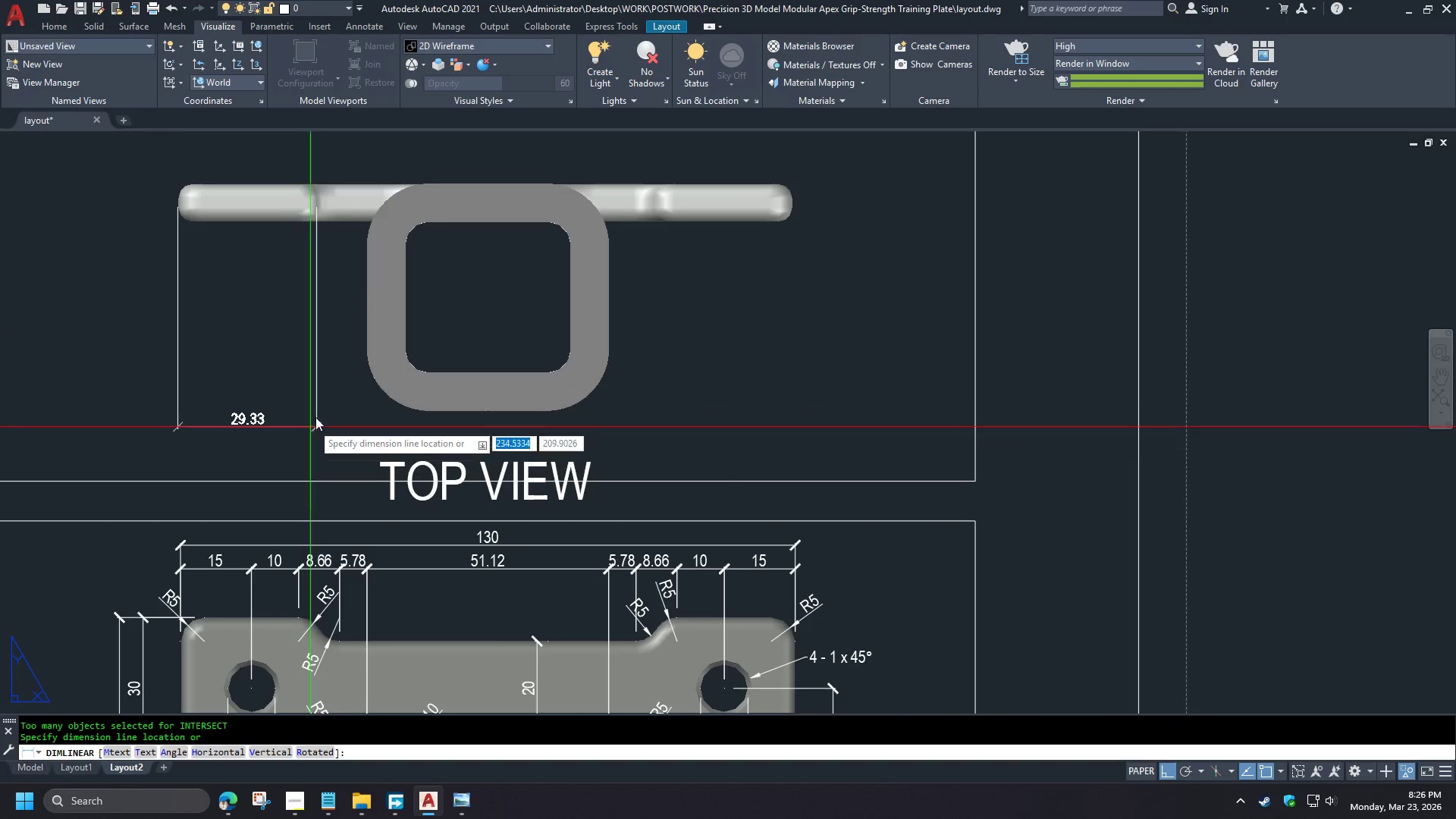 
type(vs 2 )
 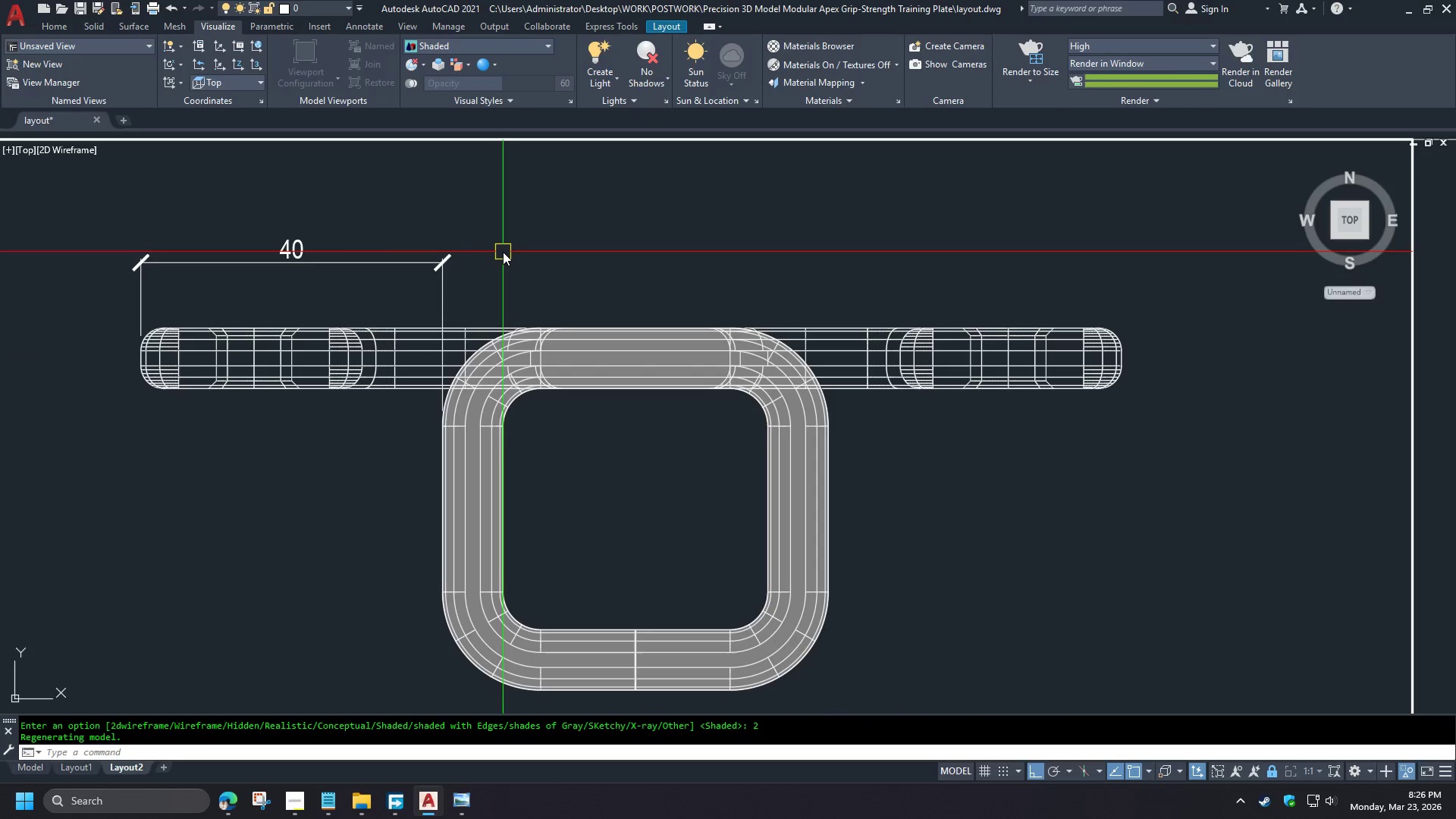 
scroll: coordinate [207, 318], scroll_direction: up, amount: 1.0
 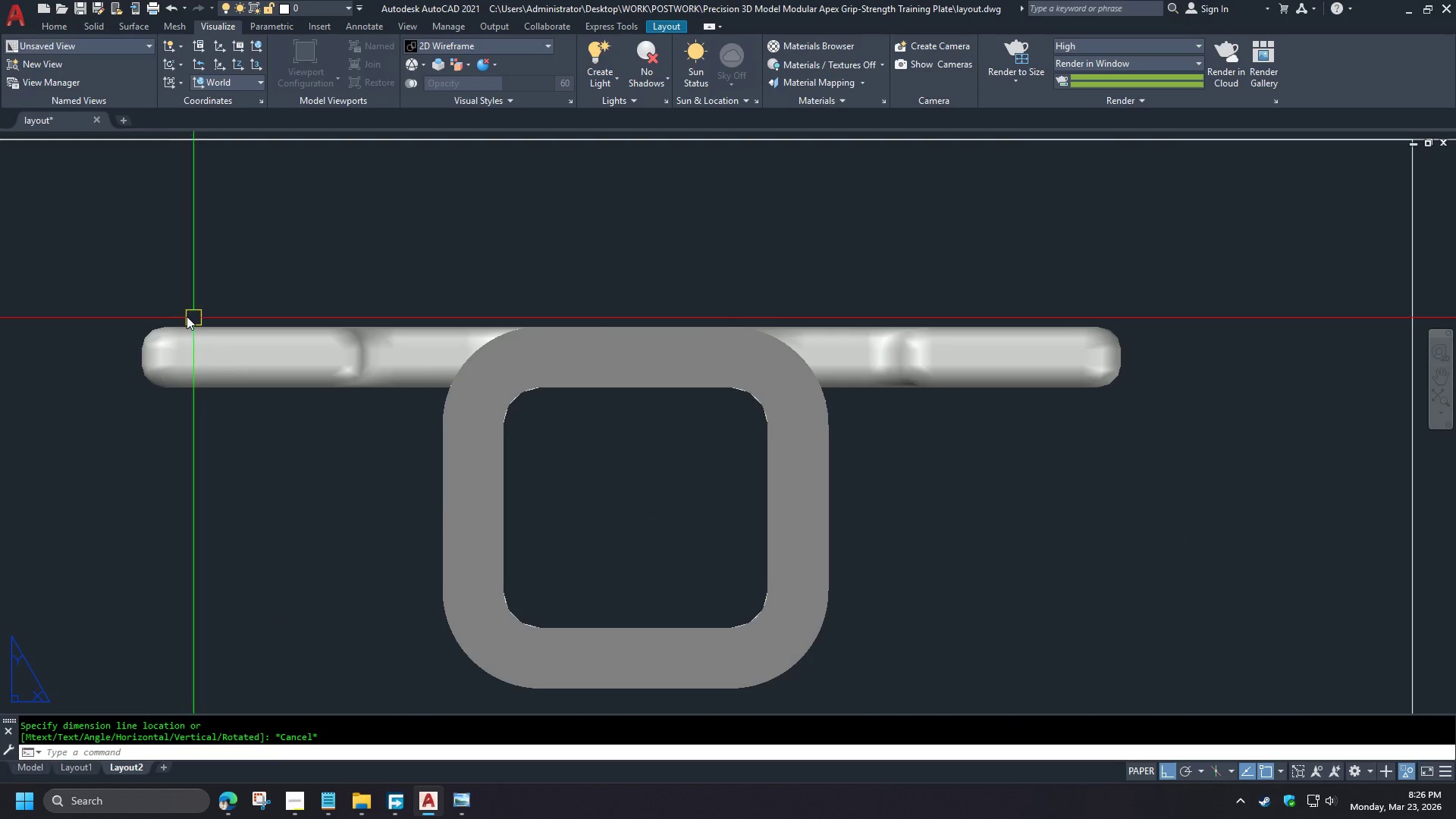 
key(S)
 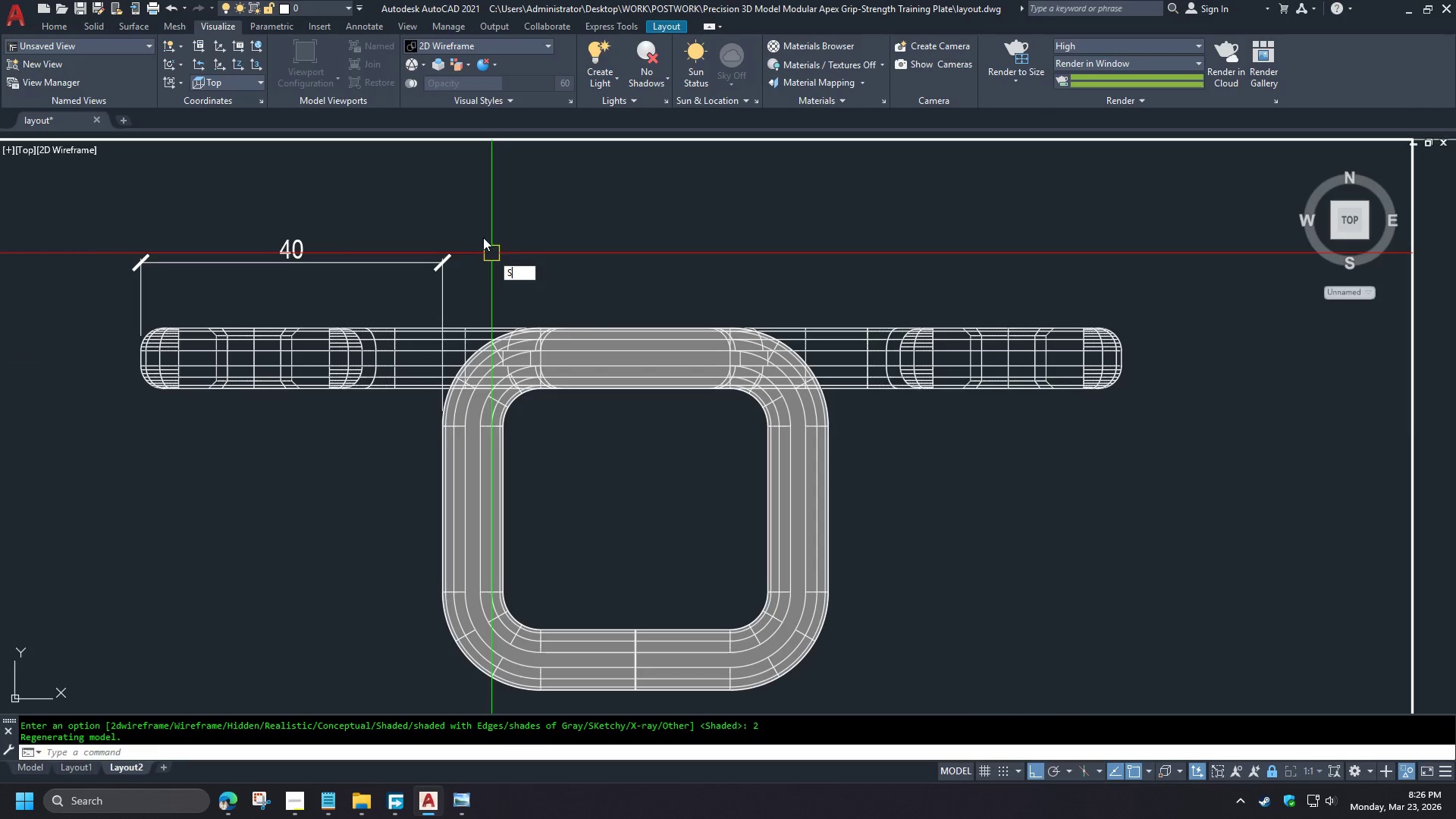 
key(Space)
 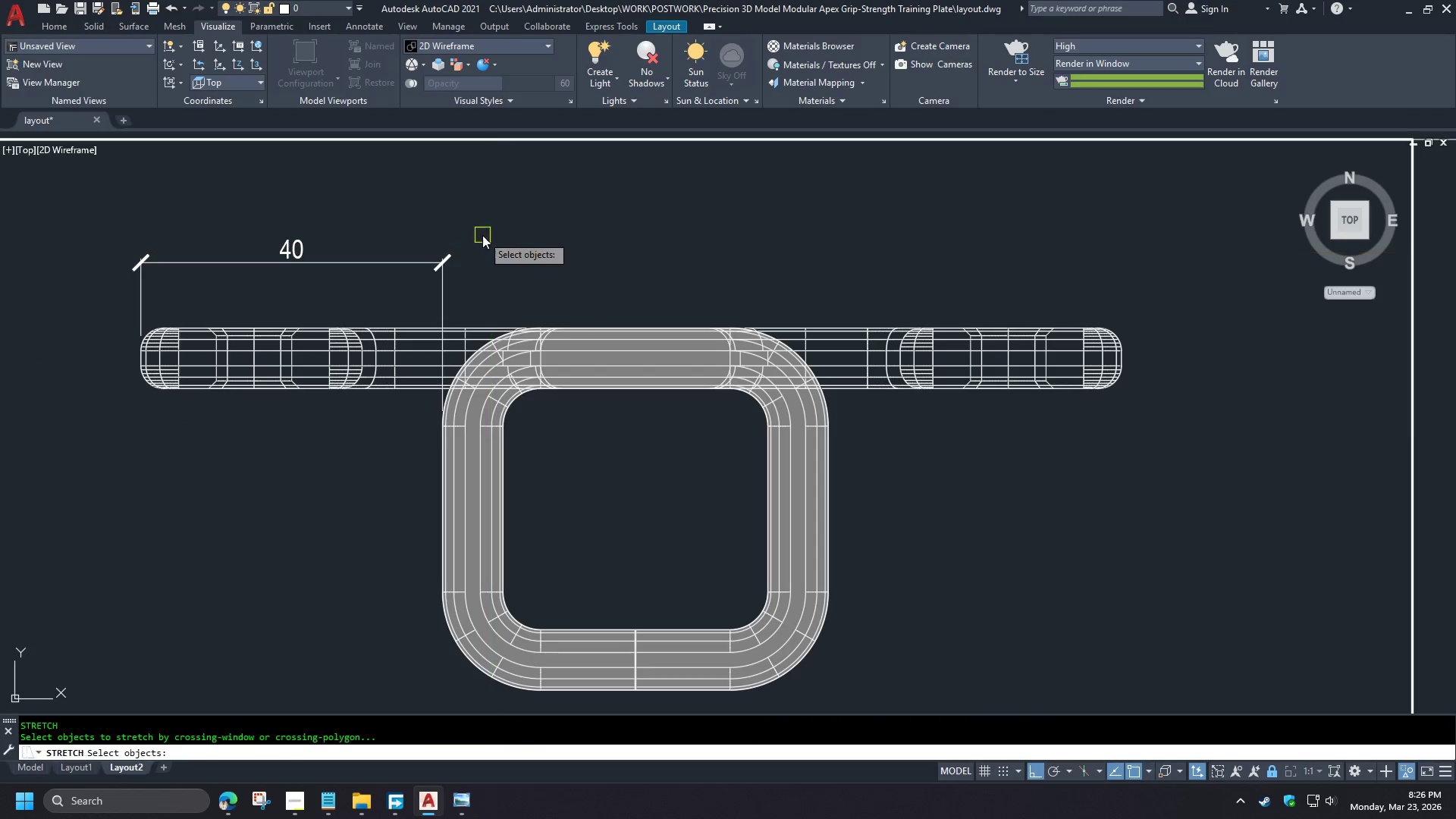 
left_click_drag(start_coordinate=[482, 235], to_coordinate=[479, 237])
 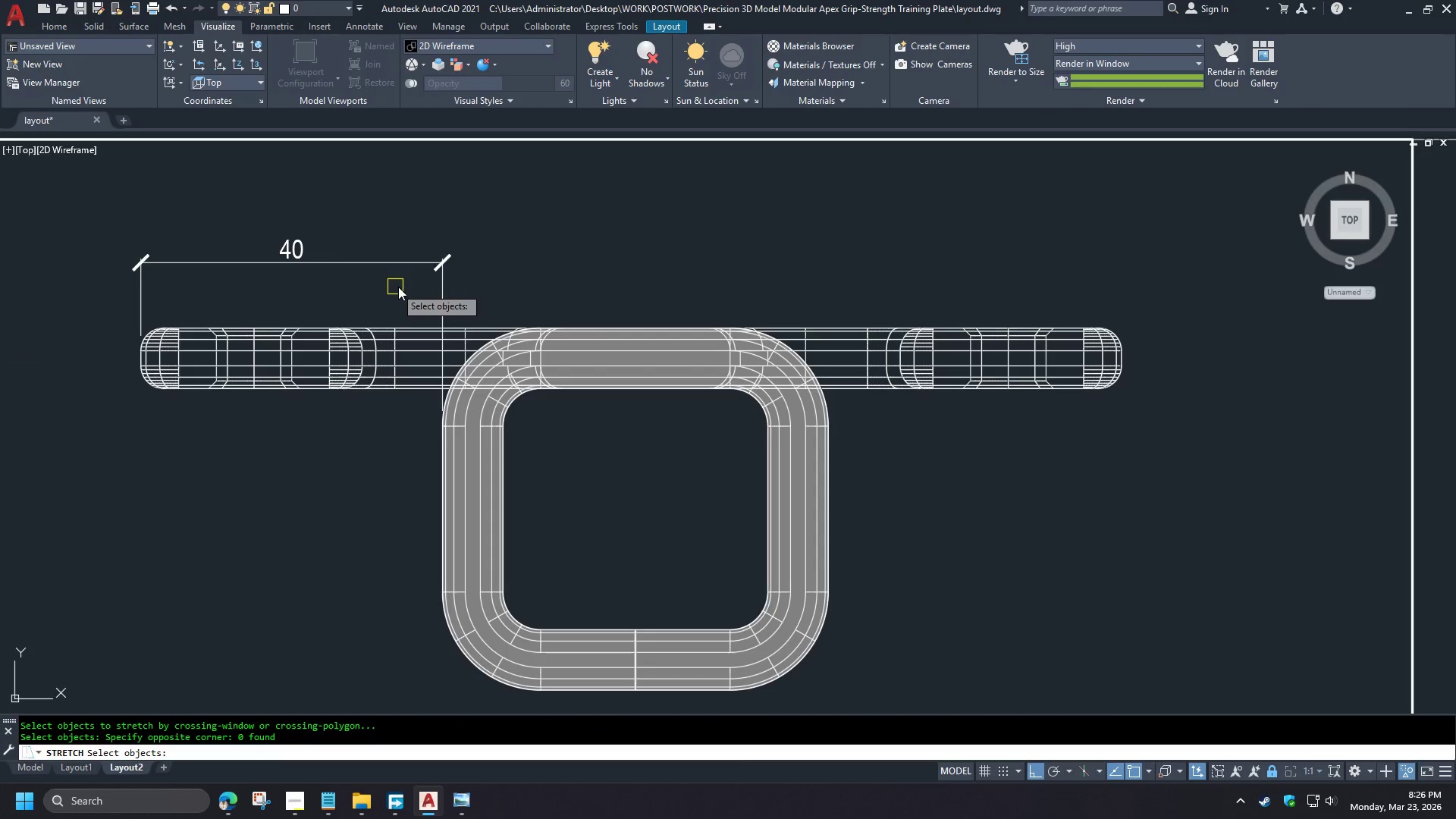 
key(Space)
 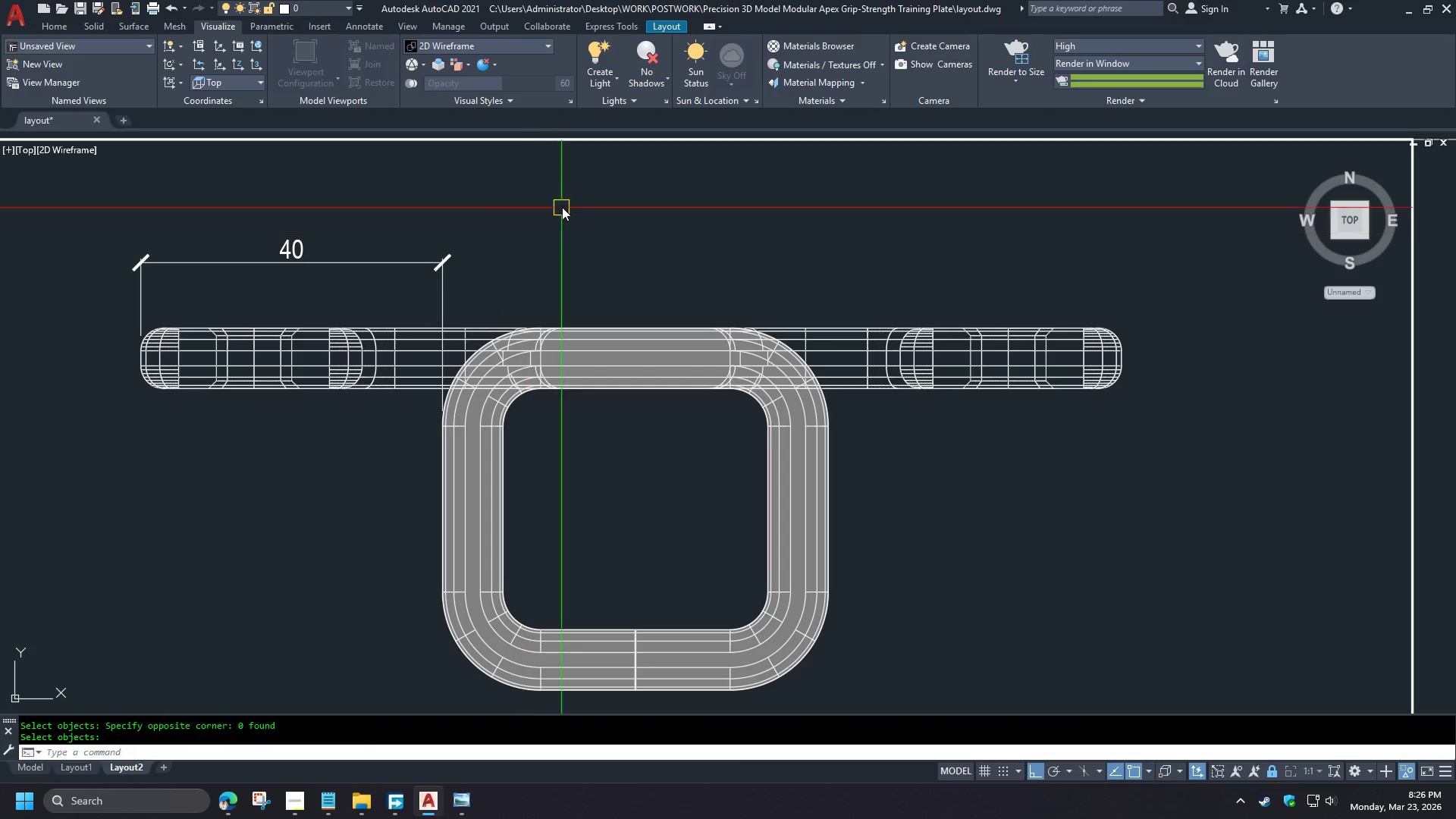 
left_click_drag(start_coordinate=[562, 208], to_coordinate=[561, 213])
 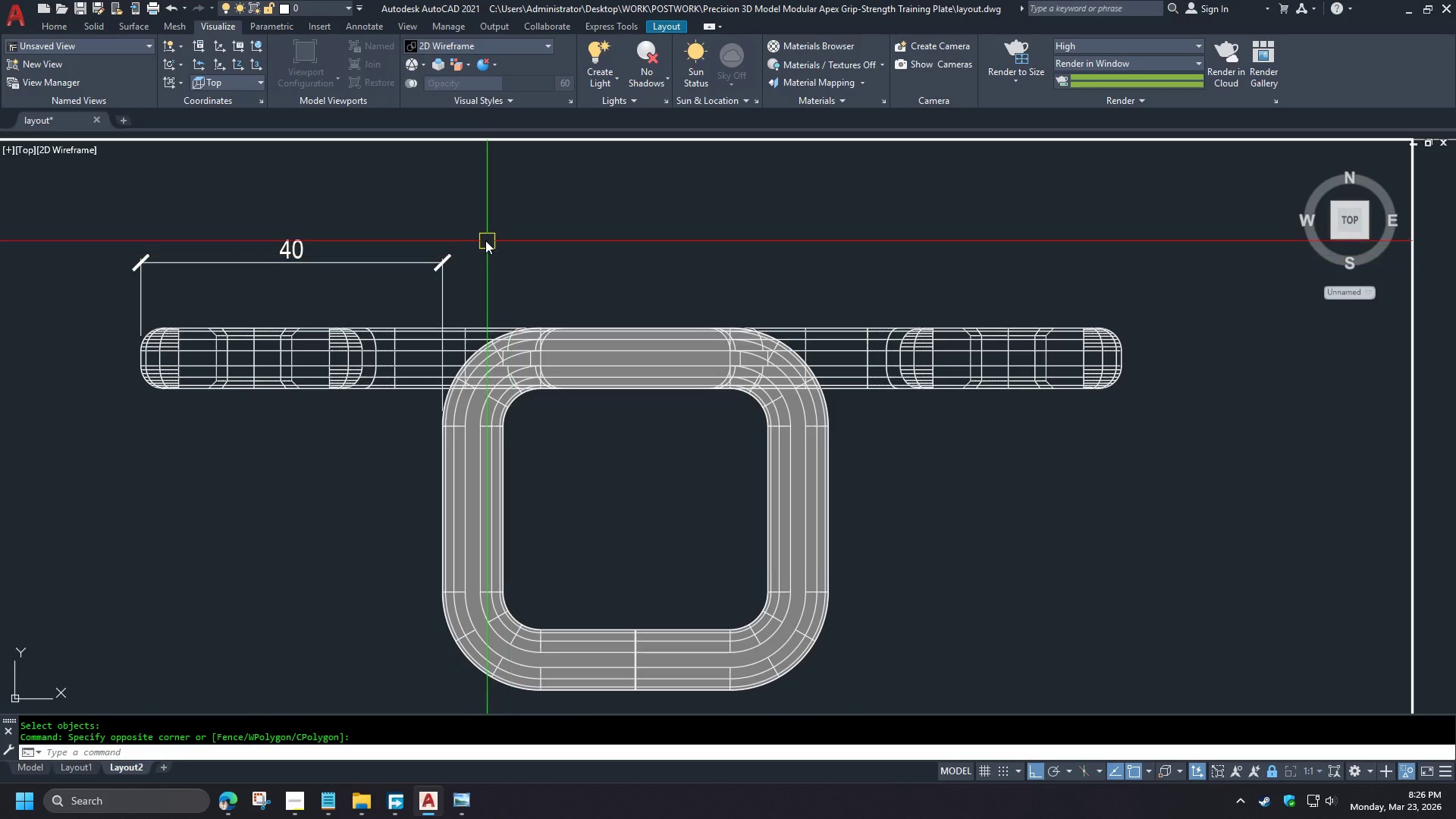 
key(S)
 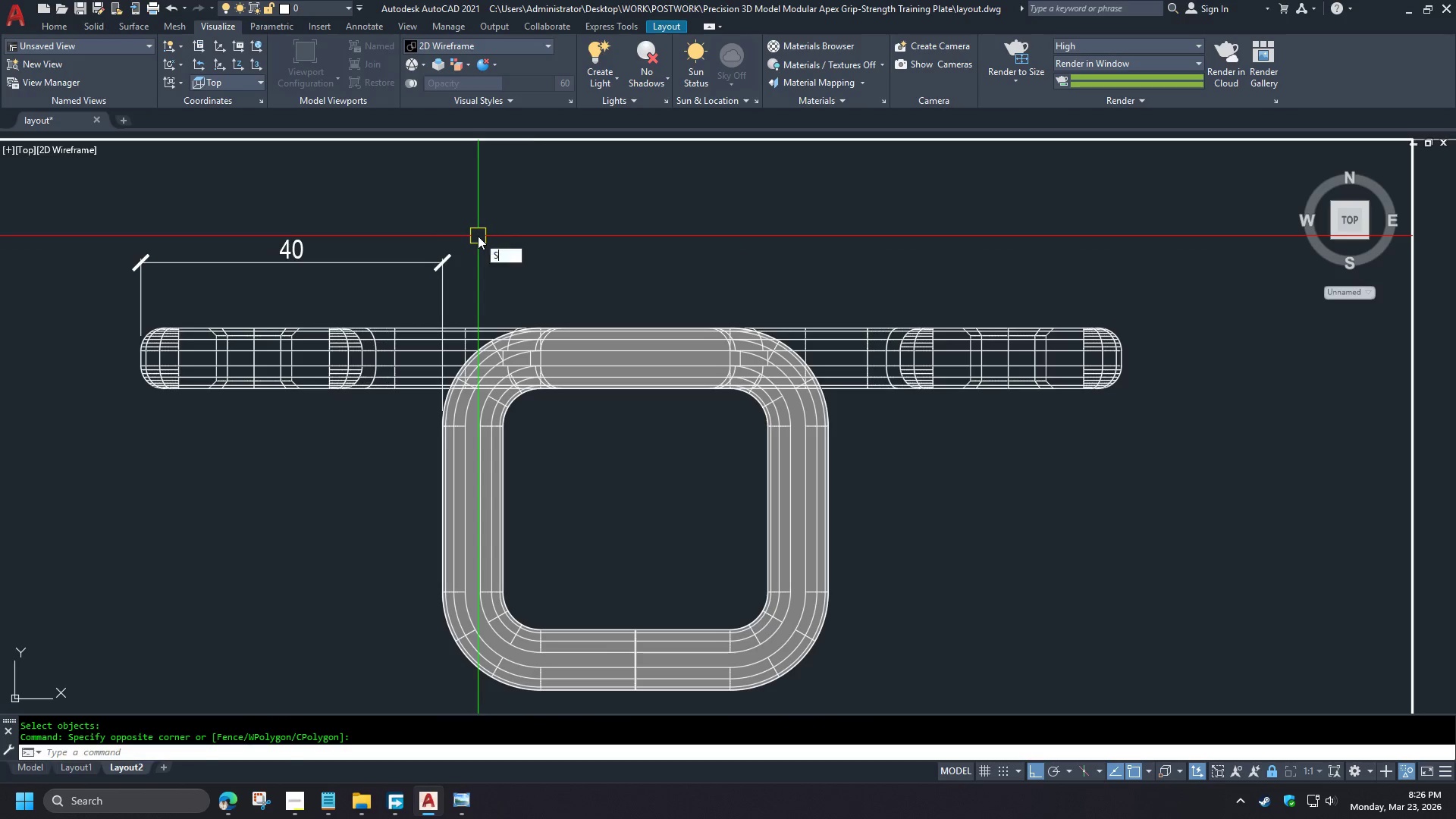 
key(Space)
 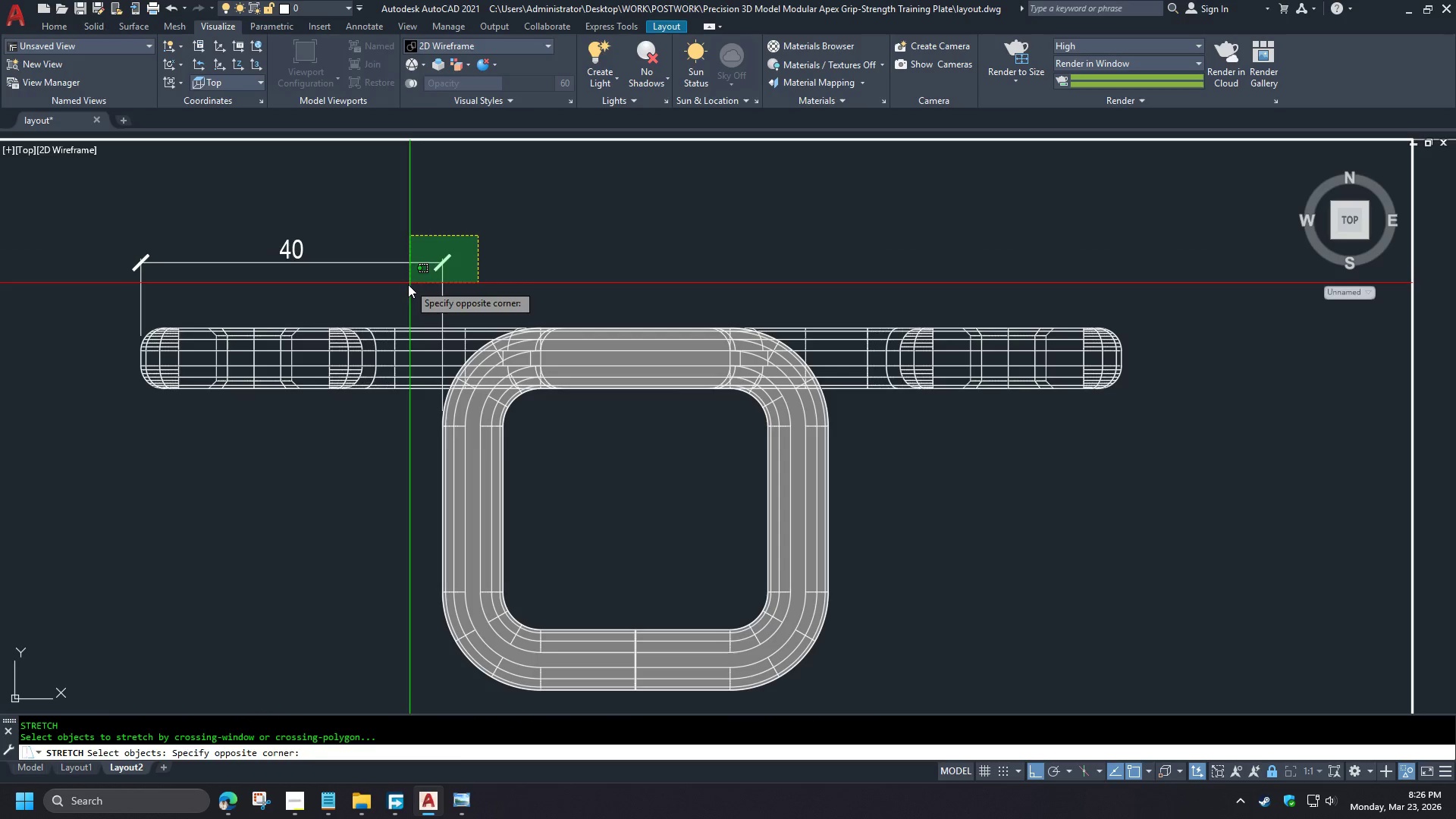 
double_click([408, 284])
 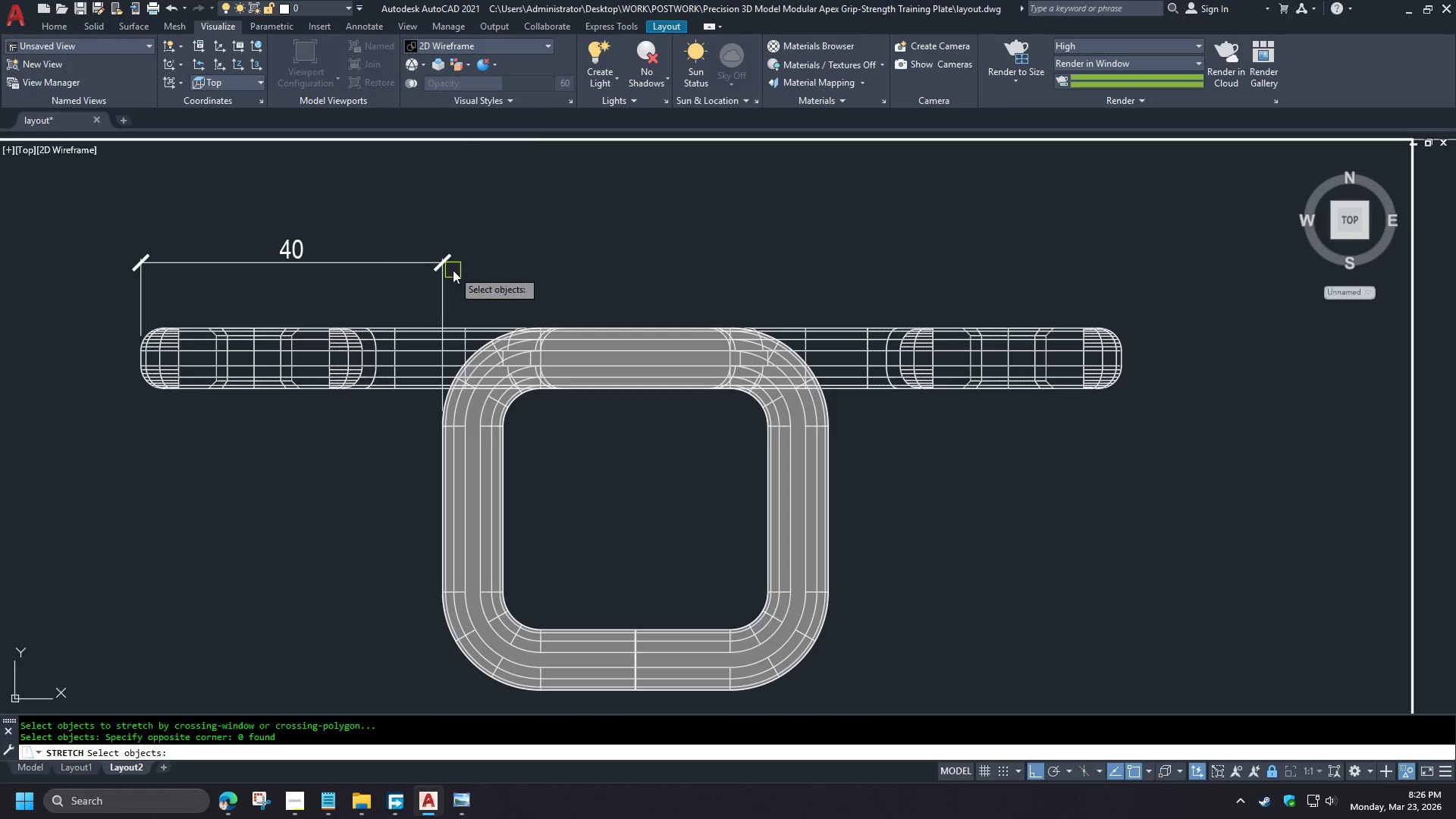 
key(Space)
 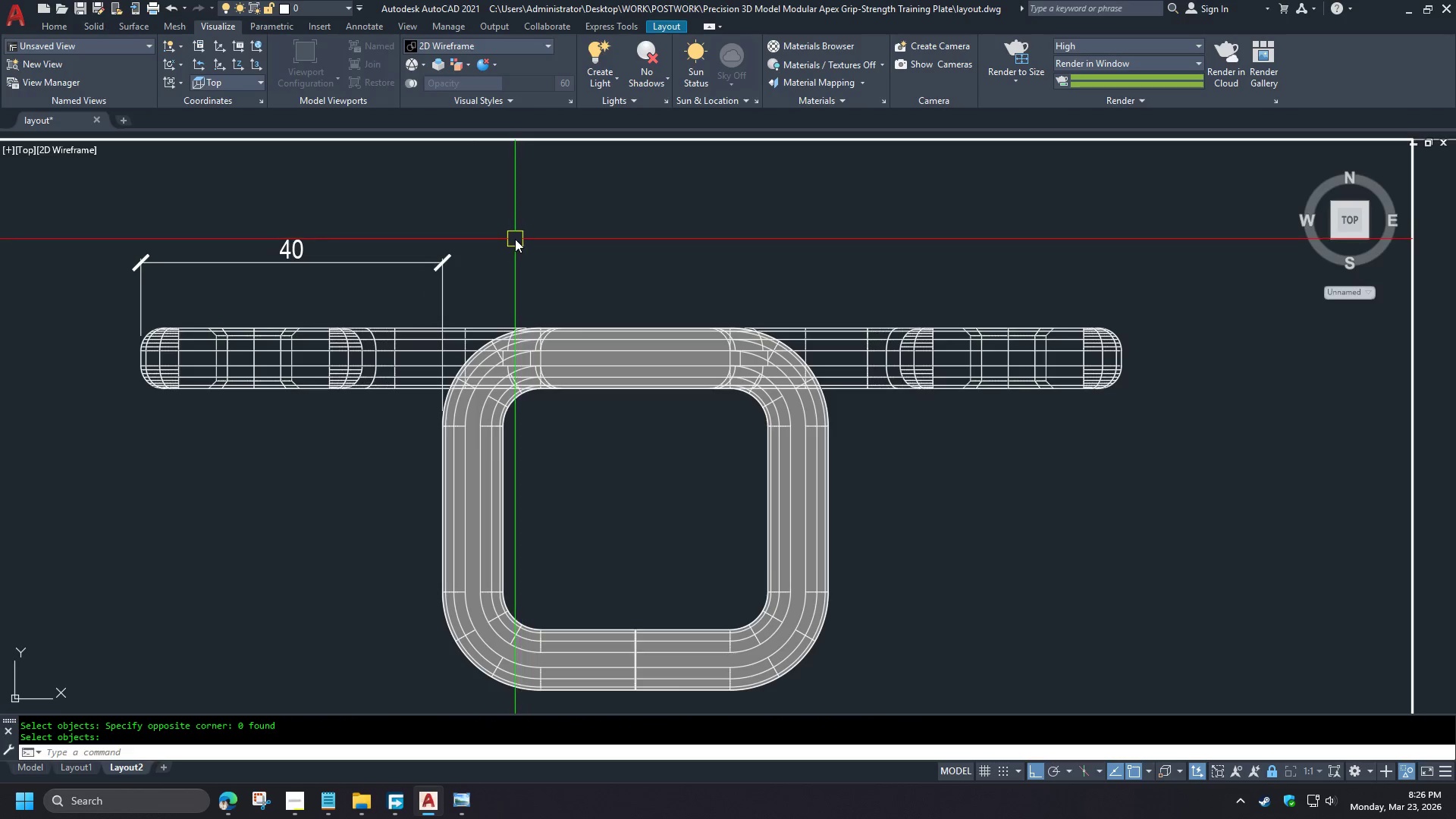 
key(Escape)
 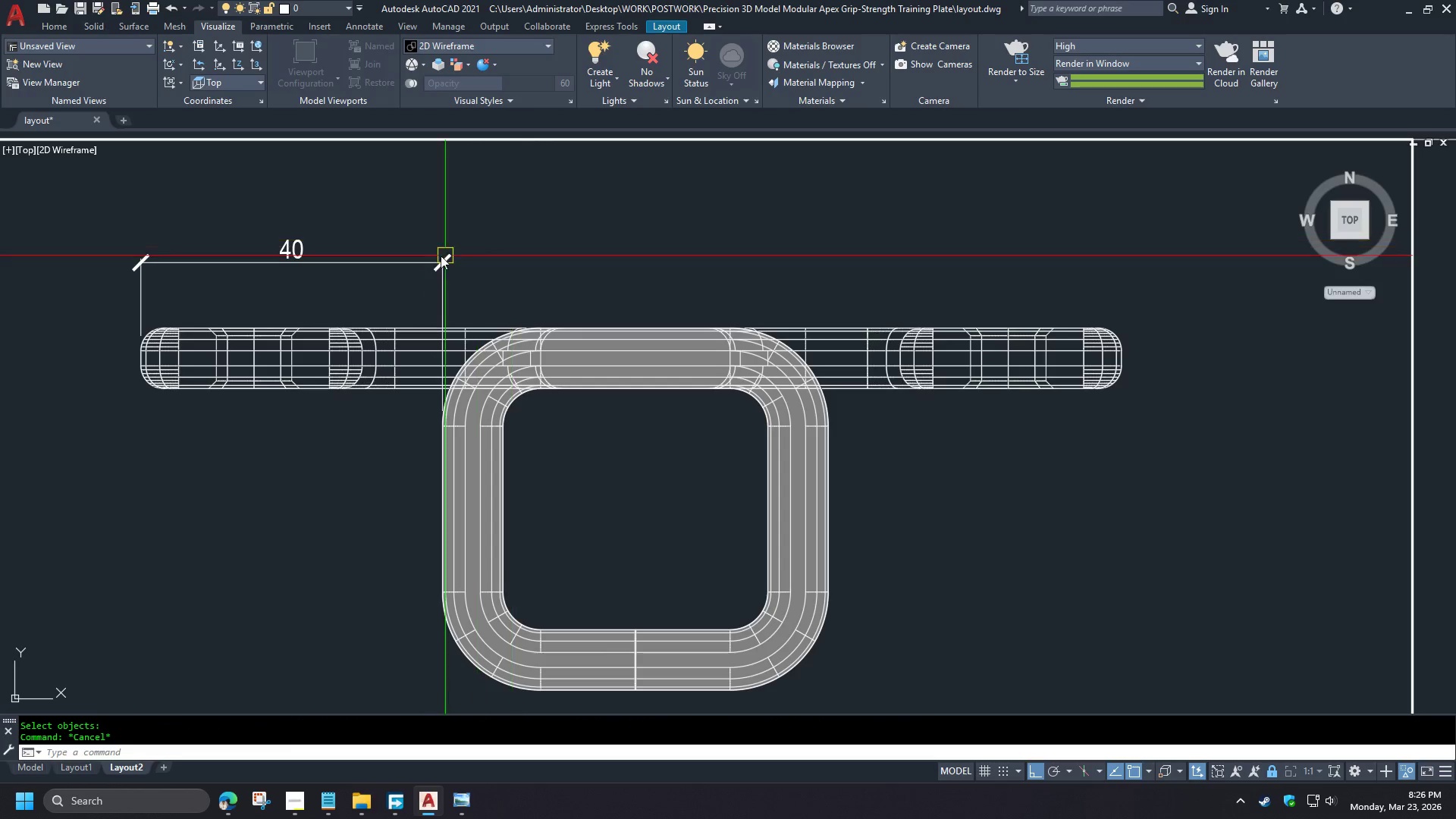 
wait(6.77)
 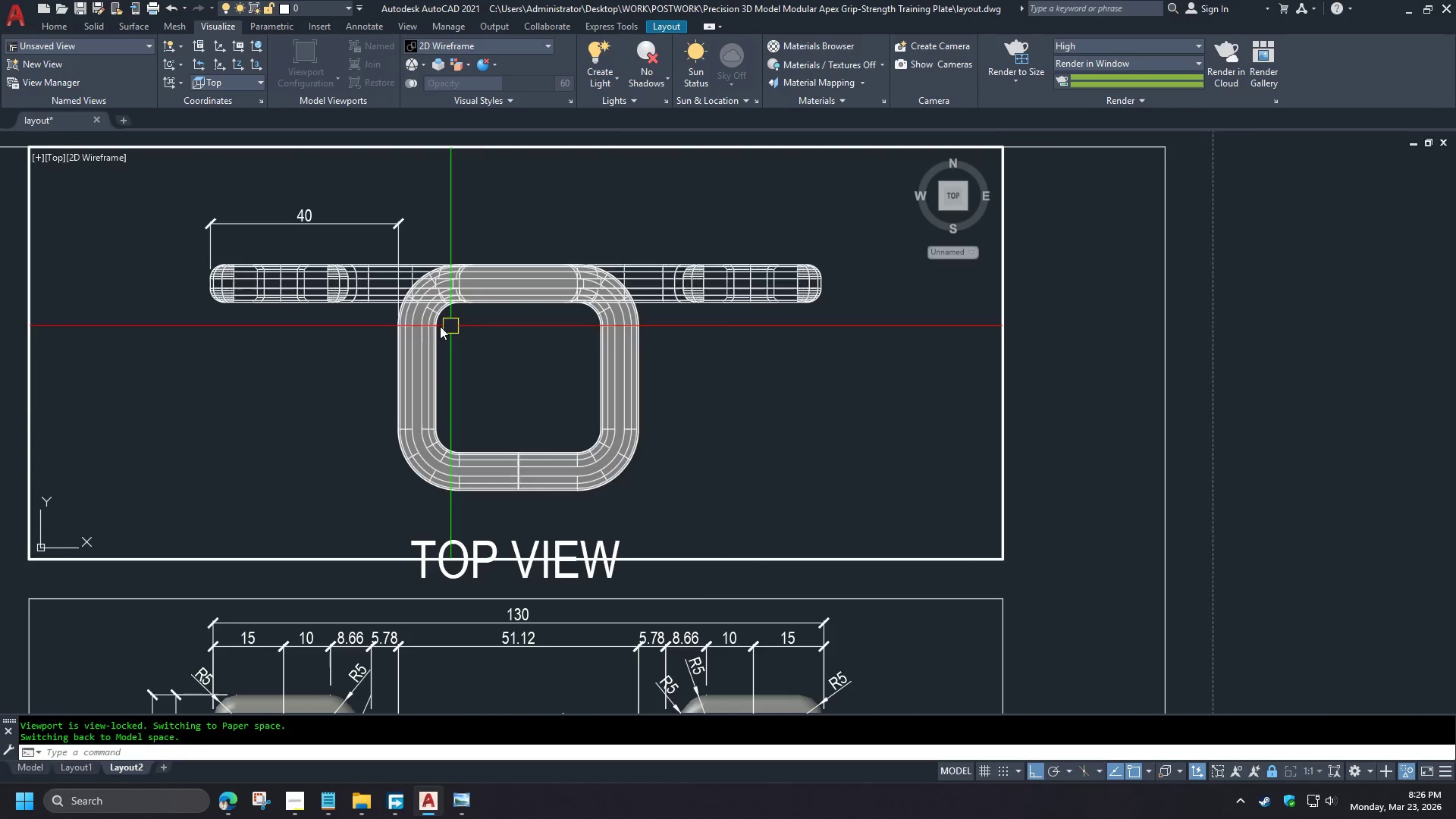 
left_click([366, 249])
 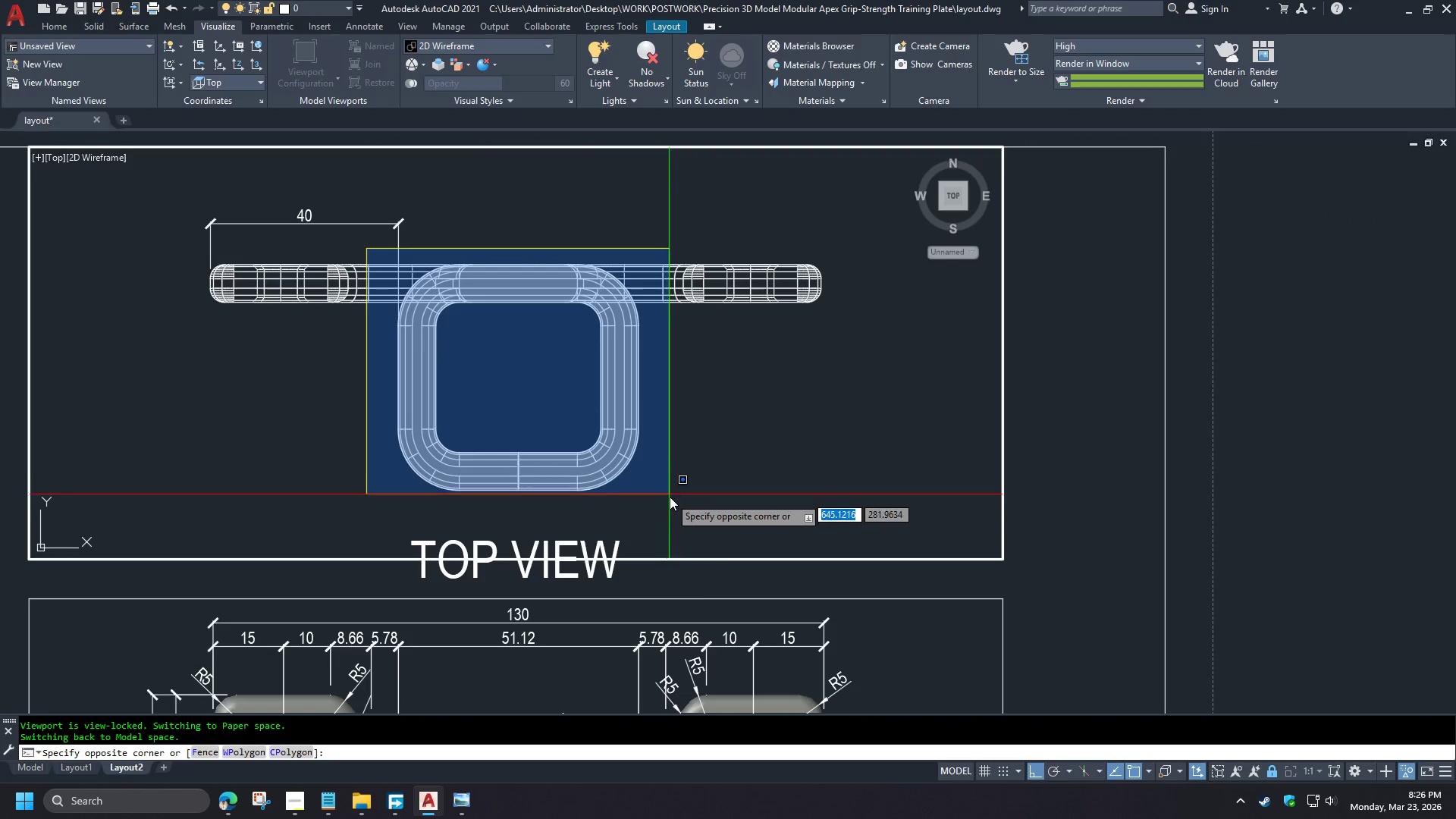 
left_click([670, 509])
 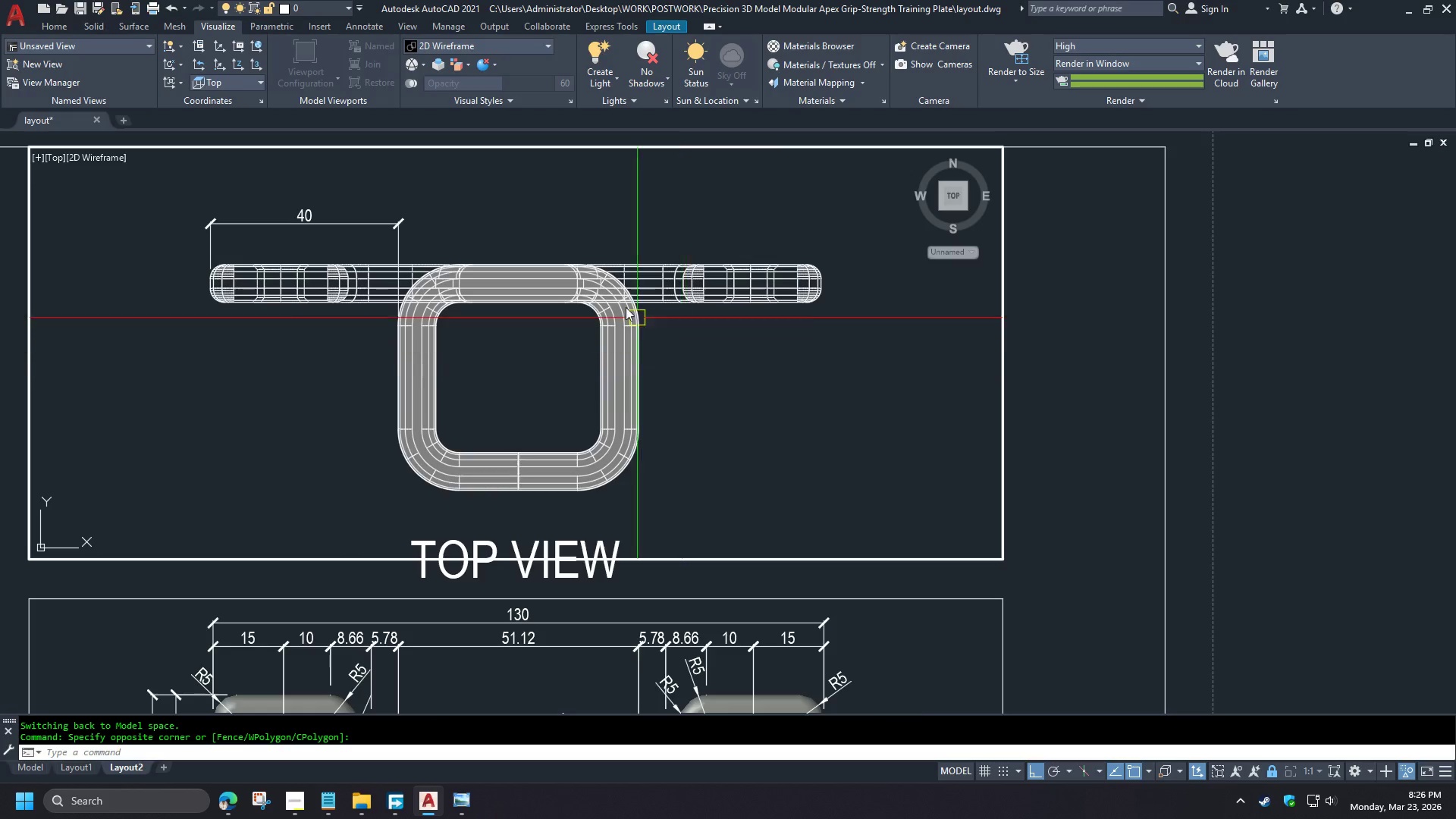 
scroll: coordinate [433, 256], scroll_direction: down, amount: 2.0
 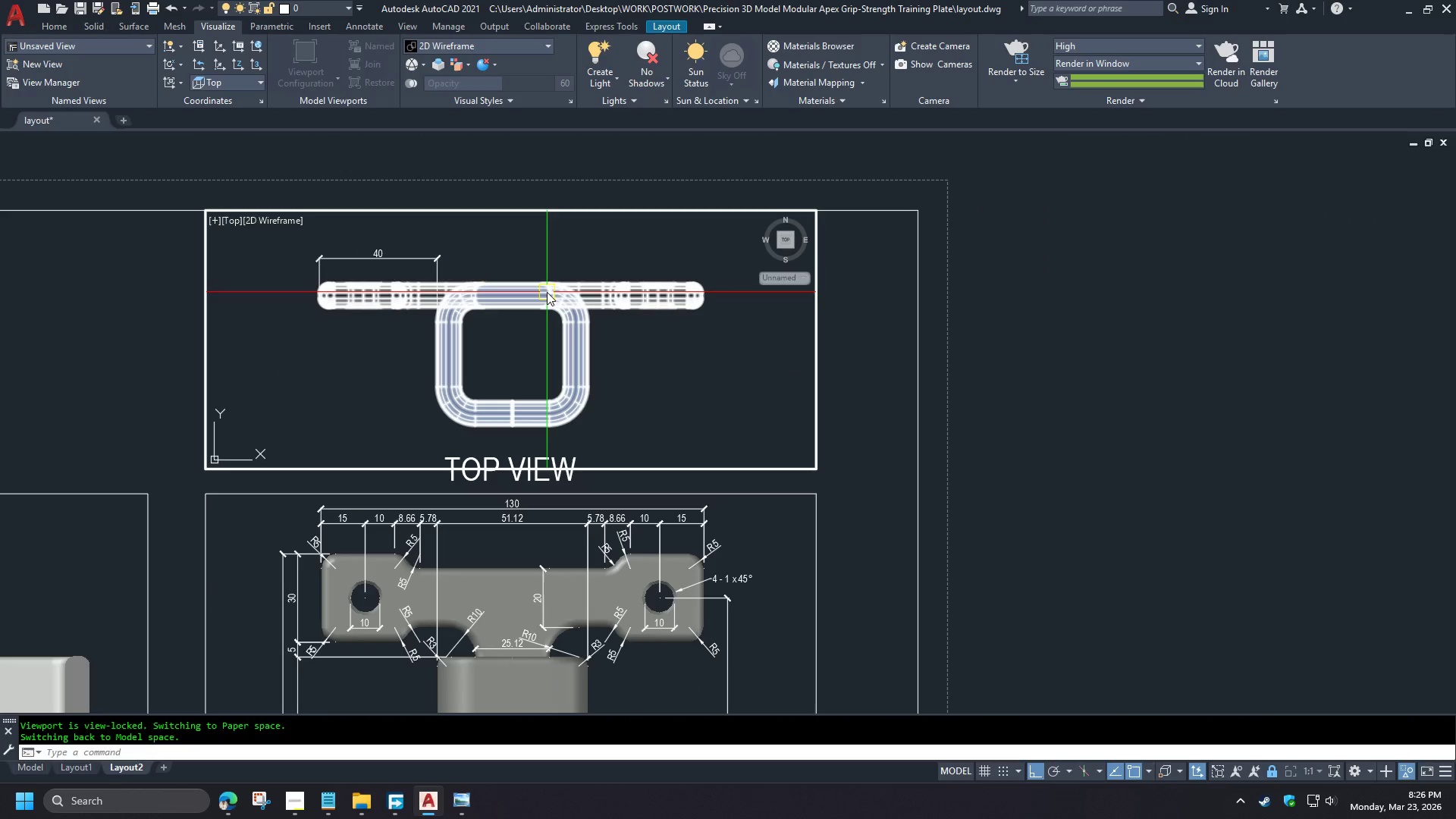 
type(ps )
 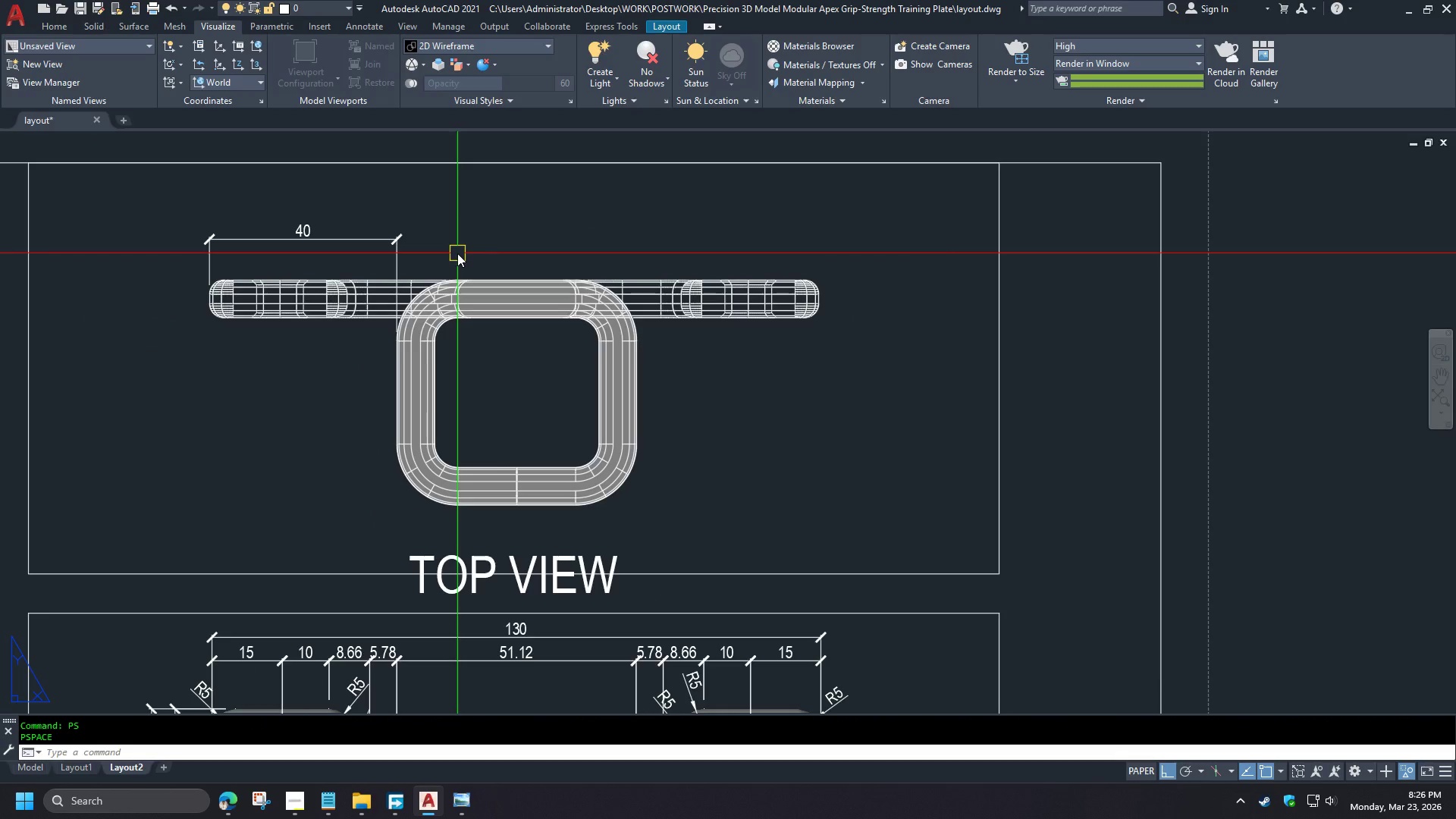 
key(S)
 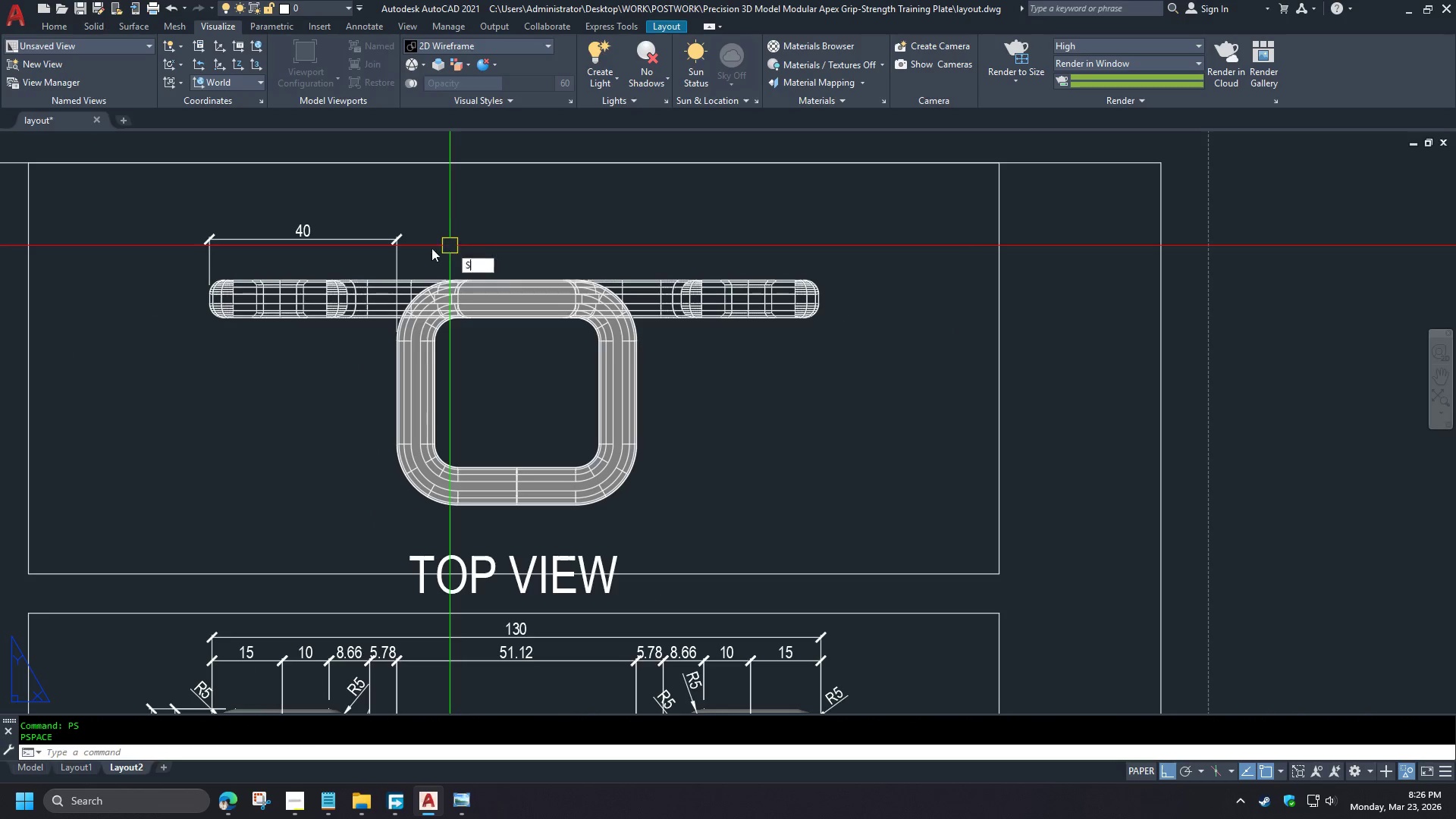 
key(Space)
 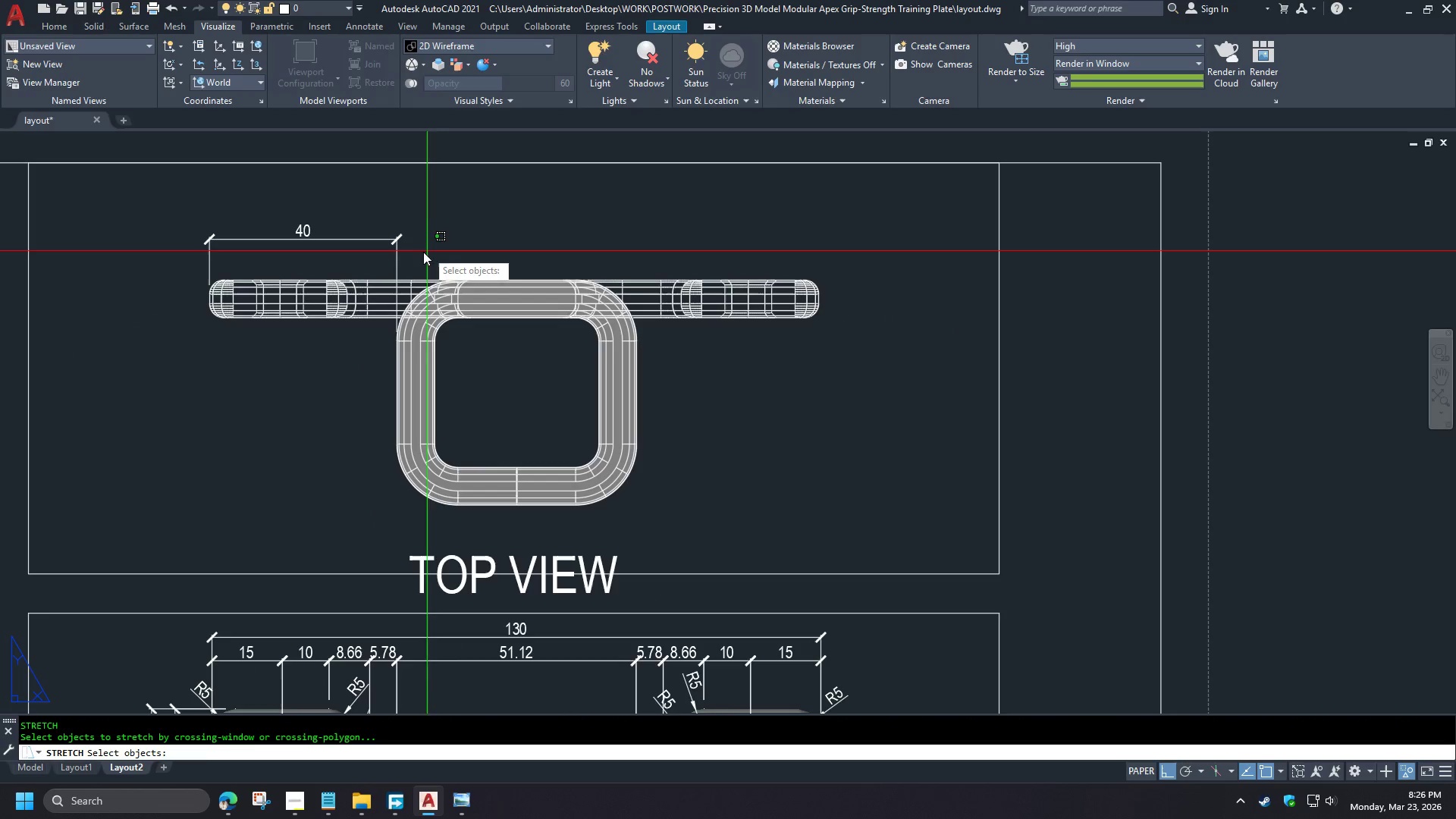 
left_click_drag(start_coordinate=[427, 251], to_coordinate=[418, 251])
 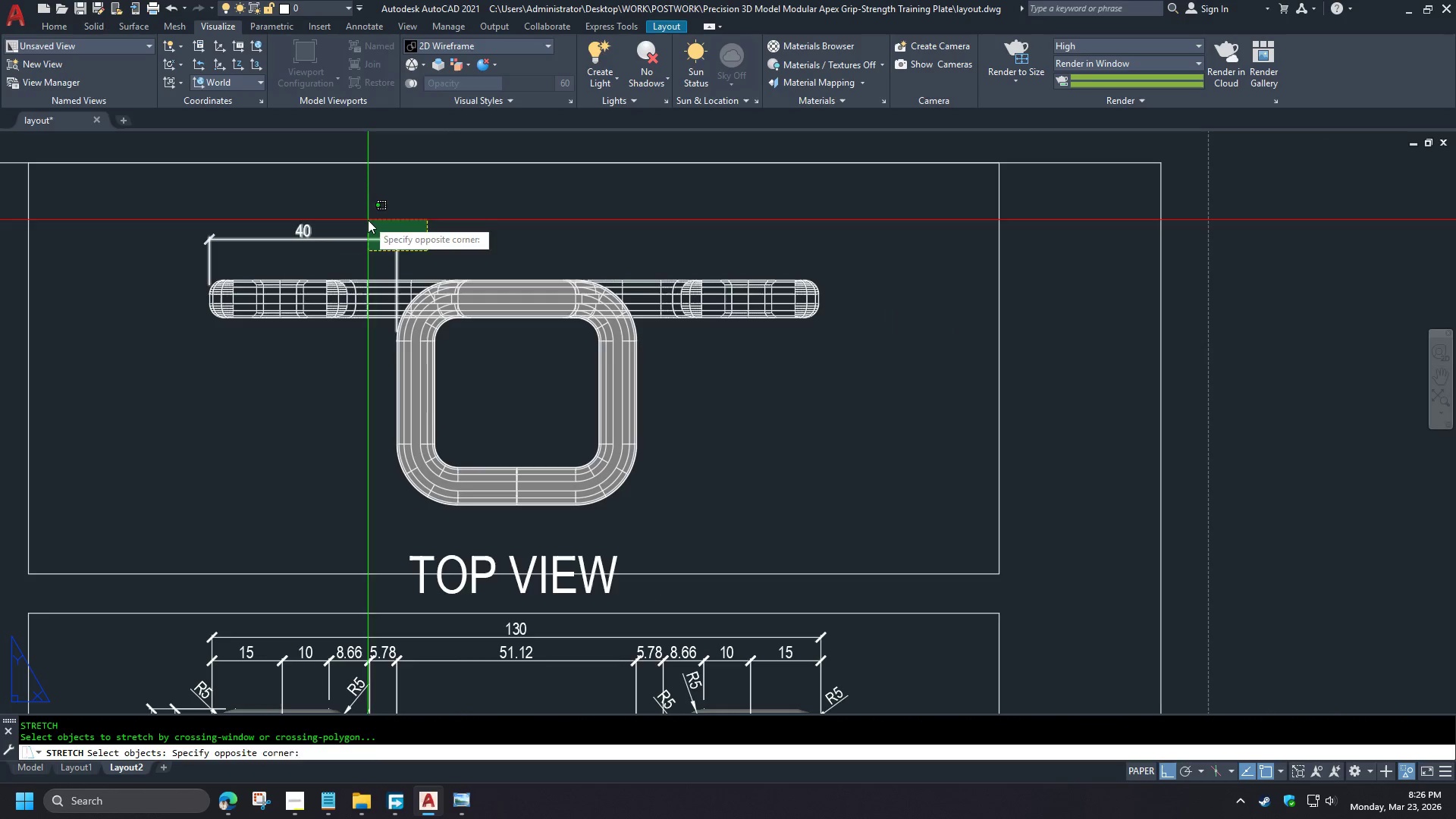 
scroll: coordinate [500, 318], scroll_direction: up, amount: 1.0
 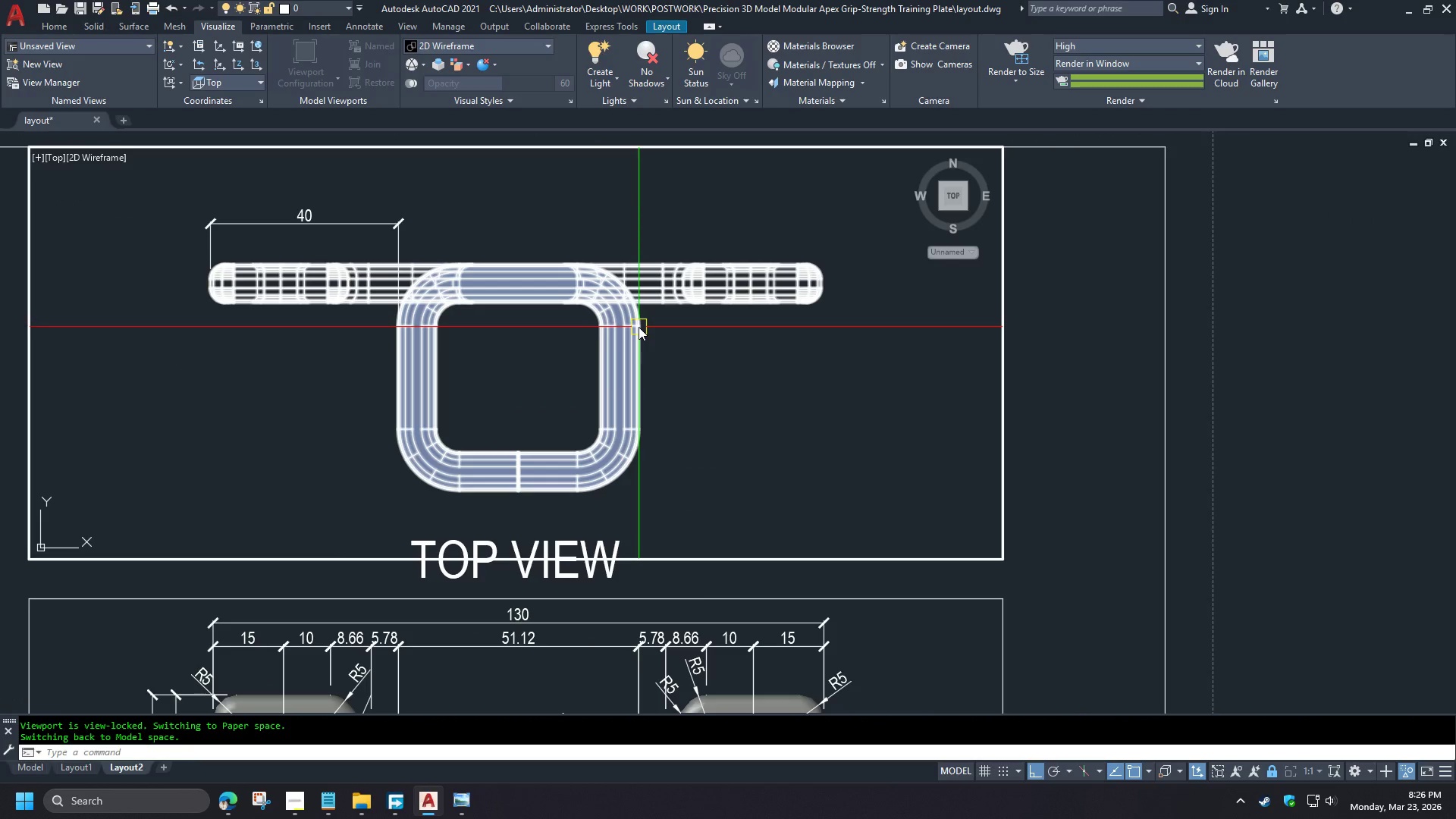 
double_click([368, 220])
 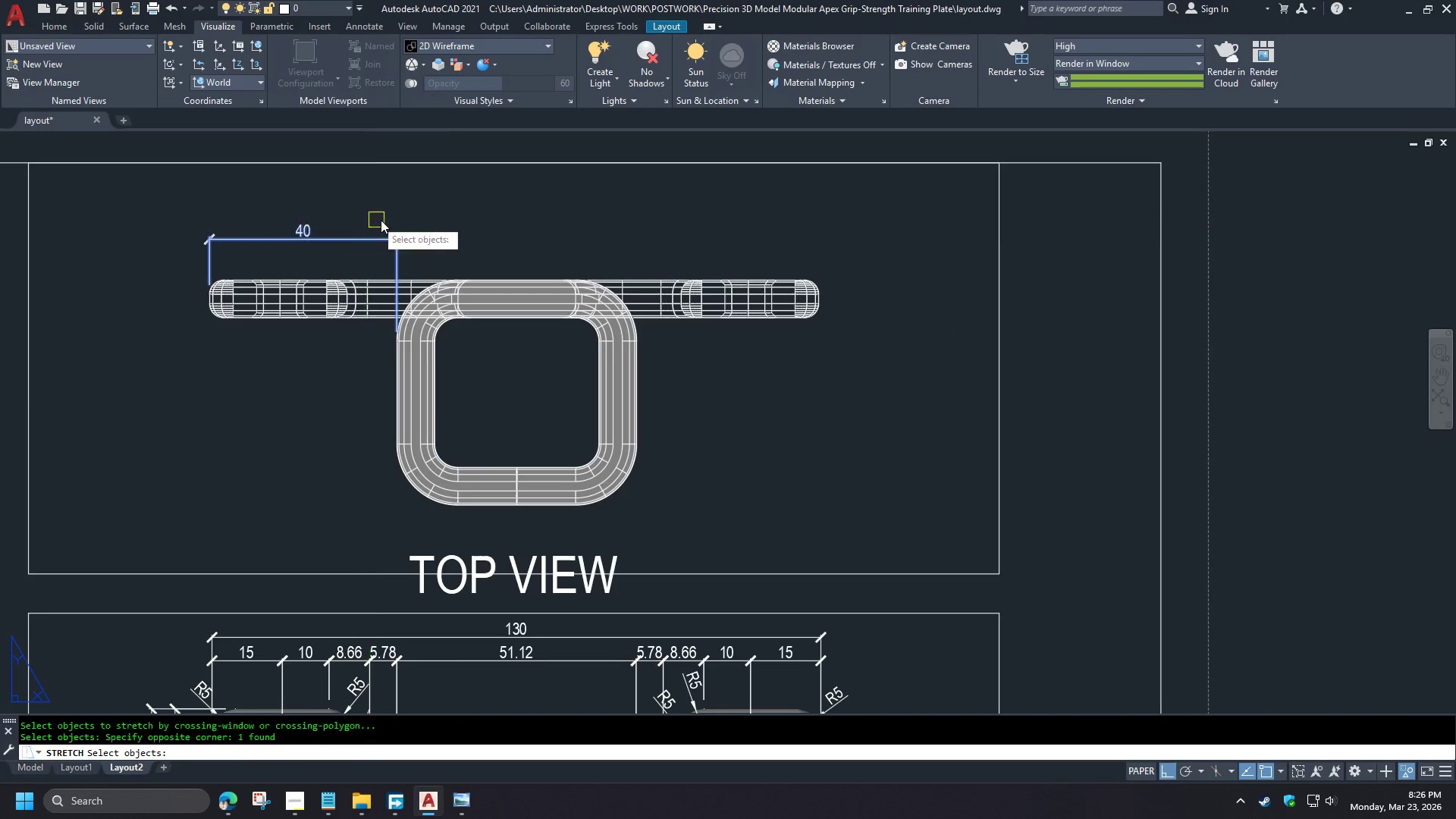 
key(Space)
 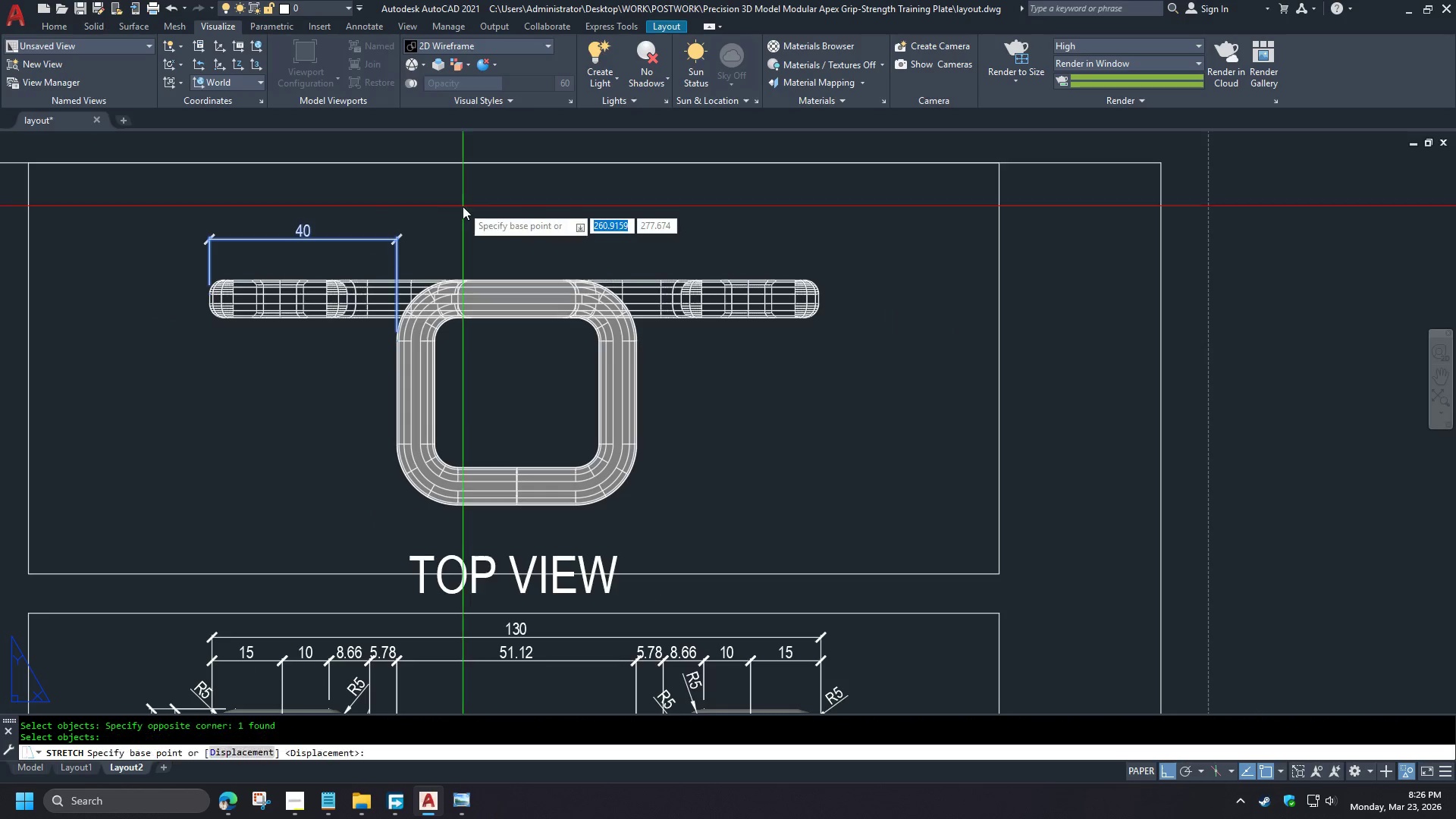 
triple_click([463, 206])
 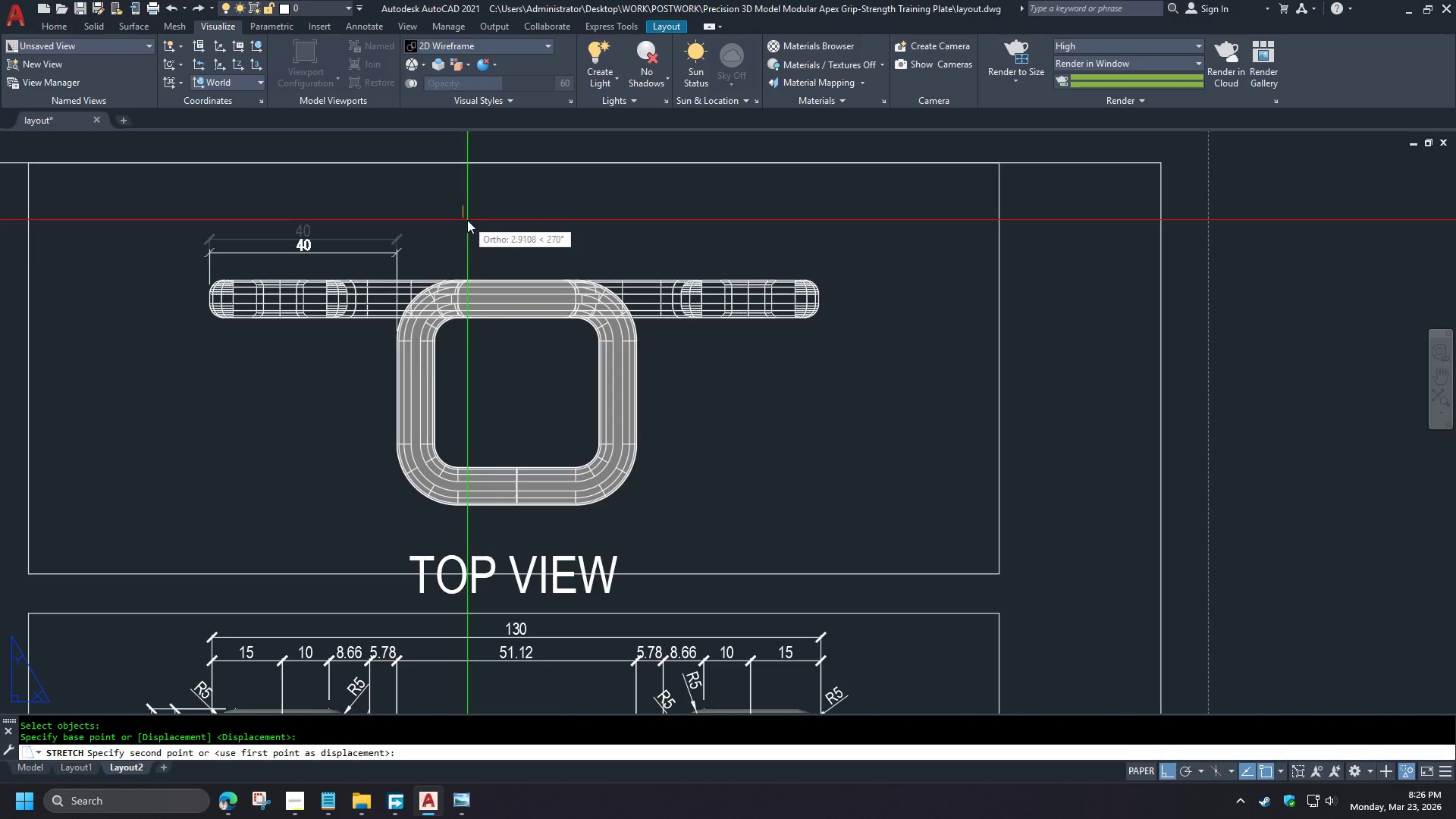 
left_click([467, 224])
 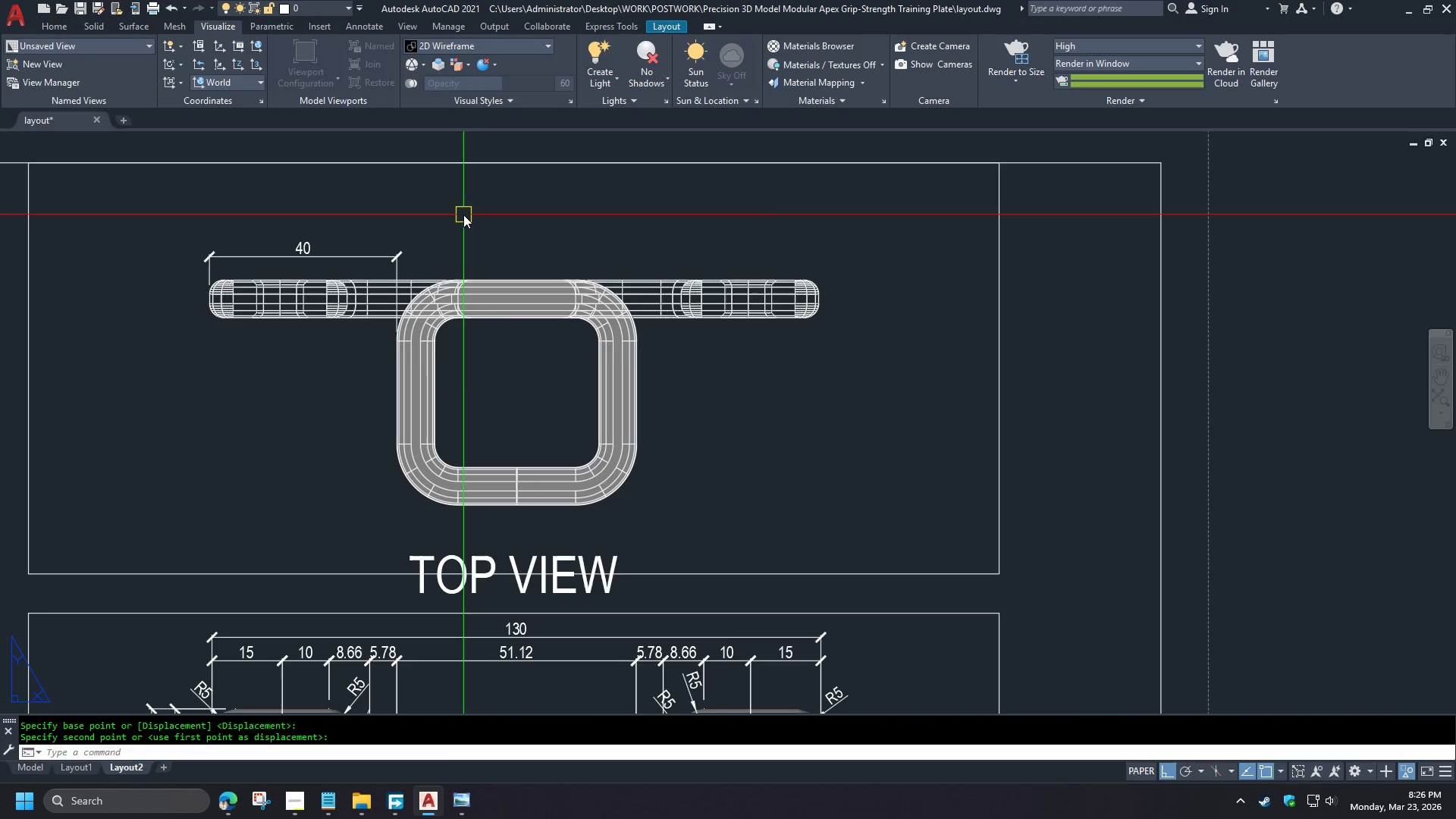 
type(dco end )
 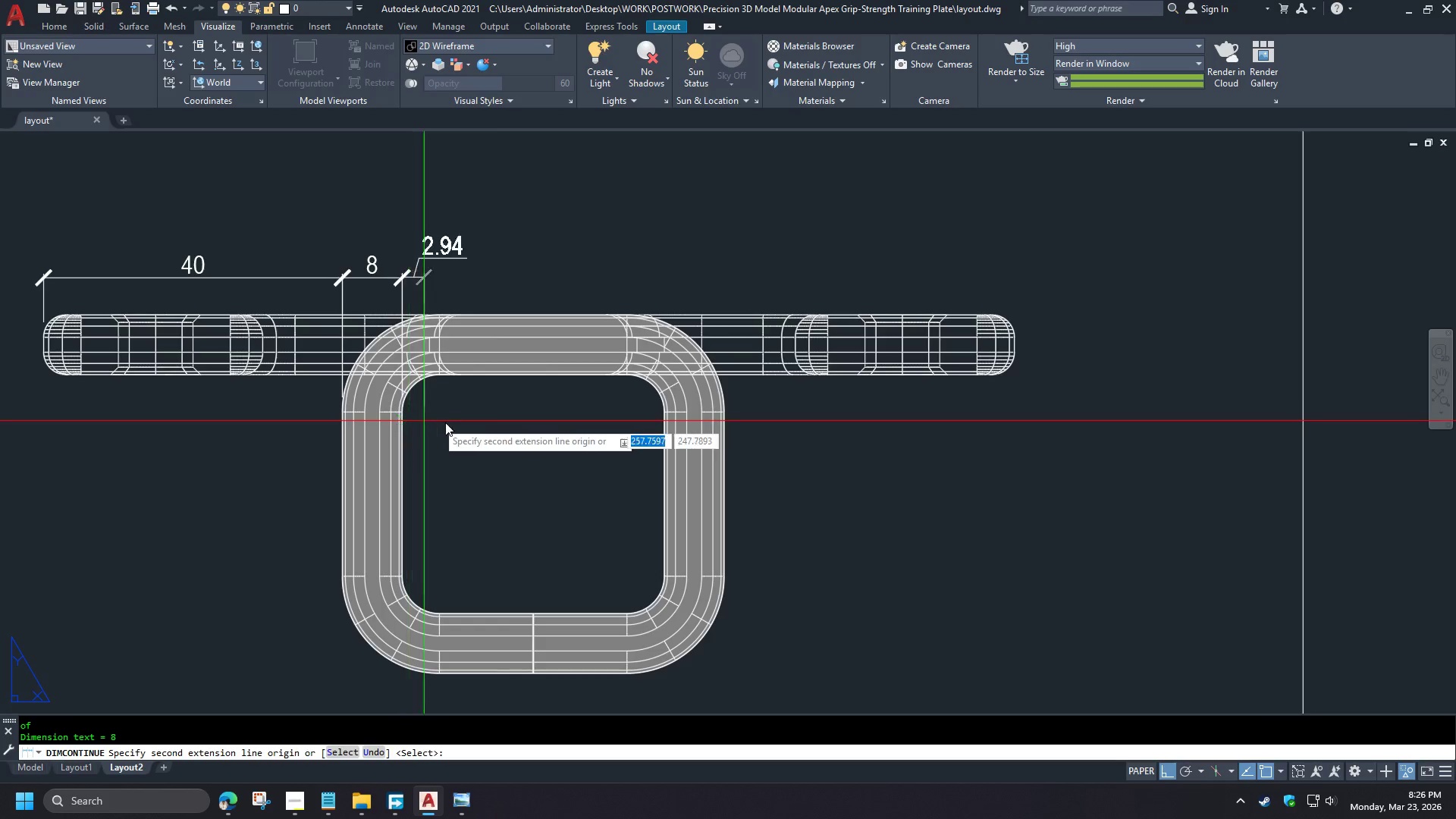 
left_click([409, 420])
 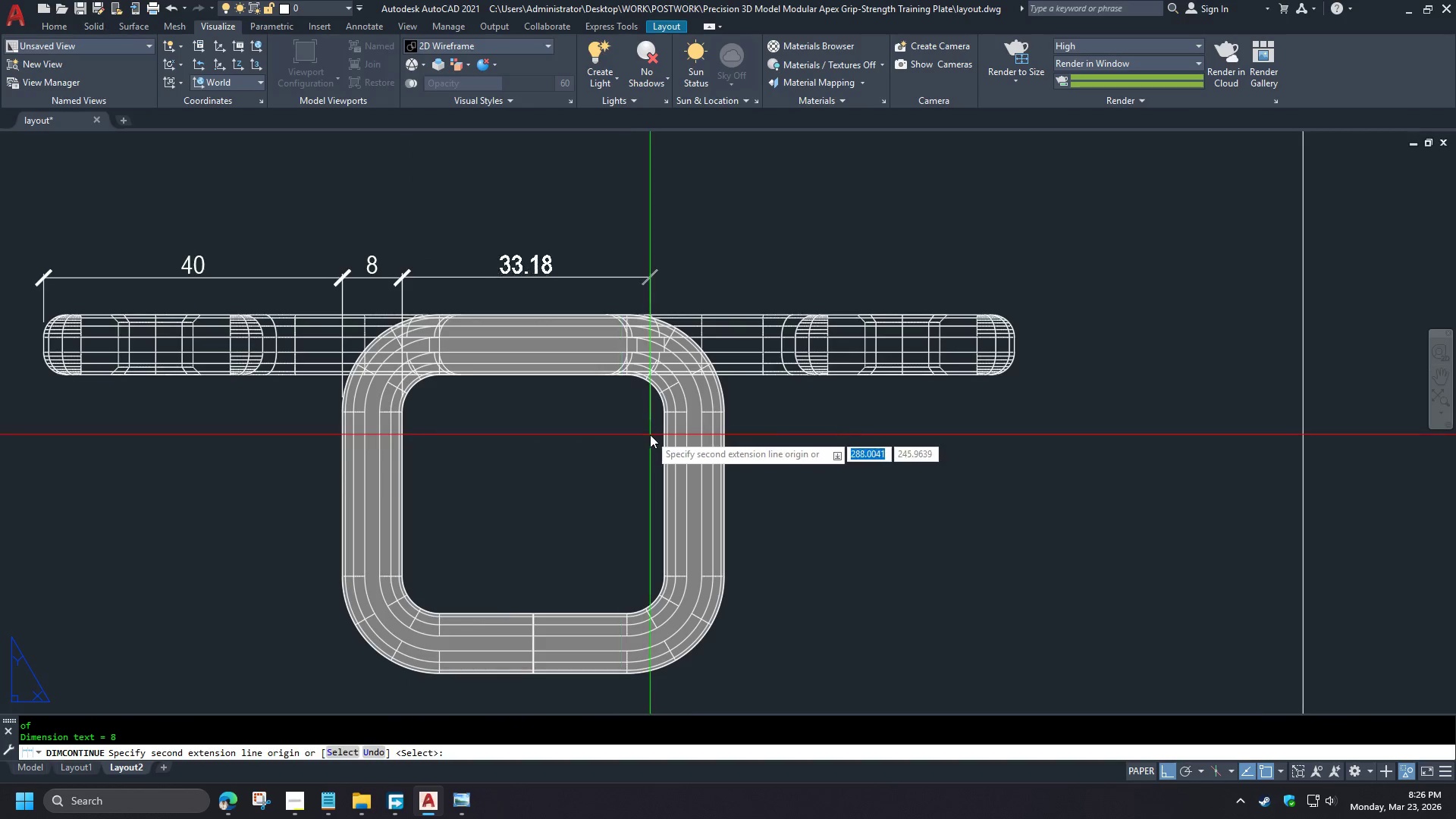 
scroll: coordinate [455, 216], scroll_direction: up, amount: 1.0
 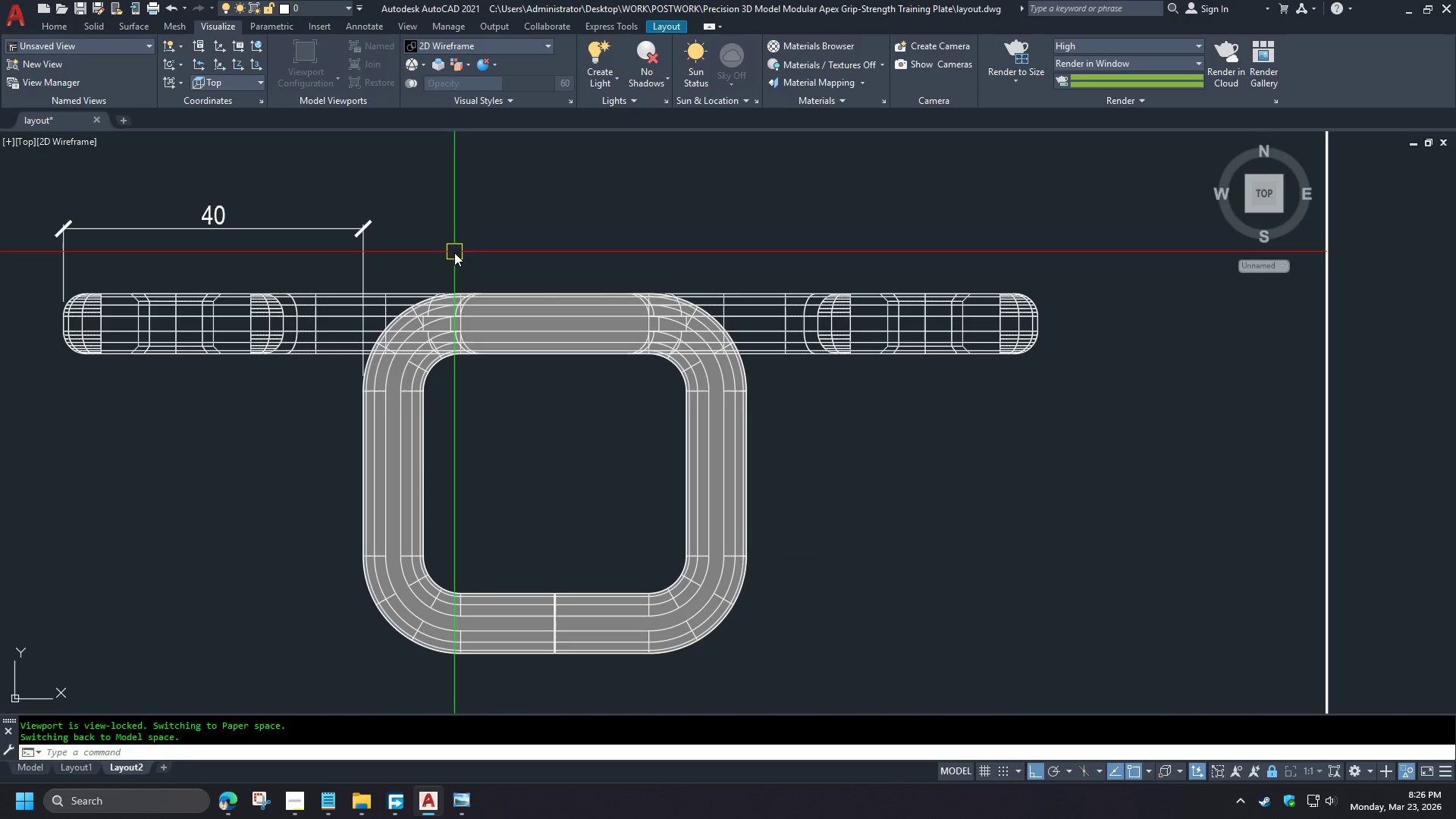 
scroll: coordinate [453, 257], scroll_direction: down, amount: 1.0
 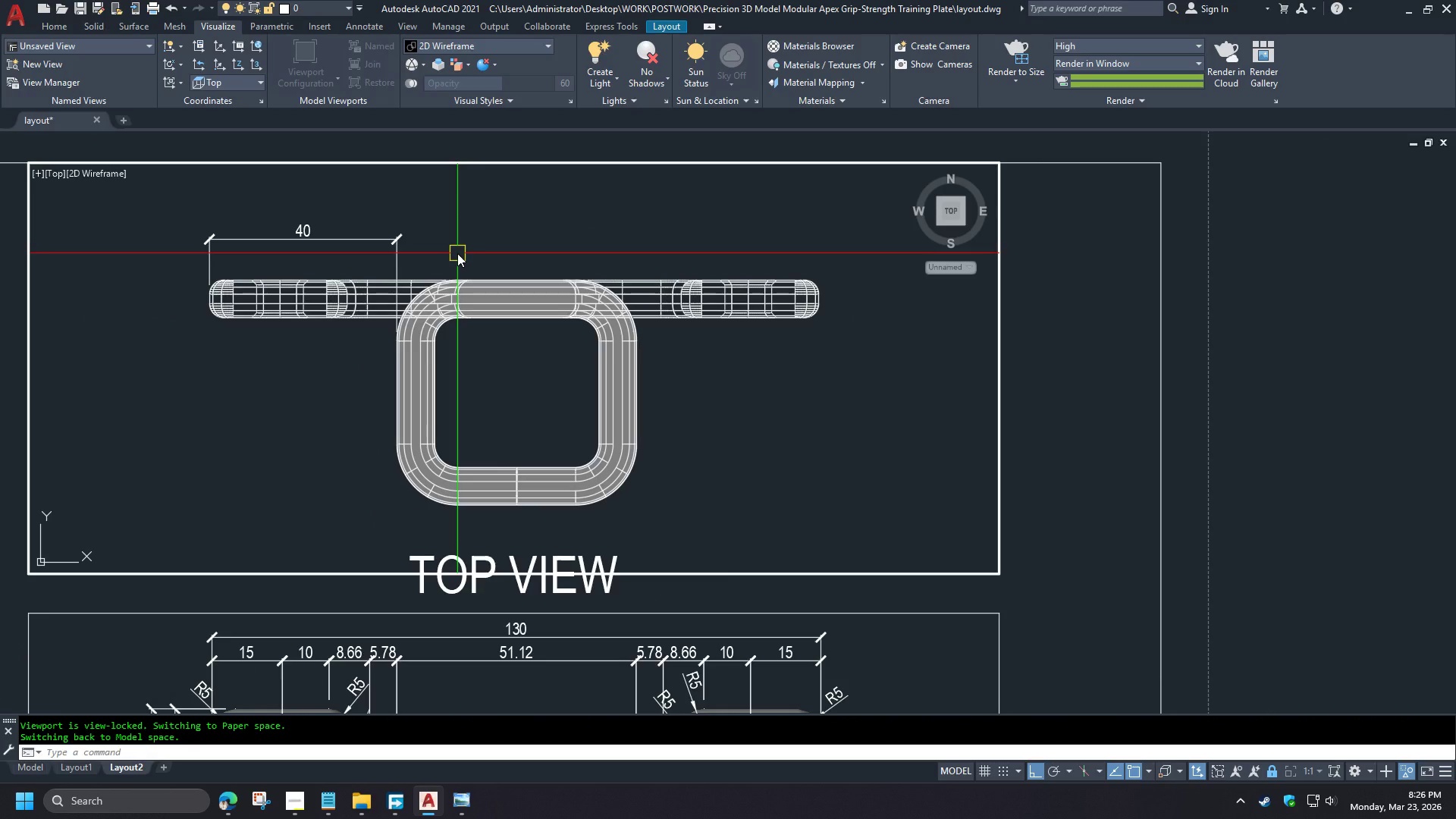 
type(end )
 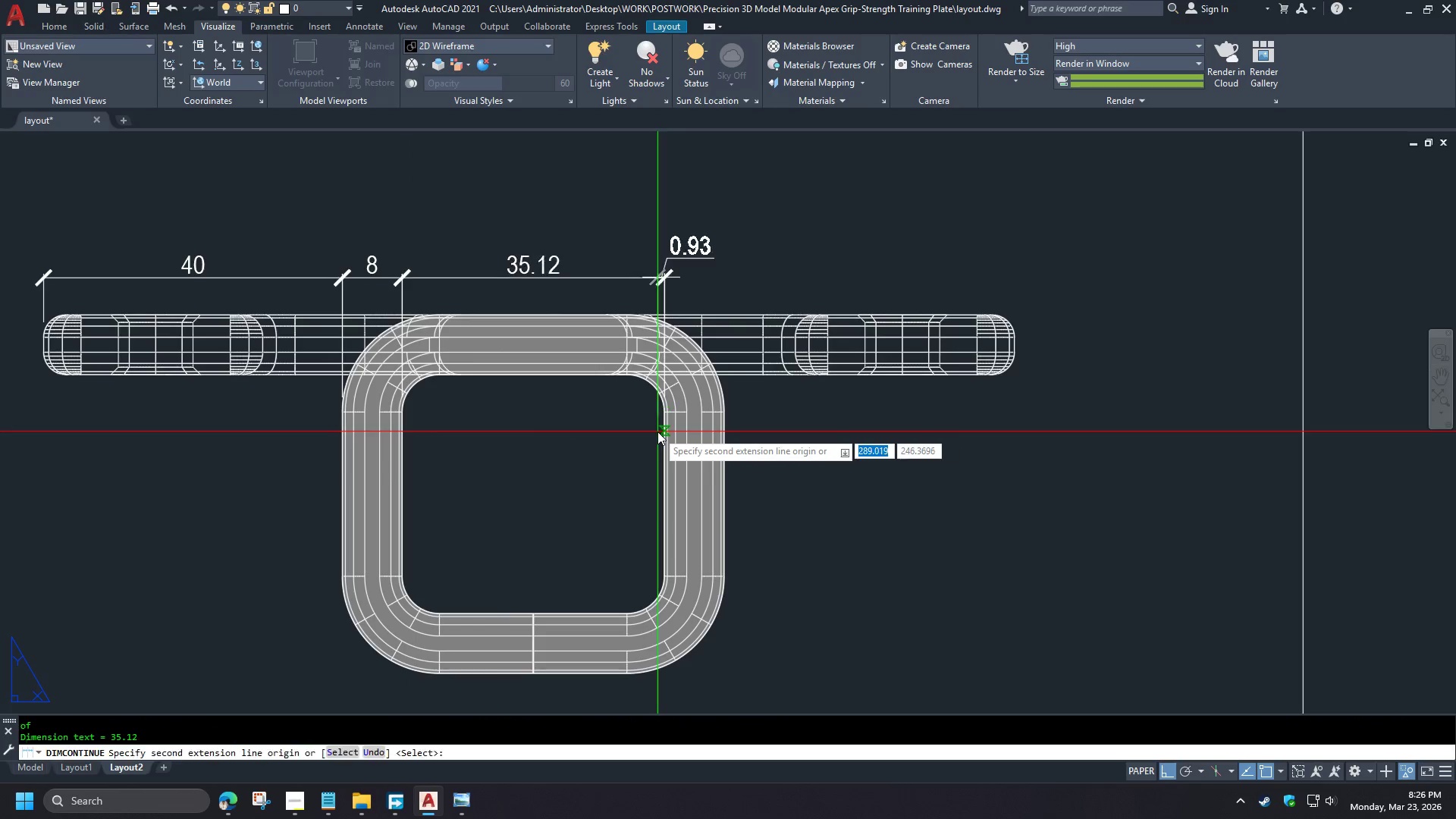 
left_click([657, 431])
 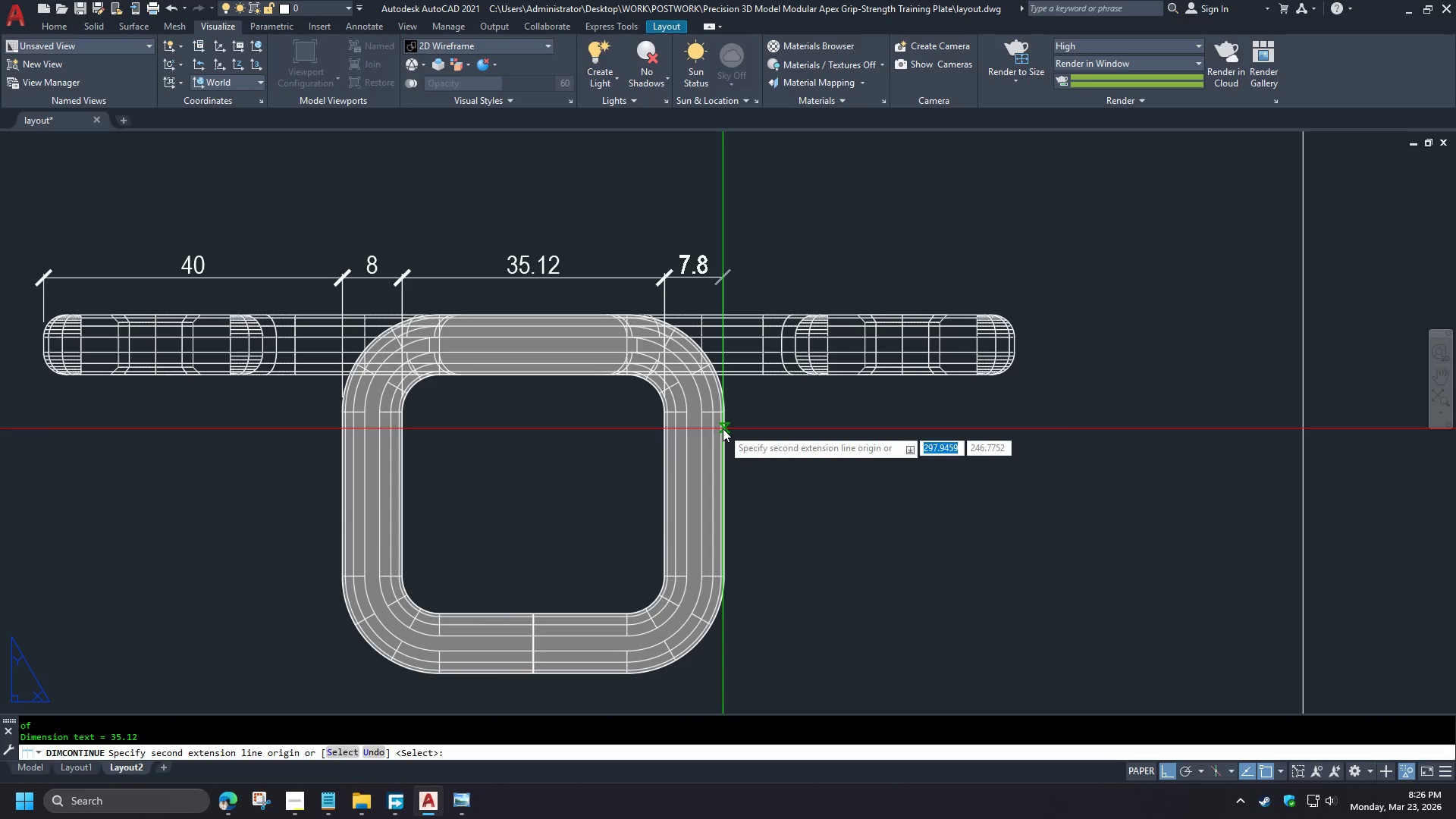 
type(en)
 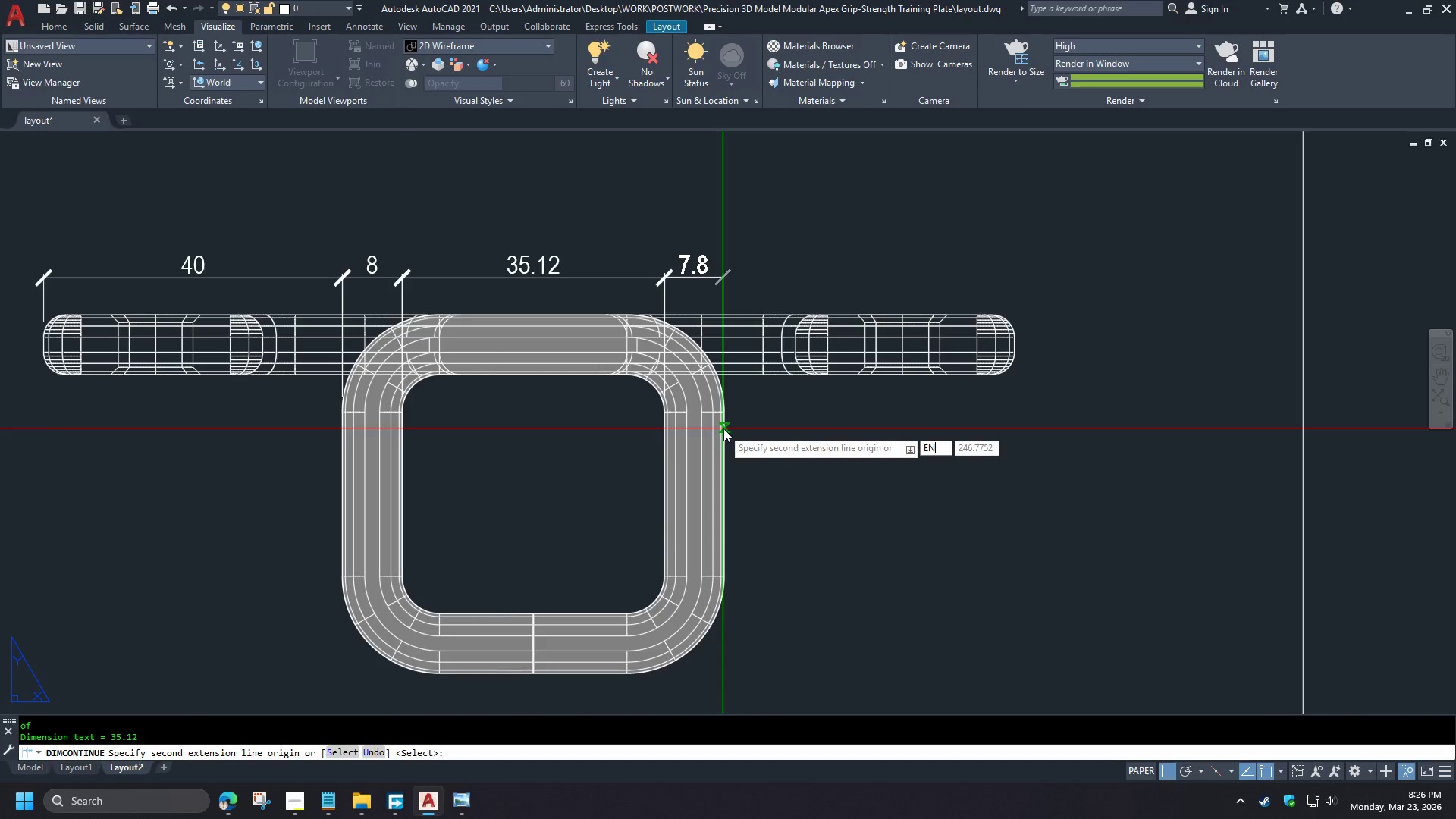 
key(D)
 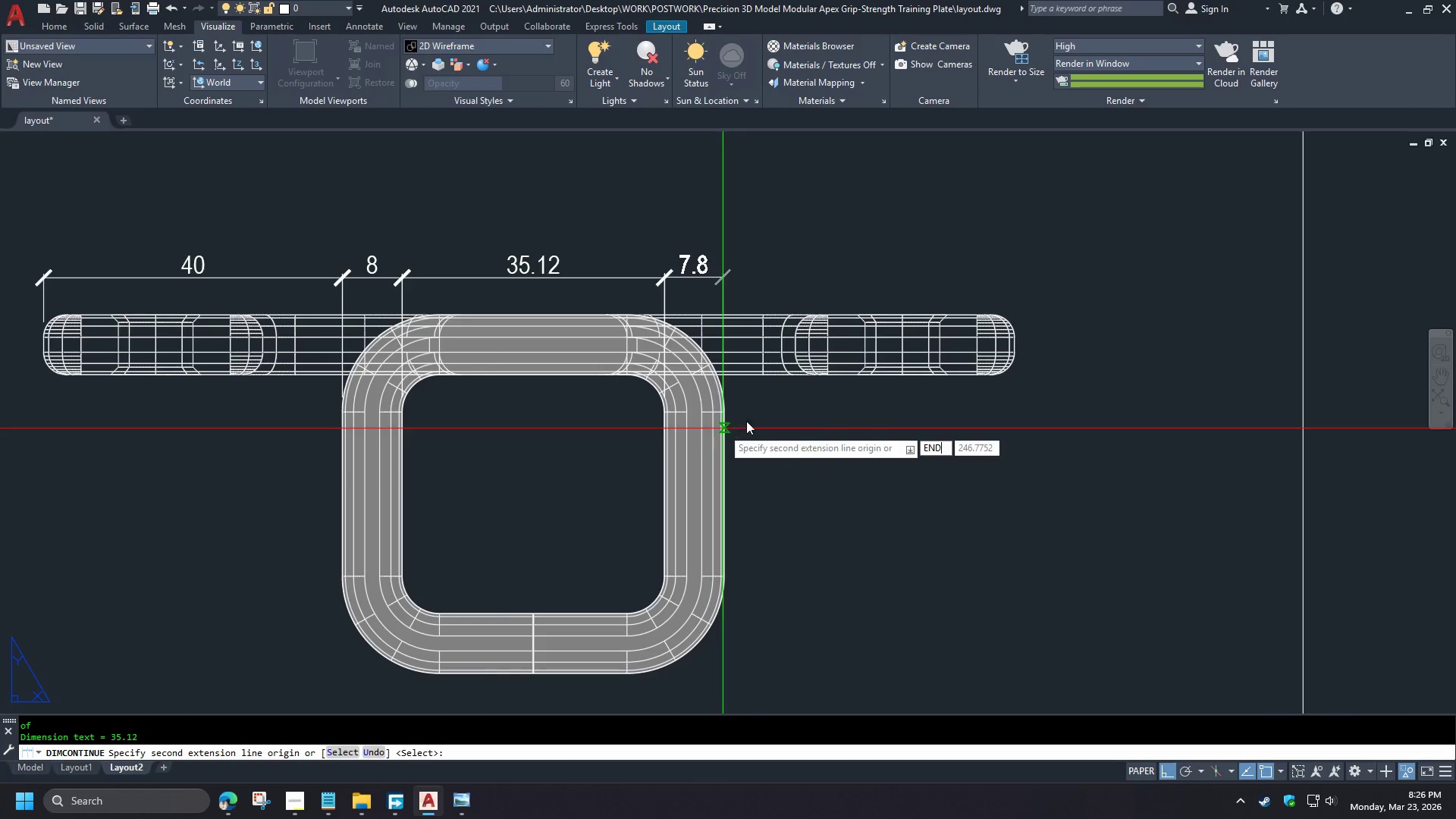 
key(Space)
 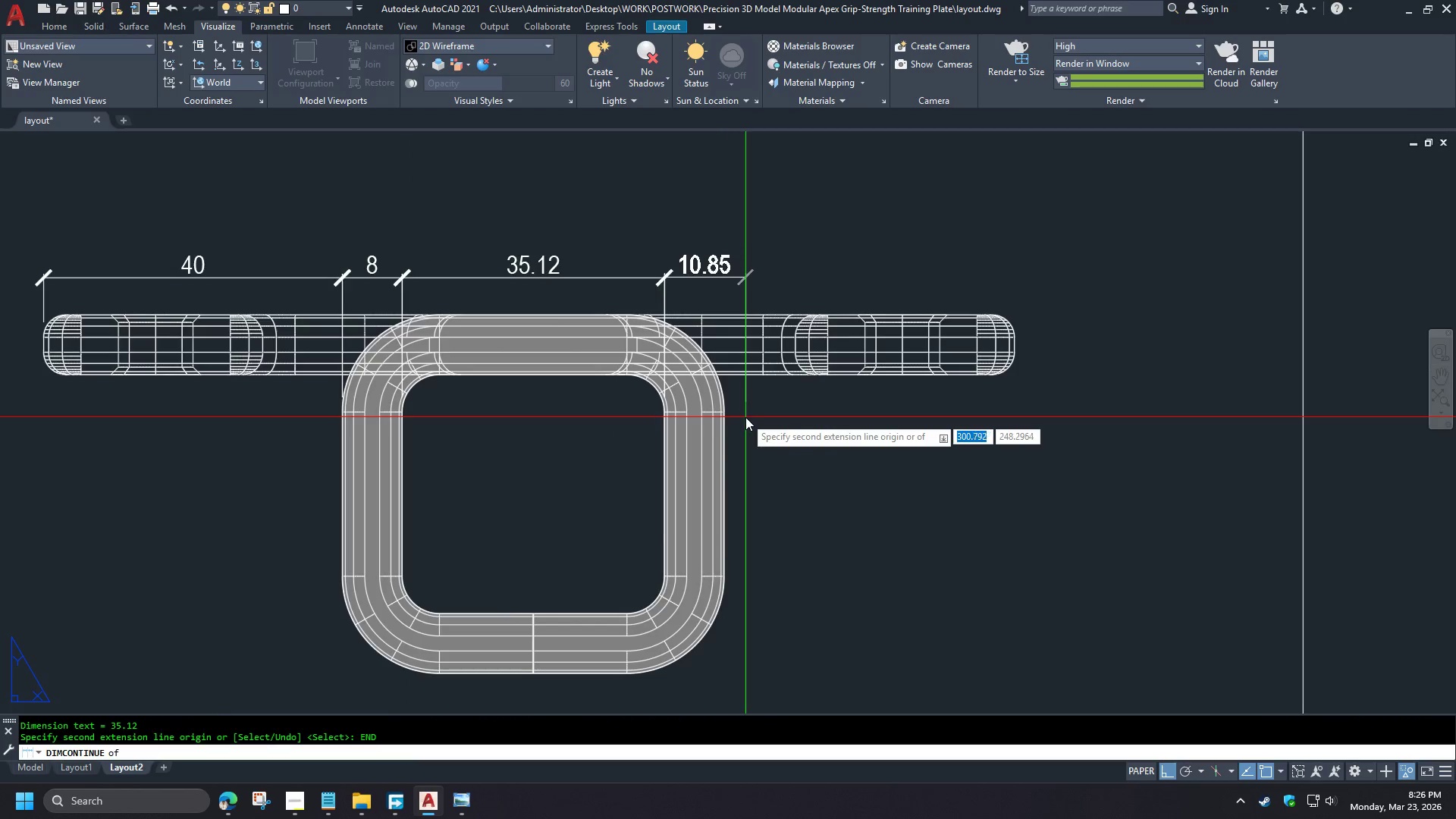 
left_click([701, 422])
 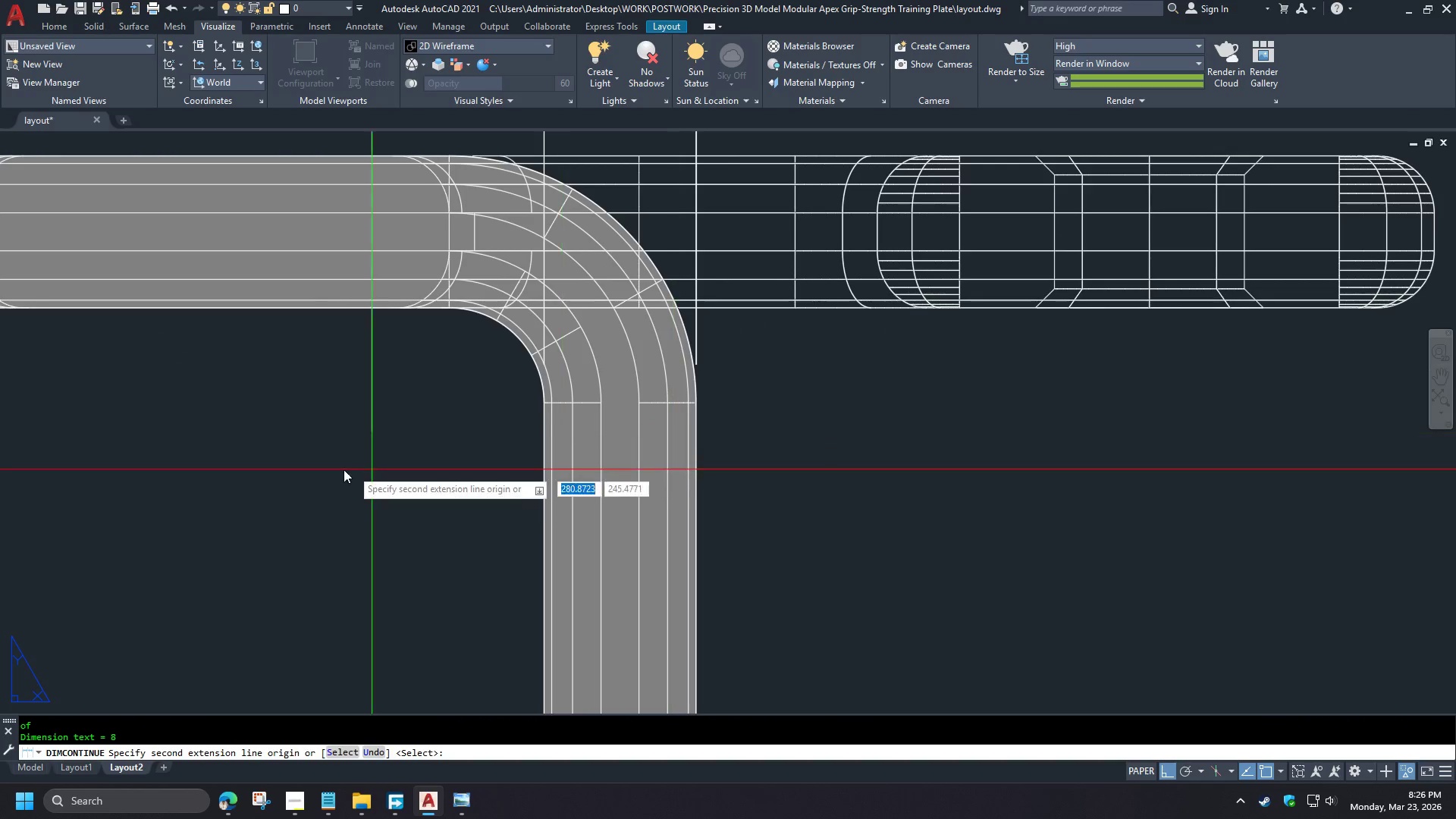 
type(end )
 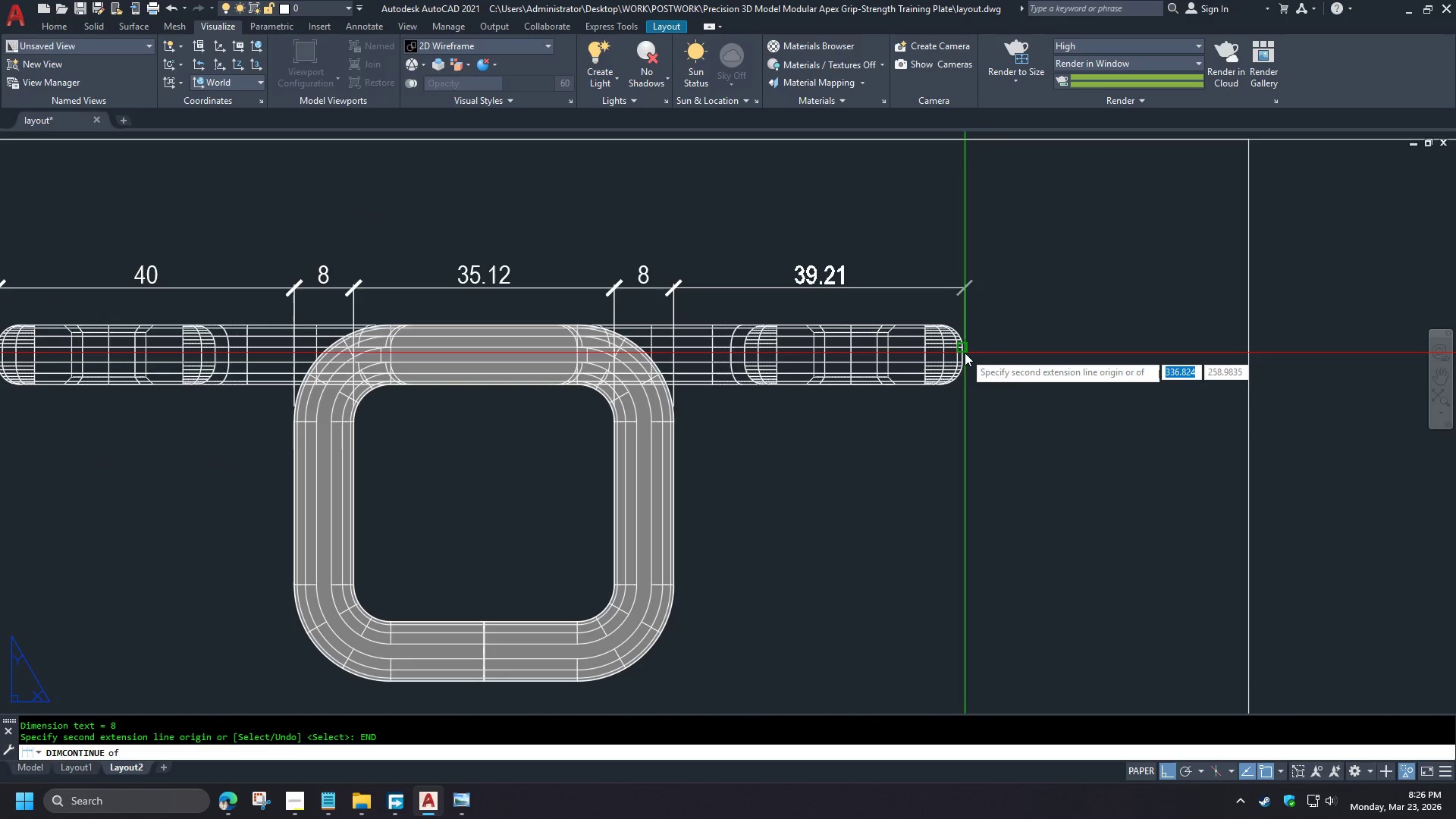 
left_click([965, 352])
 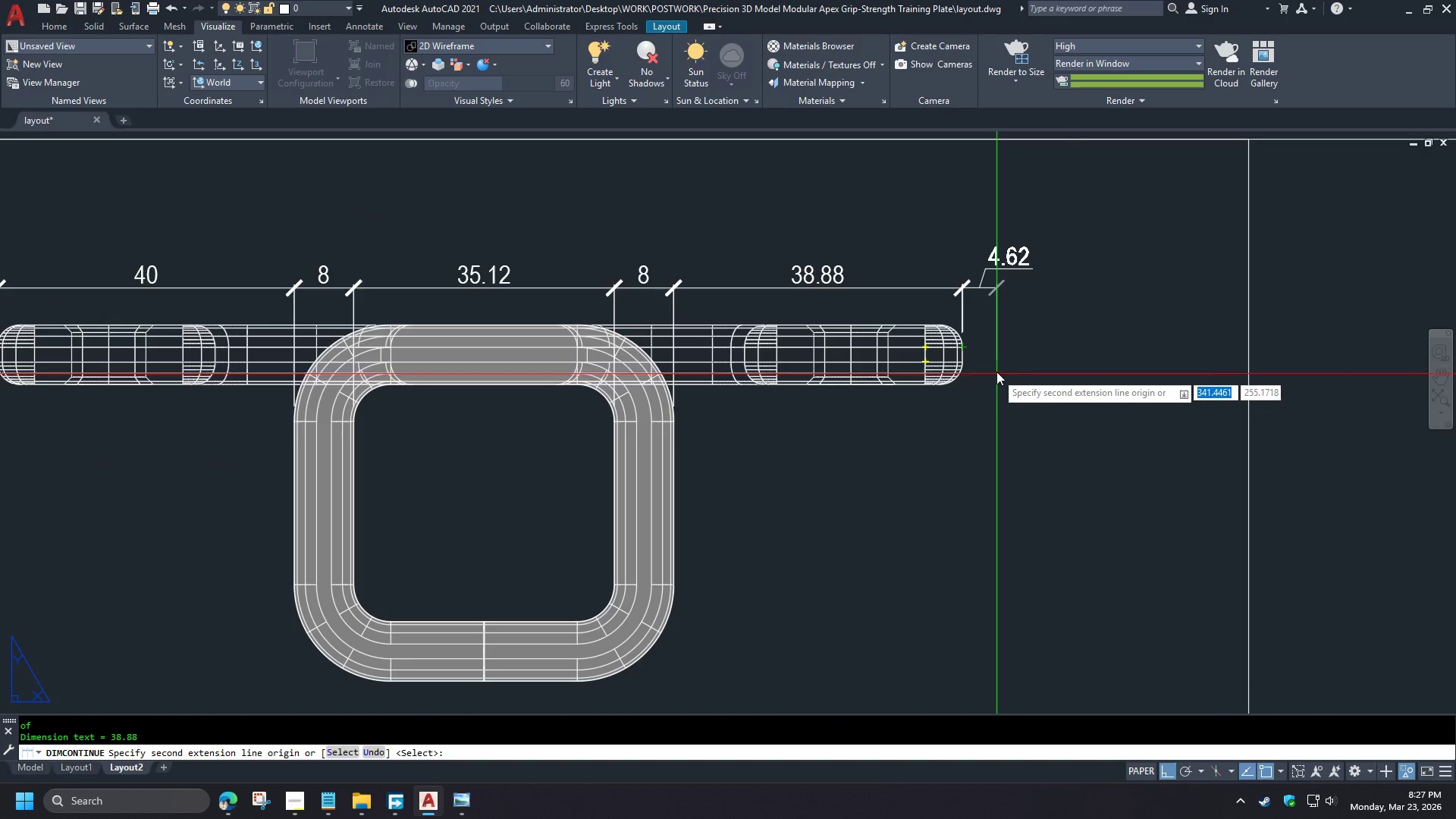 
scroll: coordinate [485, 222], scroll_direction: up, amount: 1.0
 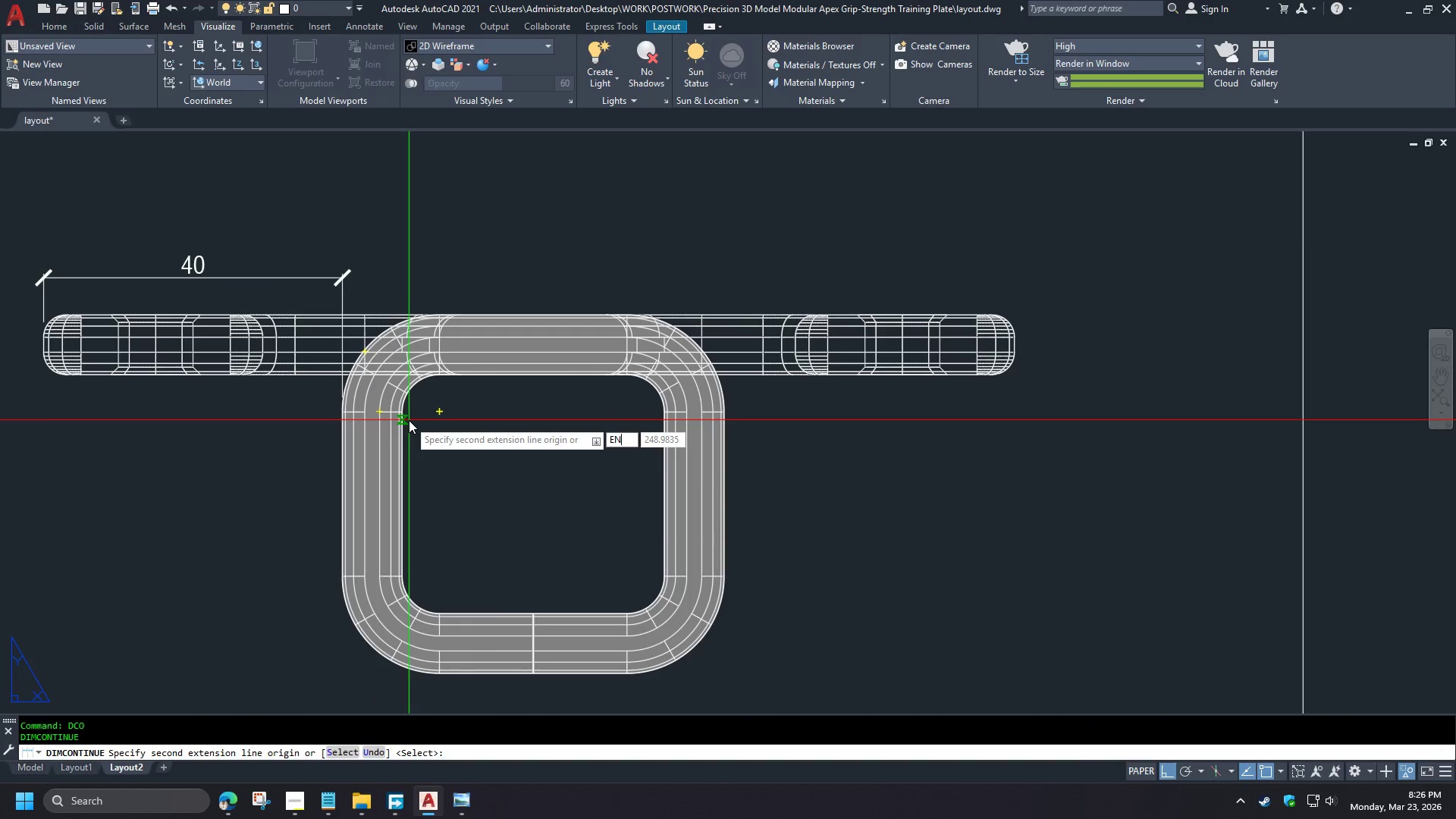 
key(Space)
 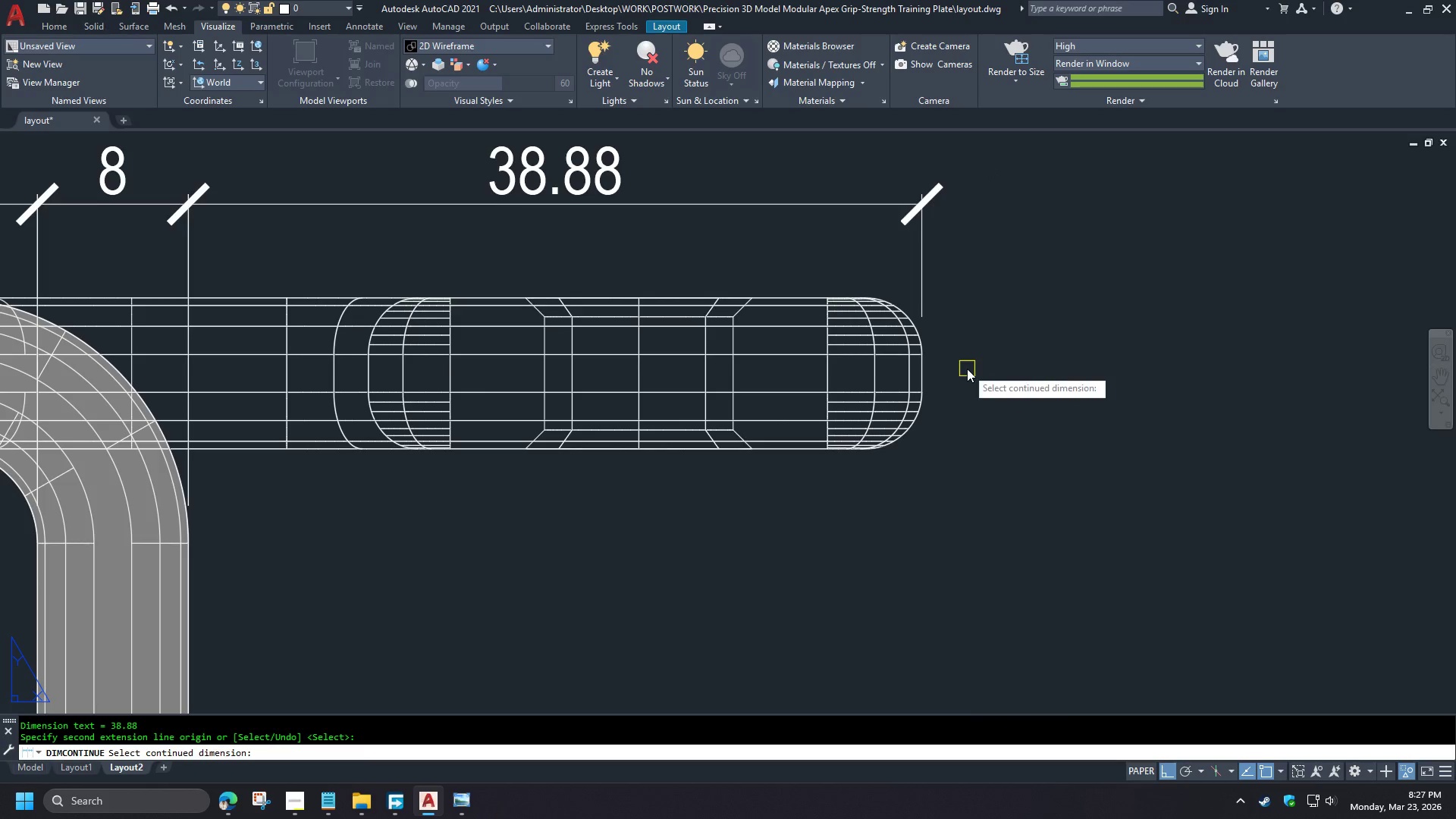 
key(Space)
 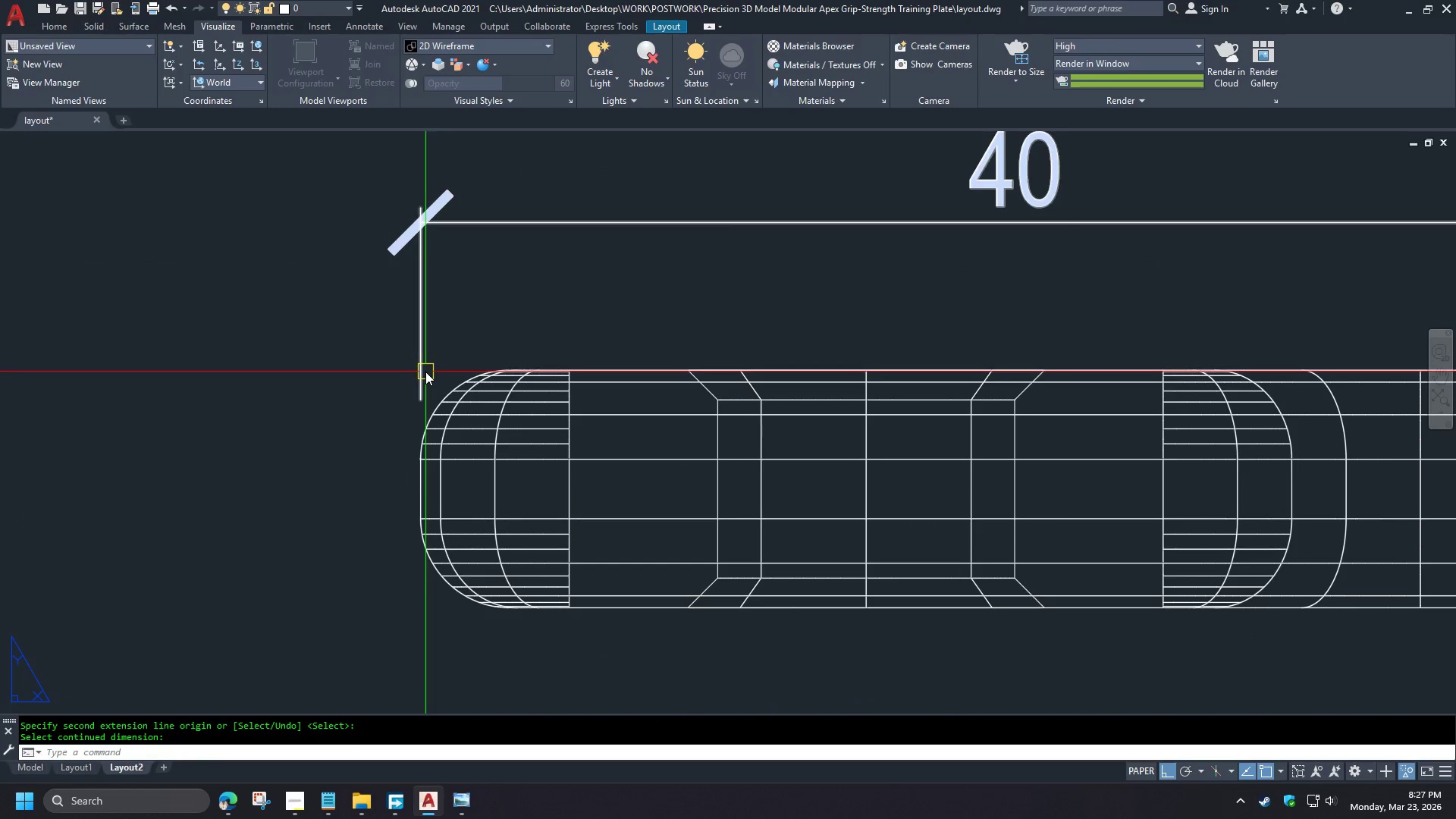 
scroll: coordinate [734, 416], scroll_direction: up, amount: 2.0
 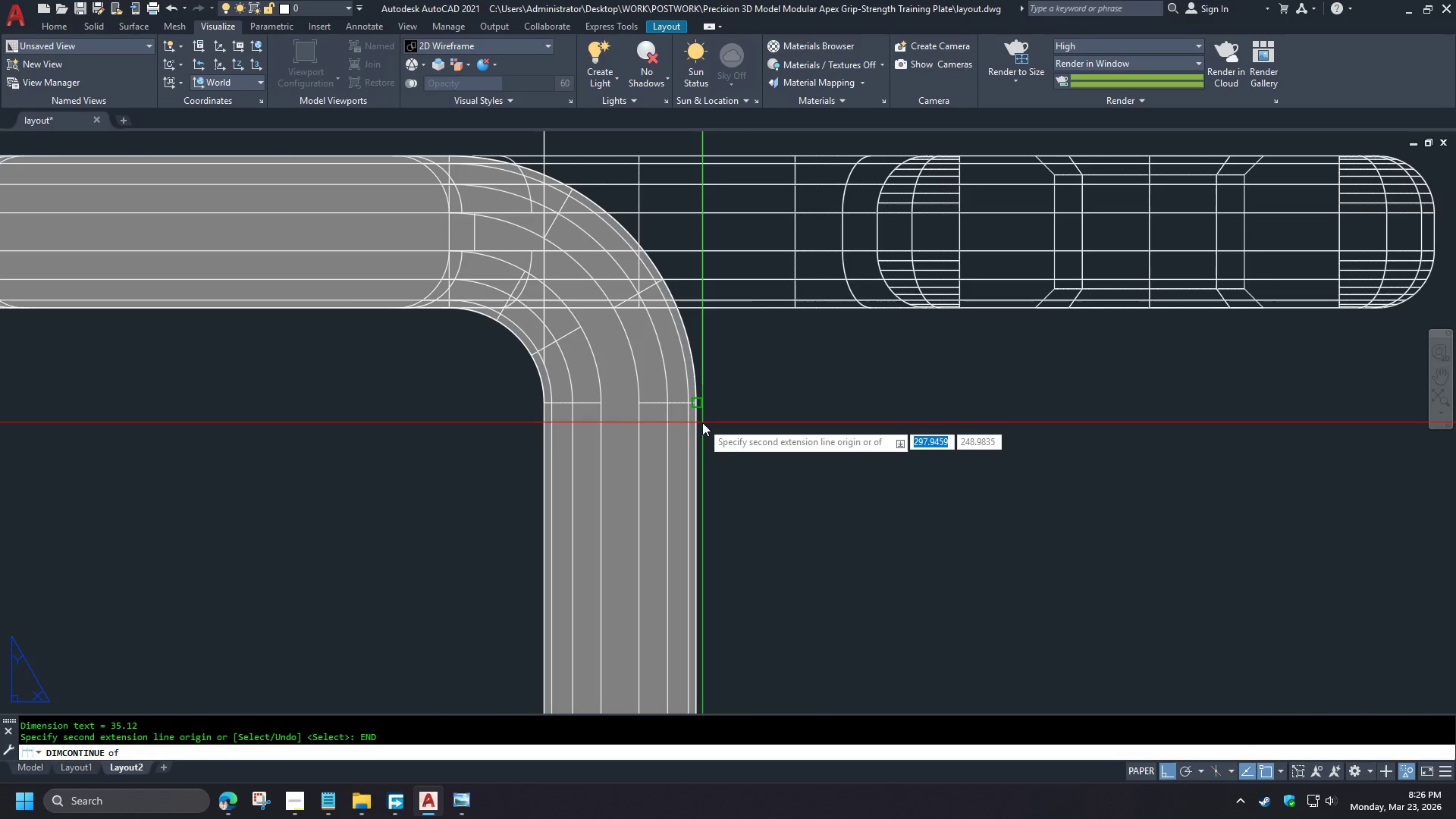 
left_click([425, 372])
 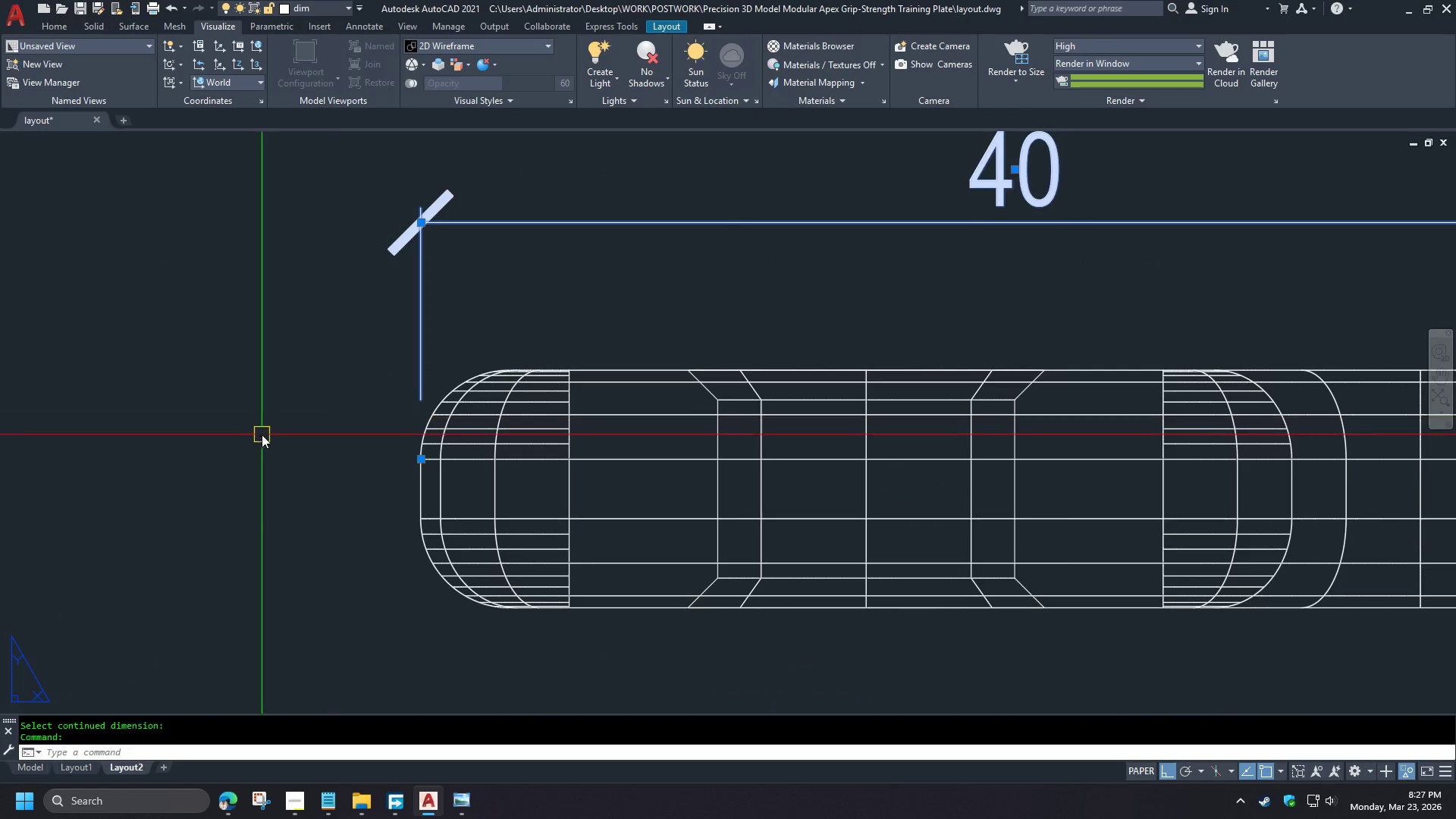 
scroll: coordinate [310, 469], scroll_direction: down, amount: 1.0
 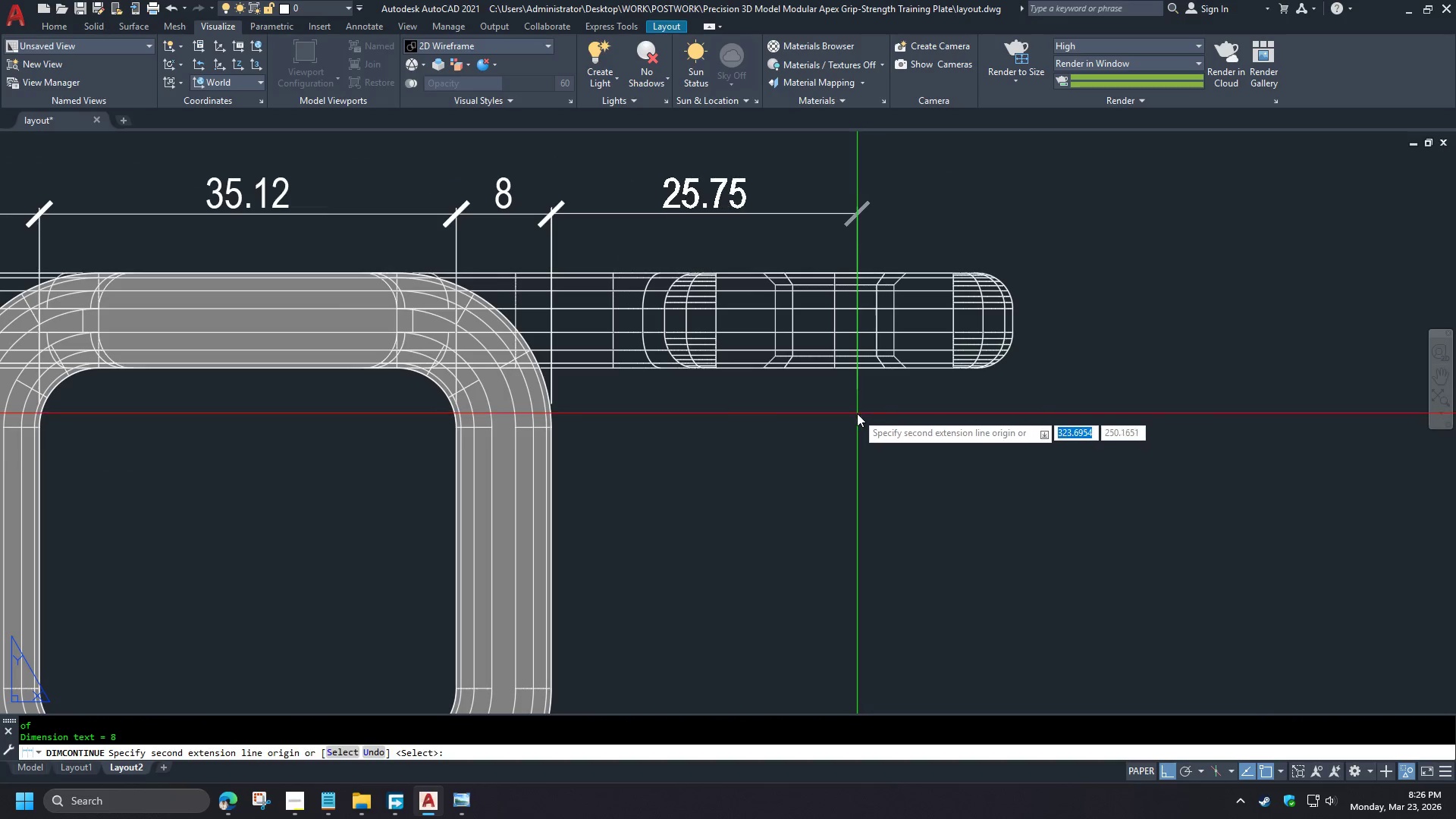 
key(Escape)
 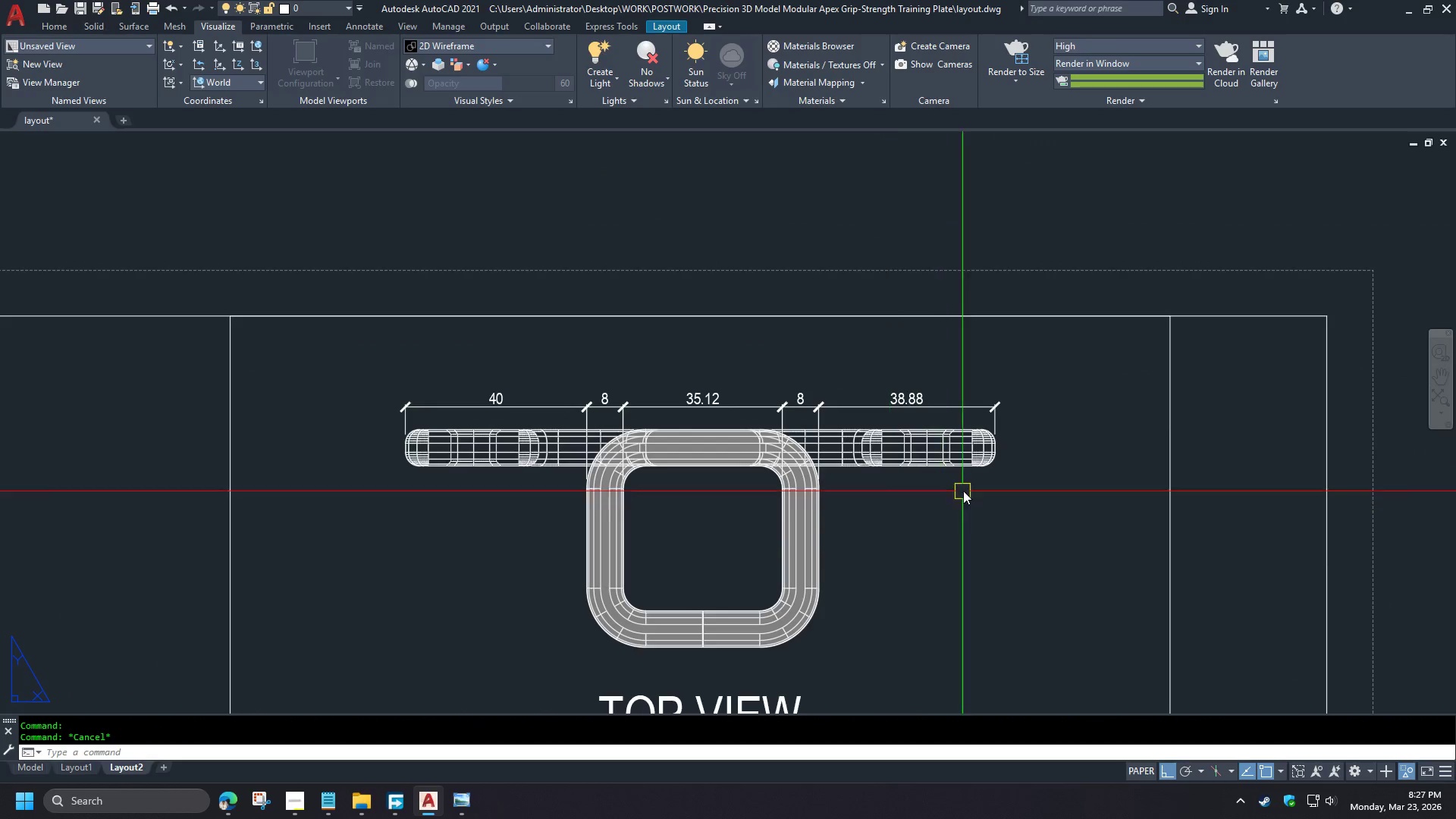 
scroll: coordinate [878, 412], scroll_direction: down, amount: 1.0
 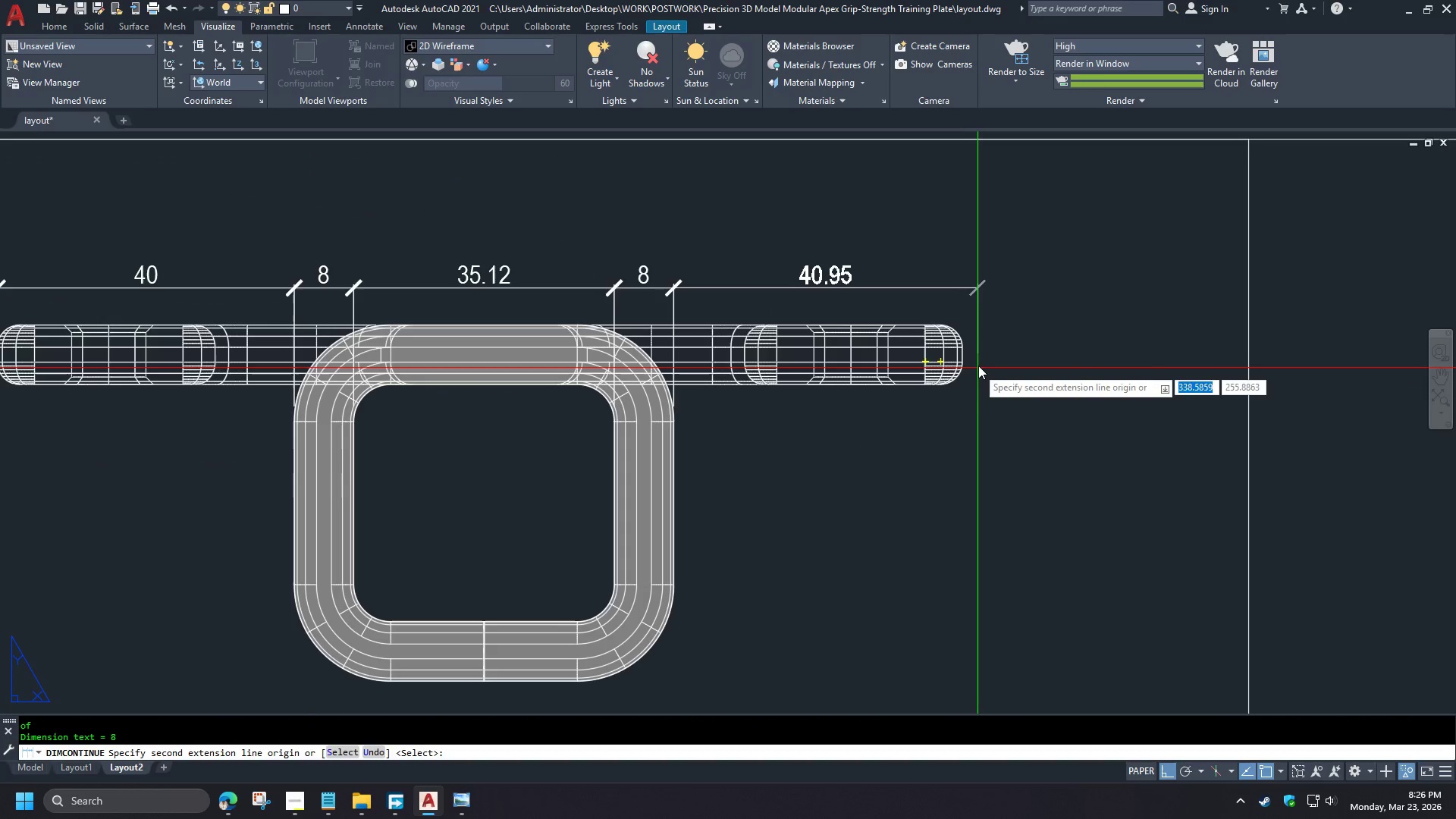 
scroll: coordinate [981, 353], scroll_direction: up, amount: 2.0
 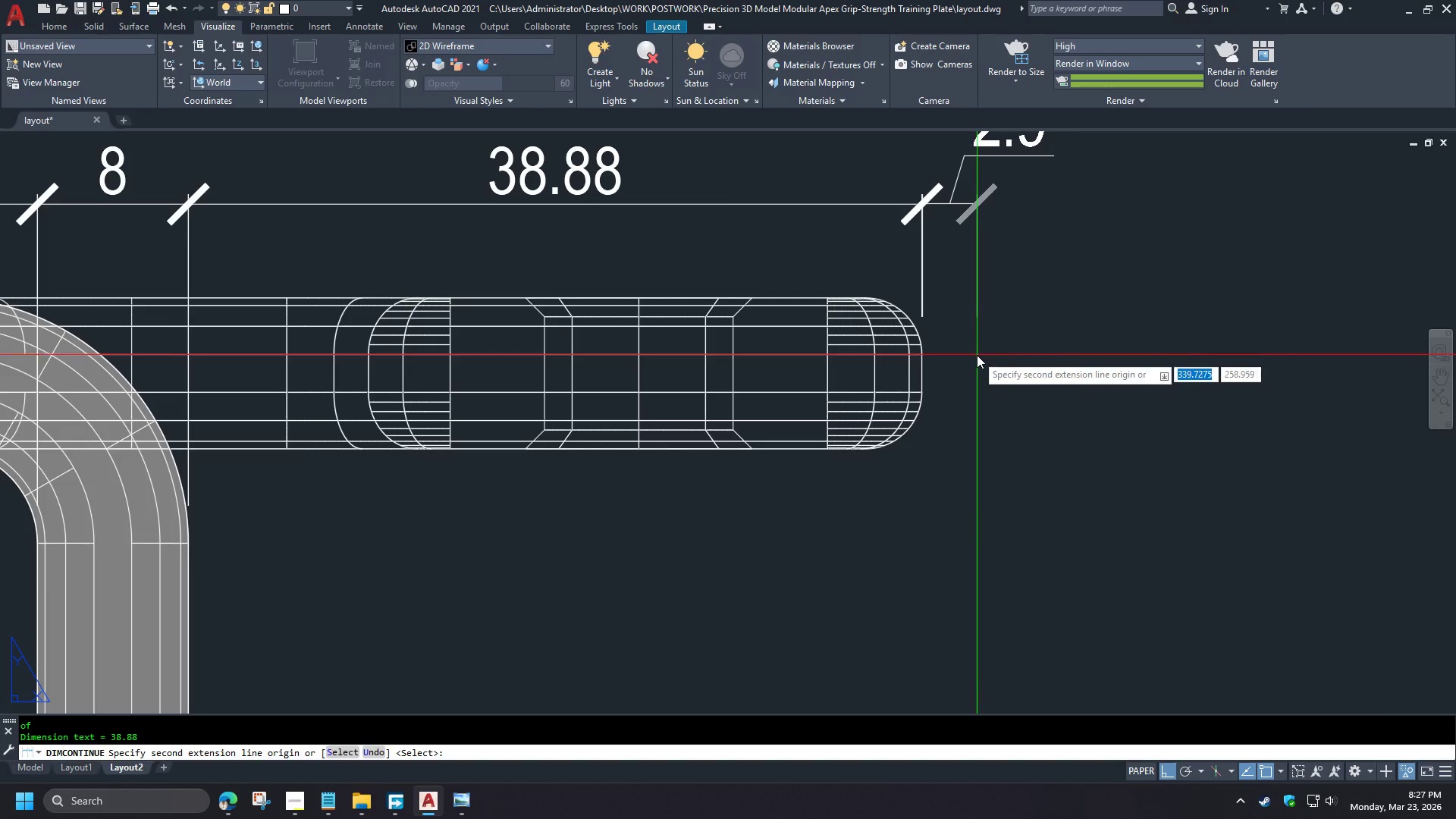 
scroll: coordinate [1012, 378], scroll_direction: down, amount: 4.0
 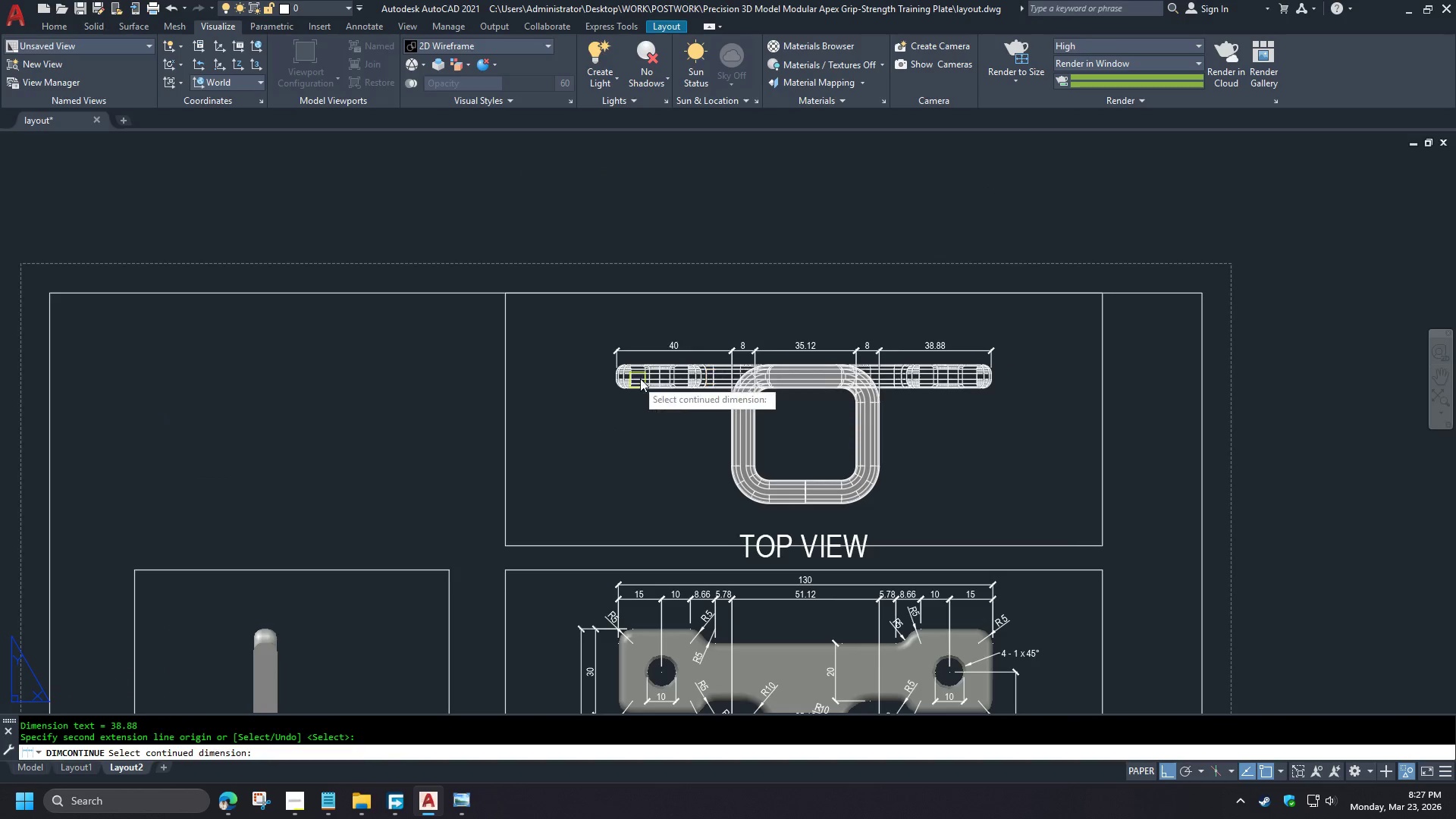 
scroll: coordinate [372, 425], scroll_direction: up, amount: 5.0
 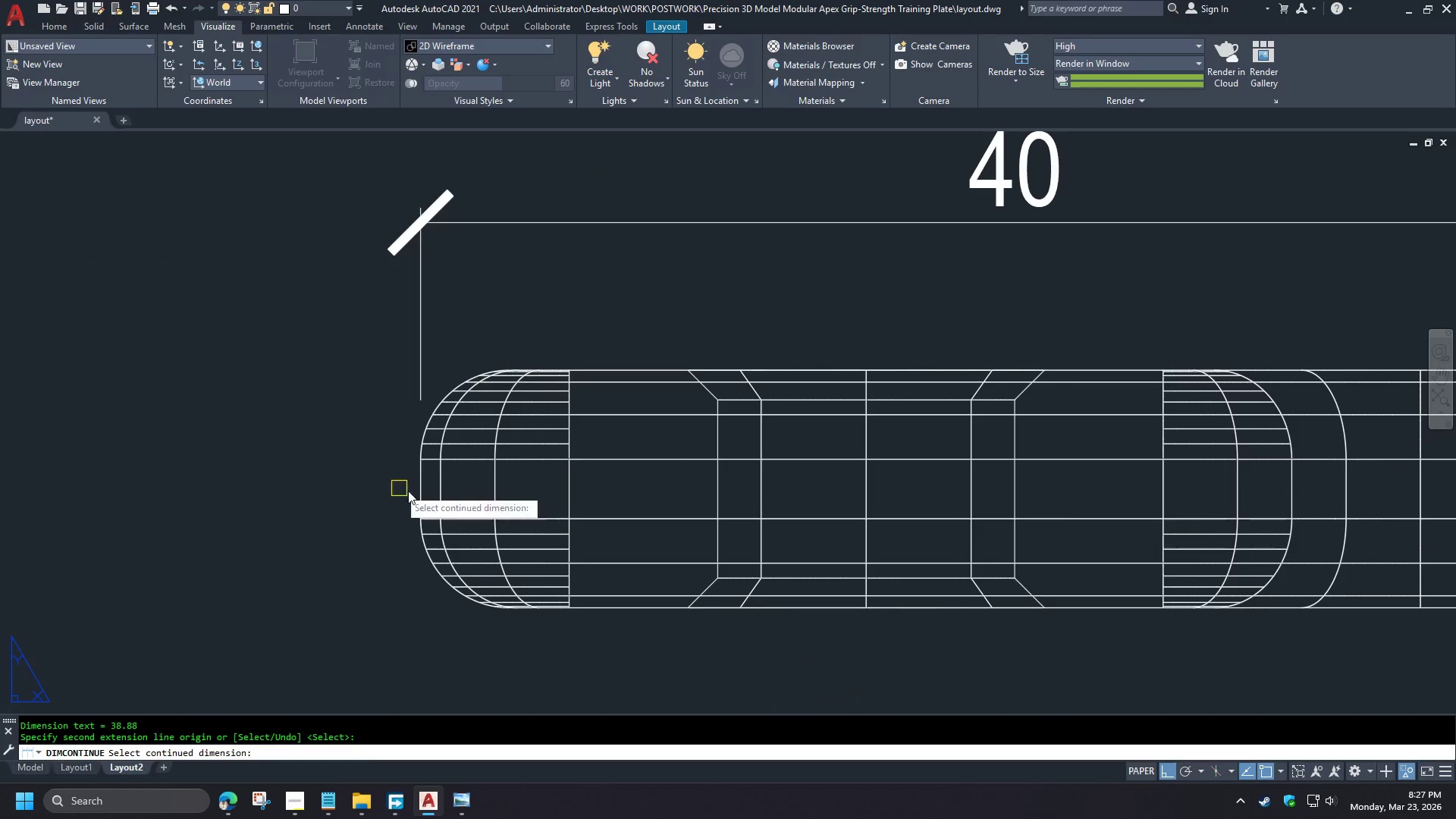 
scroll: coordinate [246, 426], scroll_direction: down, amount: 2.0
 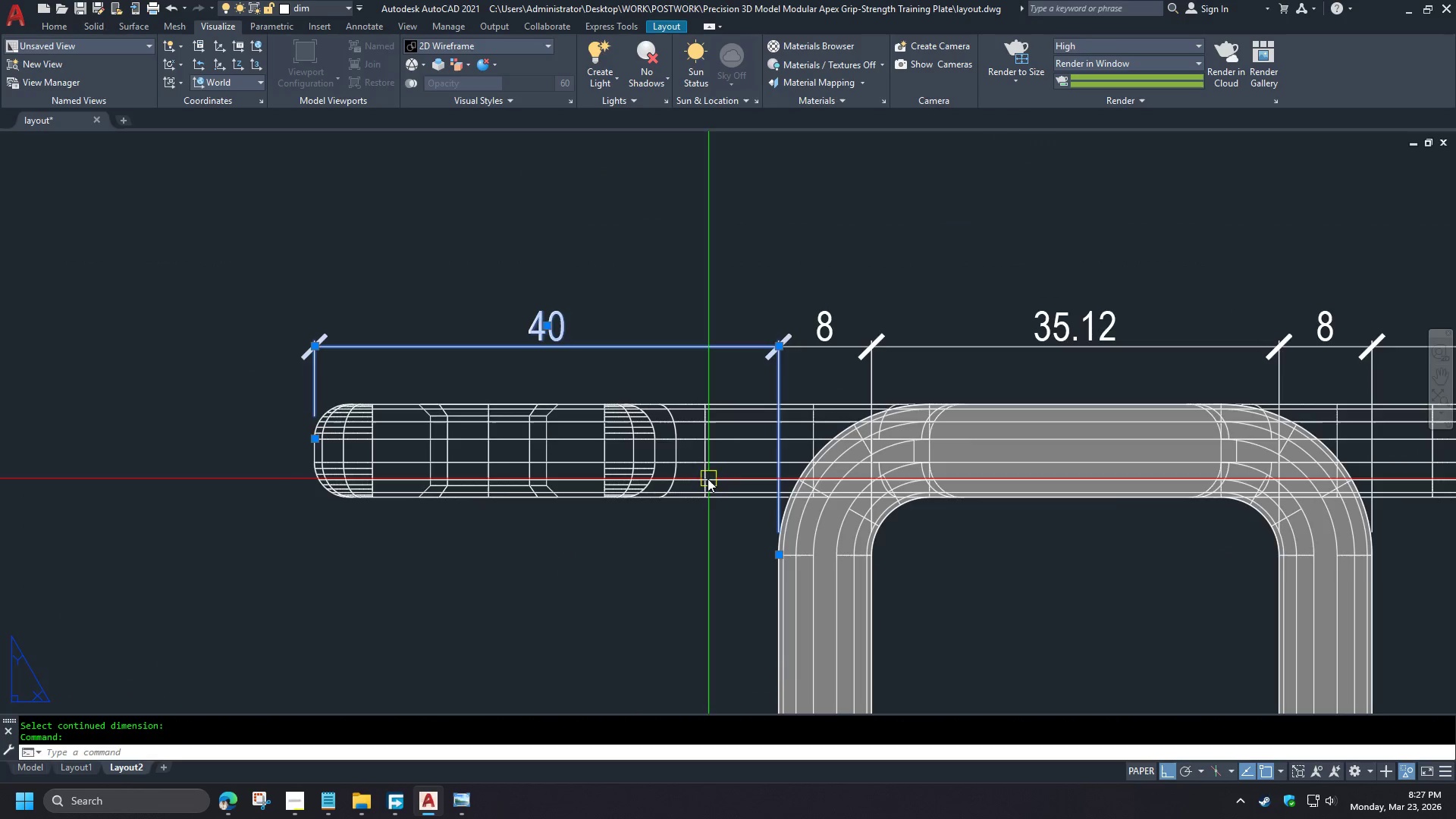 
wait(9.86)
 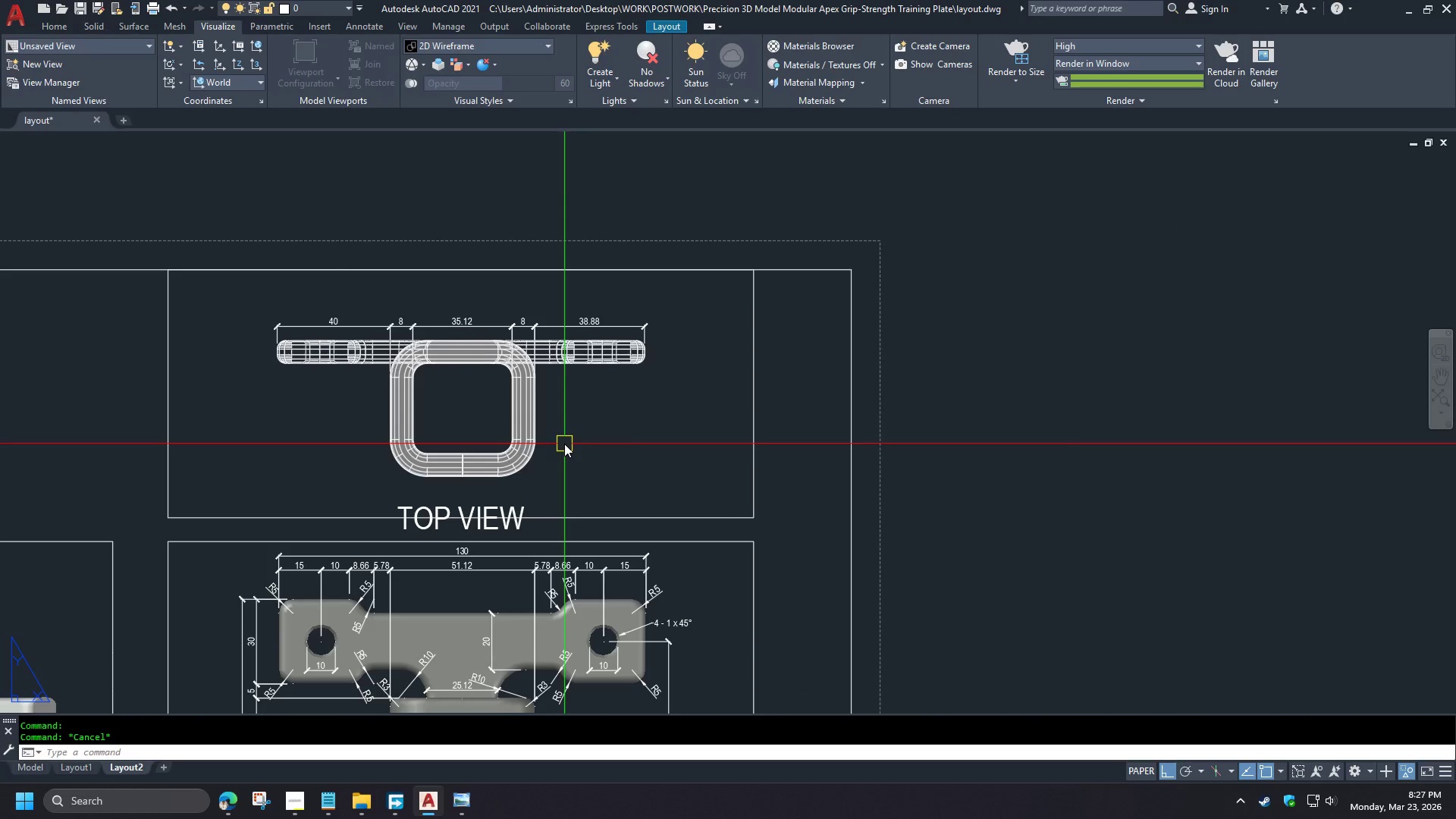 
left_click([665, 404])
 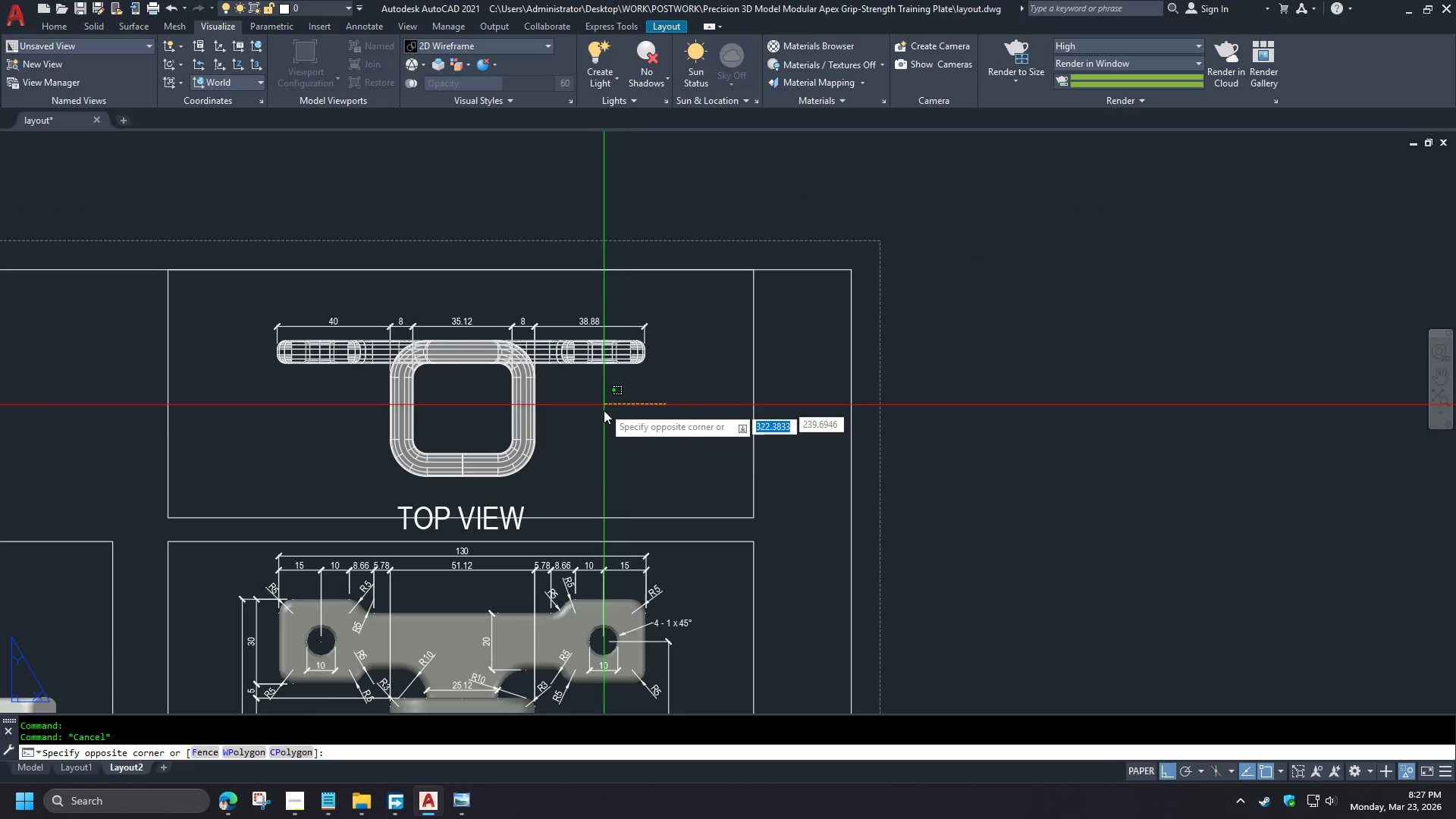 
scroll: coordinate [422, 437], scroll_direction: down, amount: 2.0
 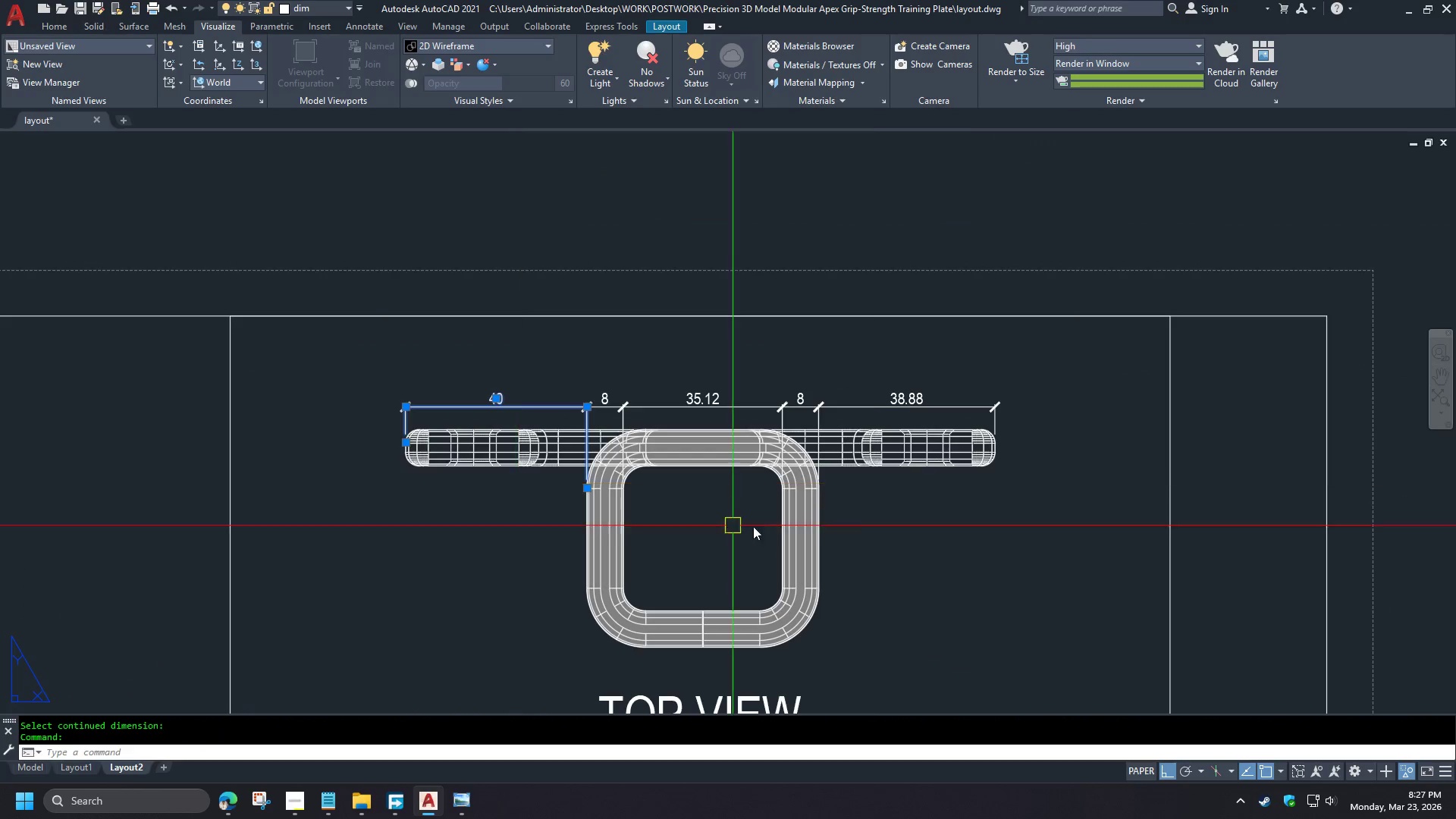 
left_click([630, 438])
 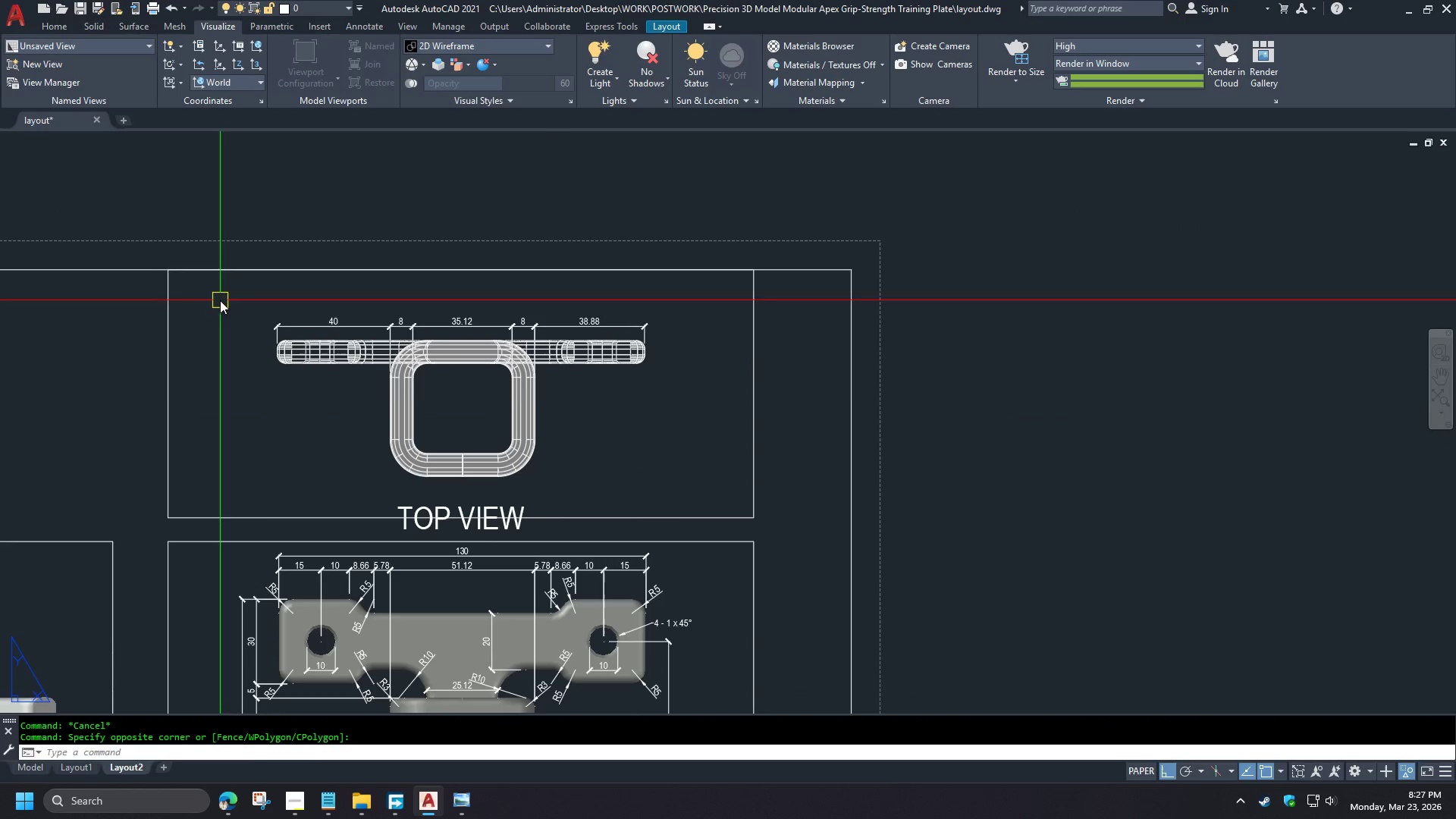 
scroll: coordinate [1005, 460], scroll_direction: up, amount: 1.0
 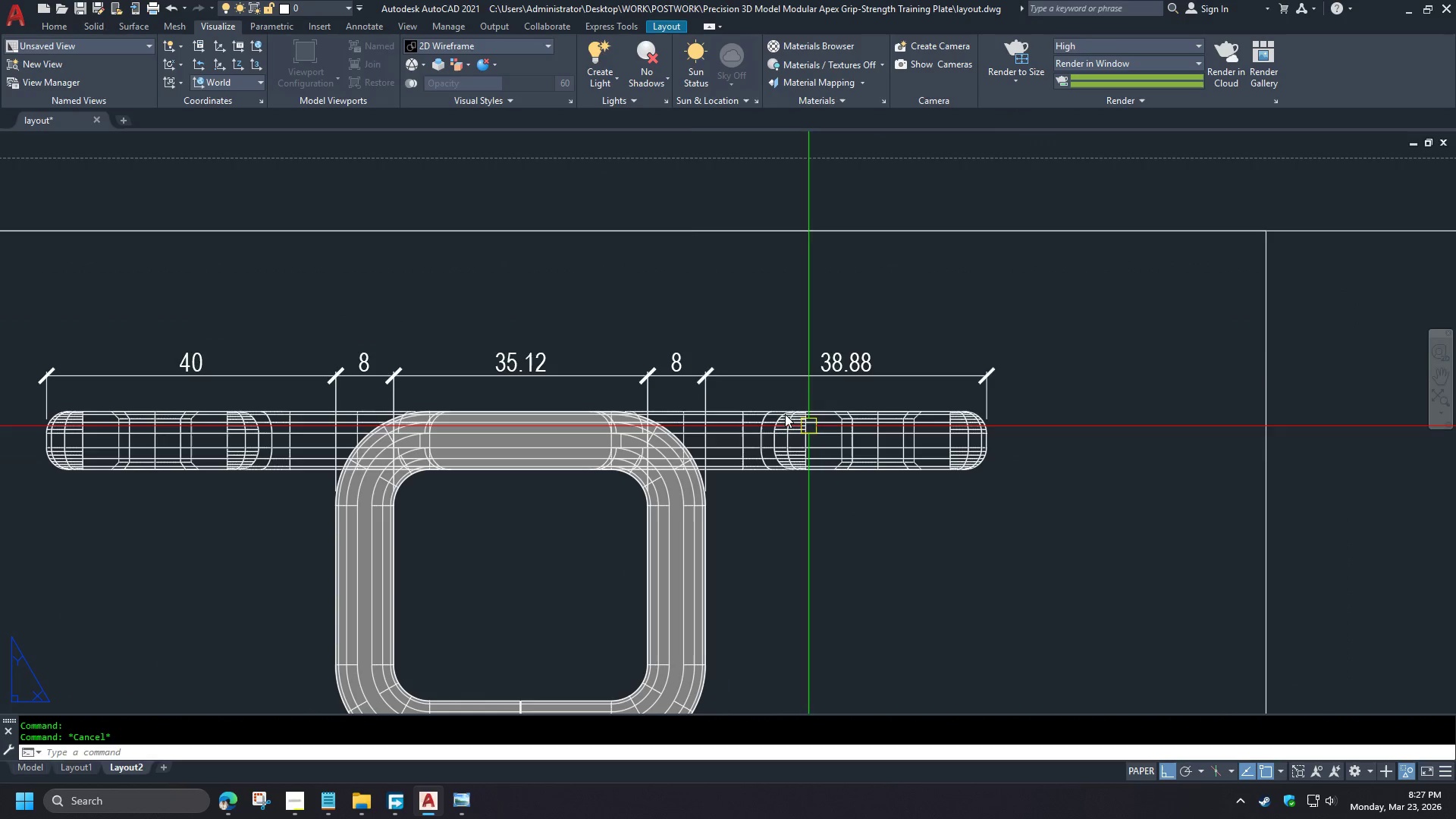 
double_click([676, 431])
 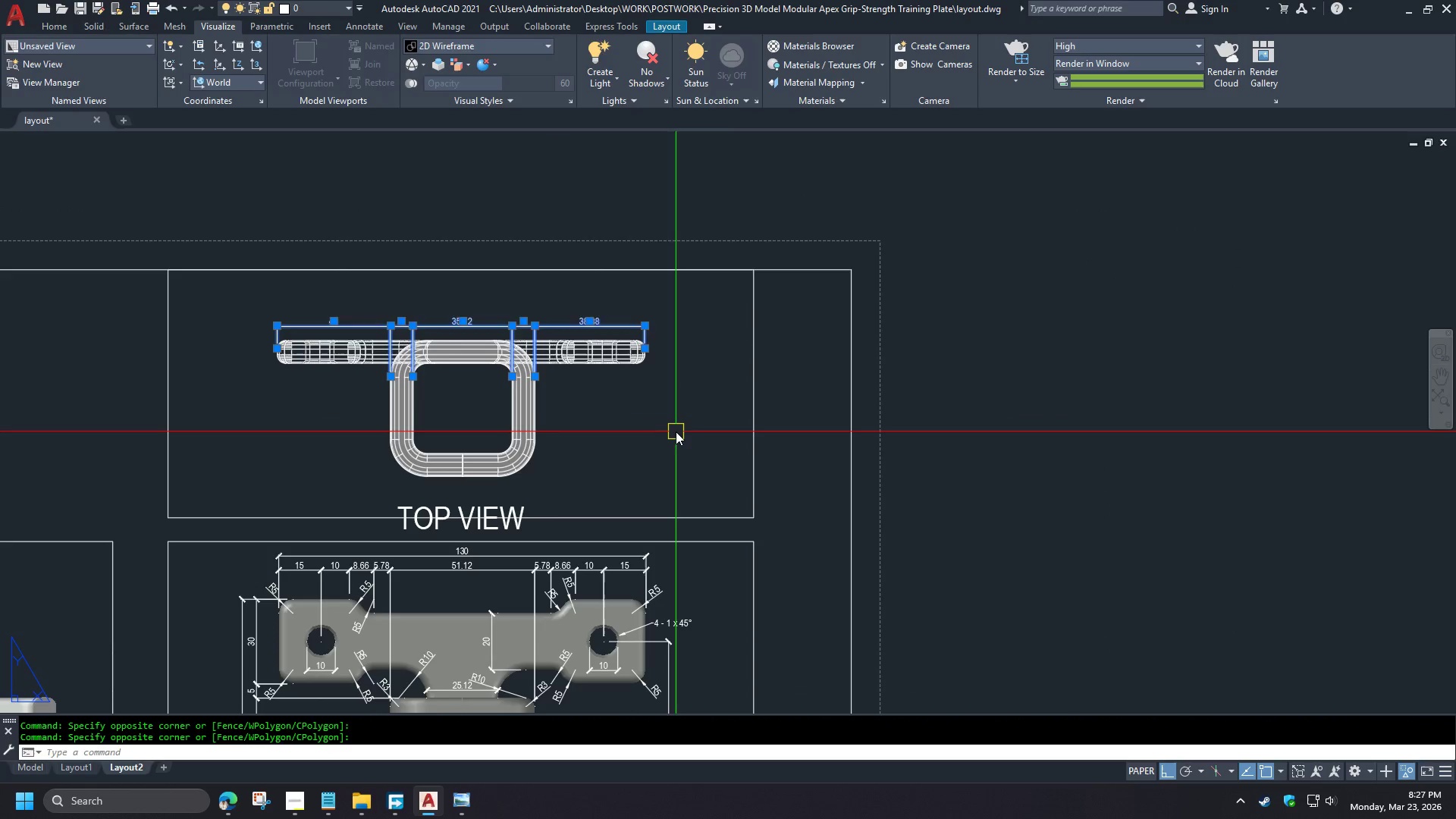 
key(E)
 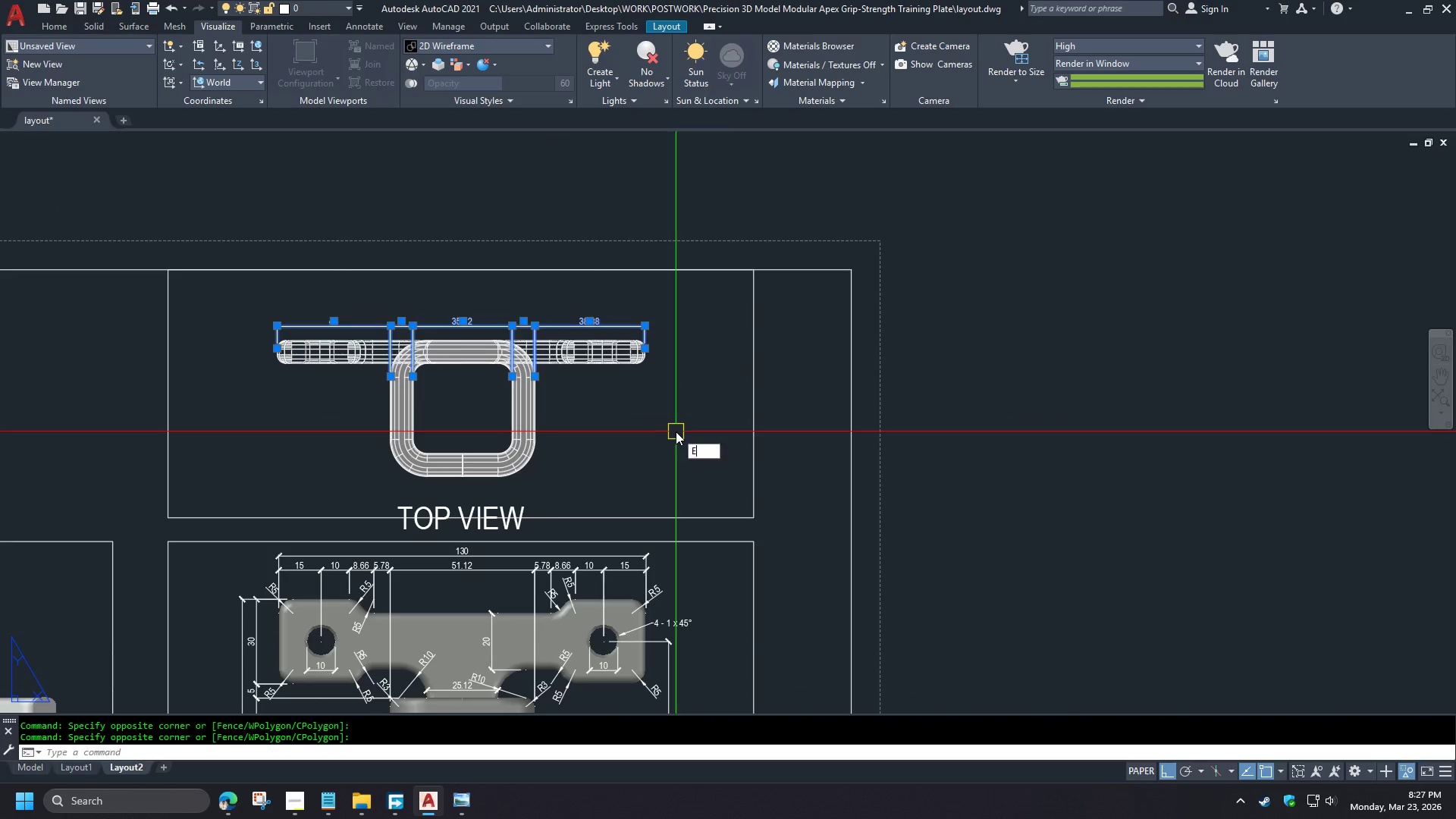 
key(Space)
 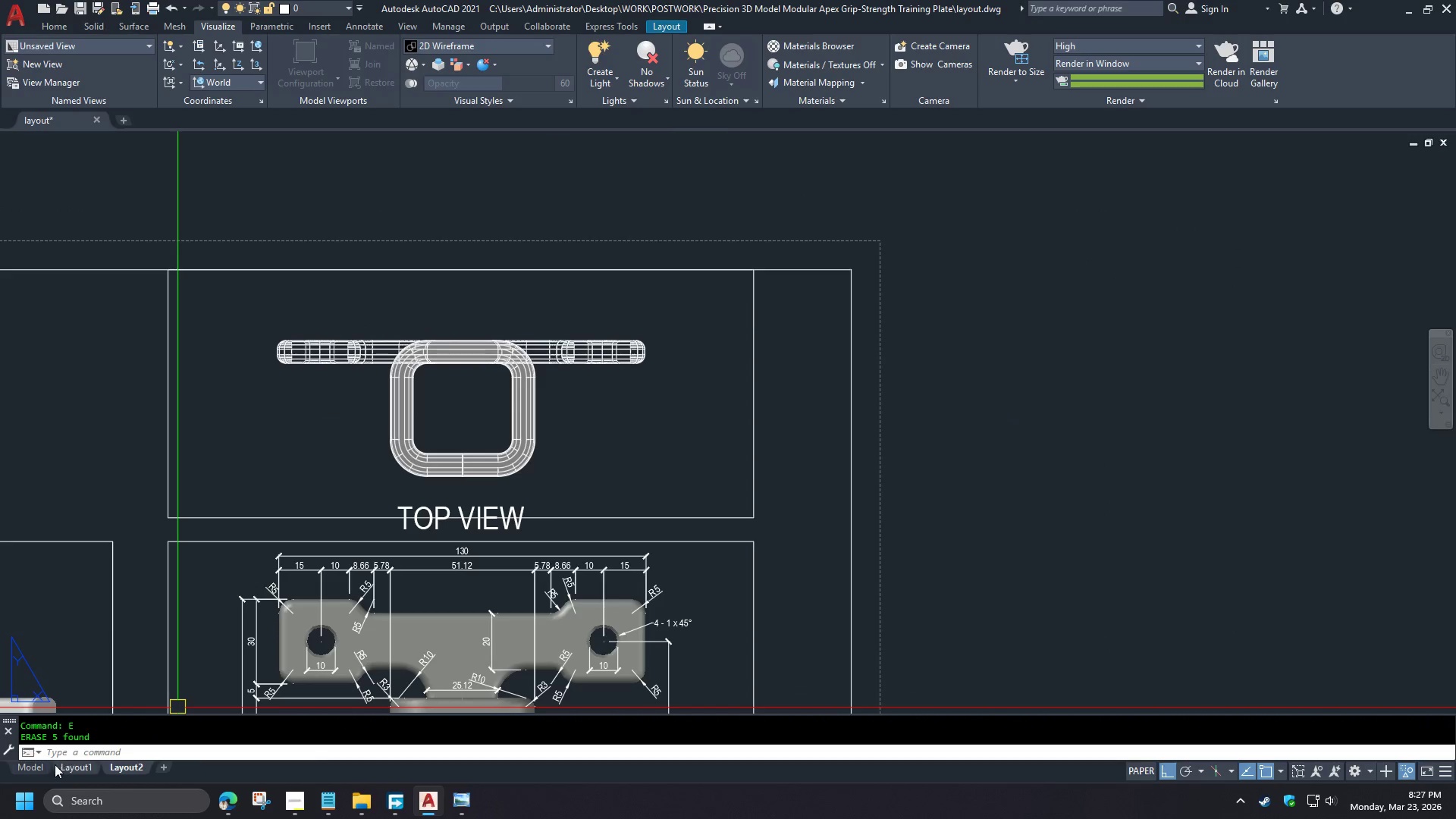 
scroll: coordinate [679, 347], scroll_direction: down, amount: 1.0
 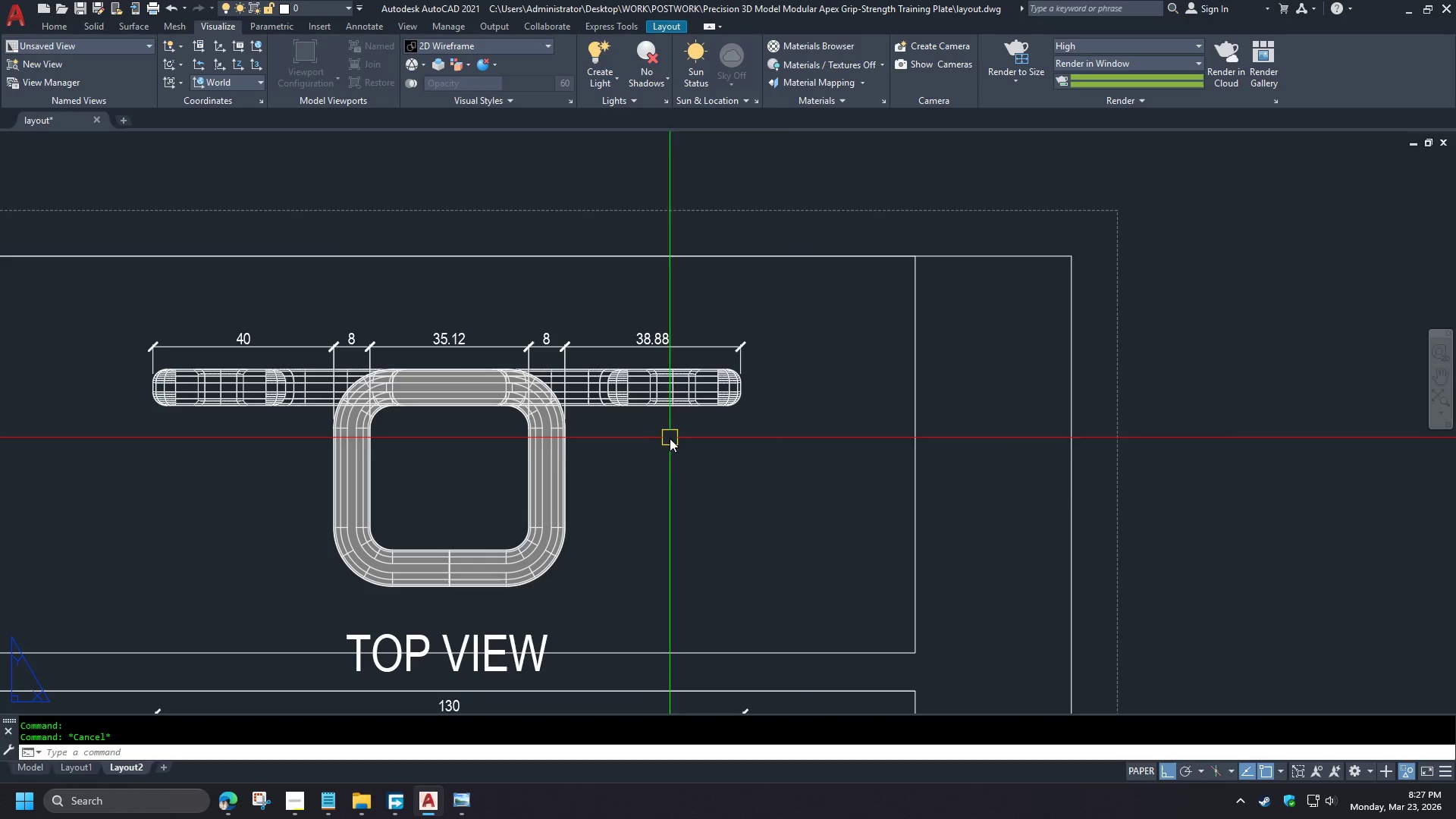 
left_click([30, 768])
 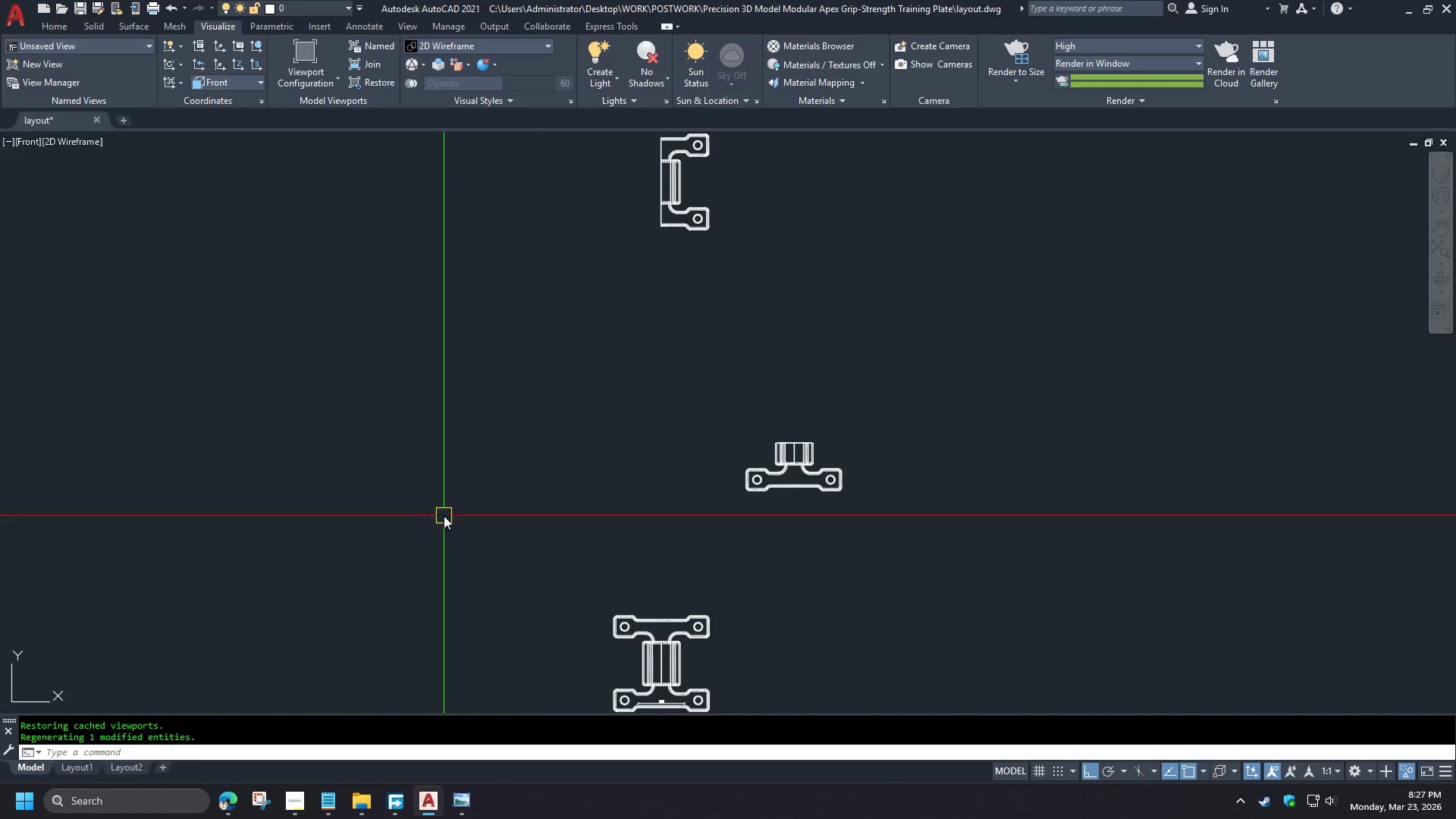 
scroll: coordinate [484, 293], scroll_direction: down, amount: 1.0
 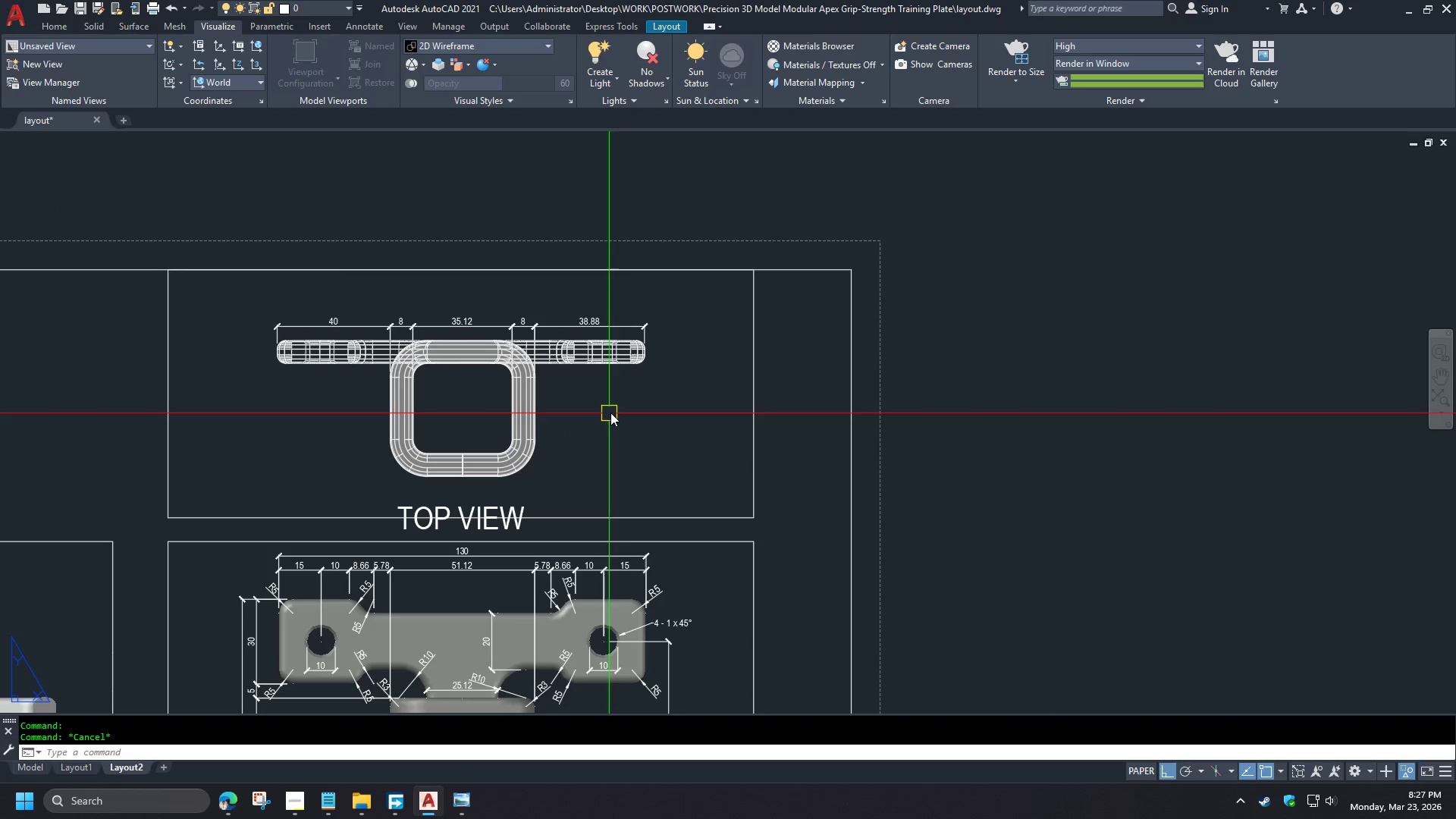 
wait(6.81)
 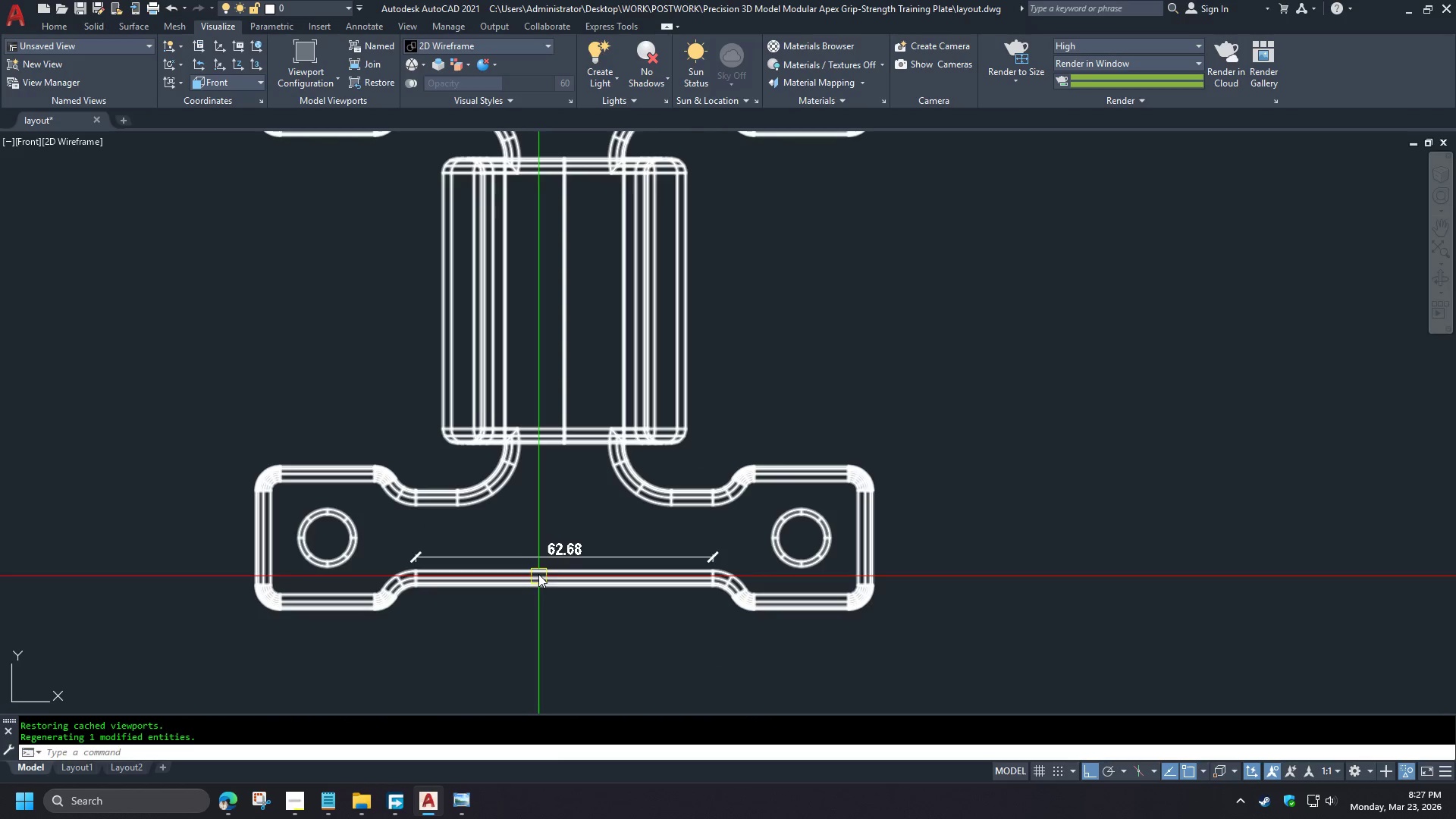 
left_click([541, 558])
 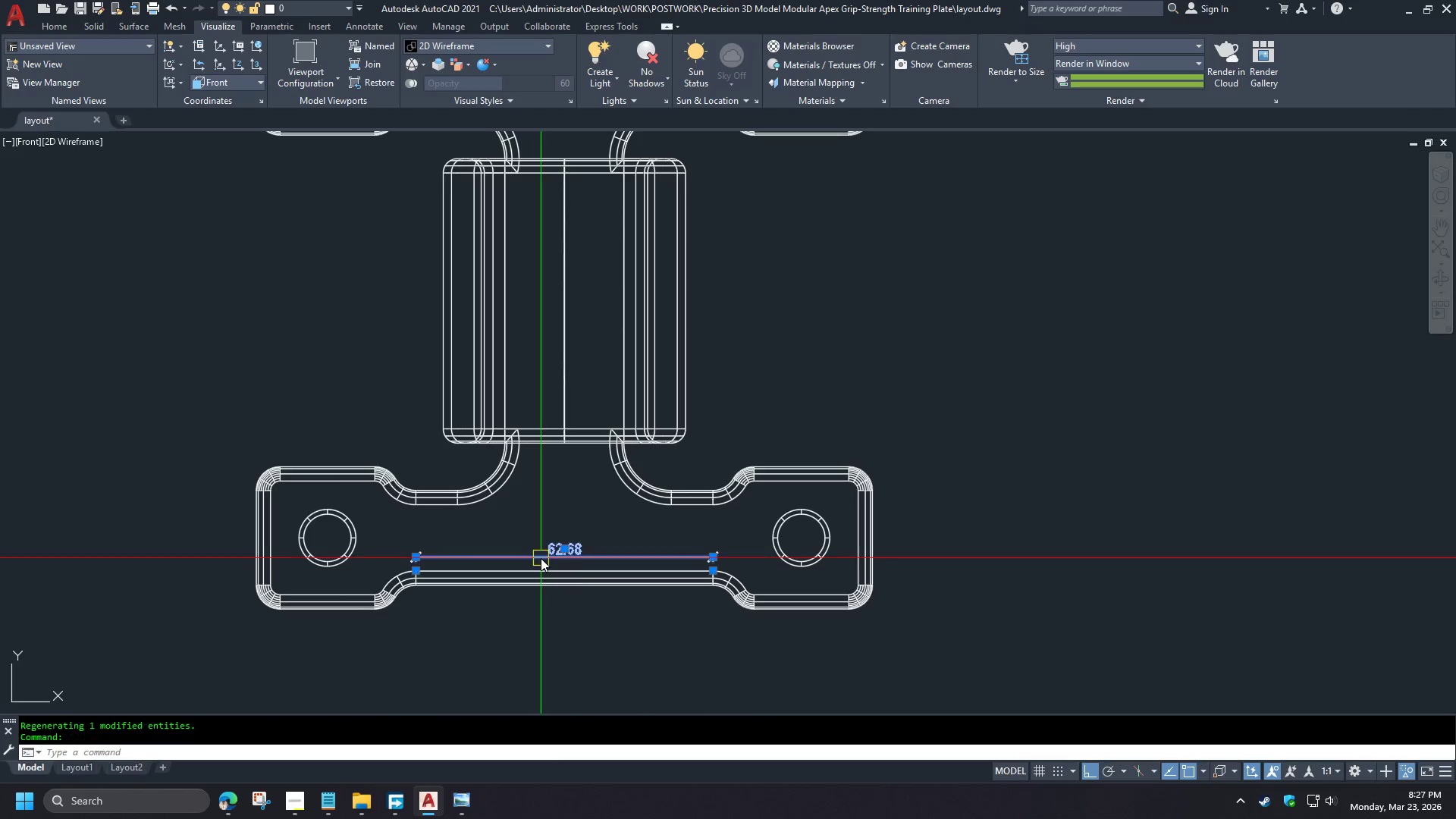 
key(E)
 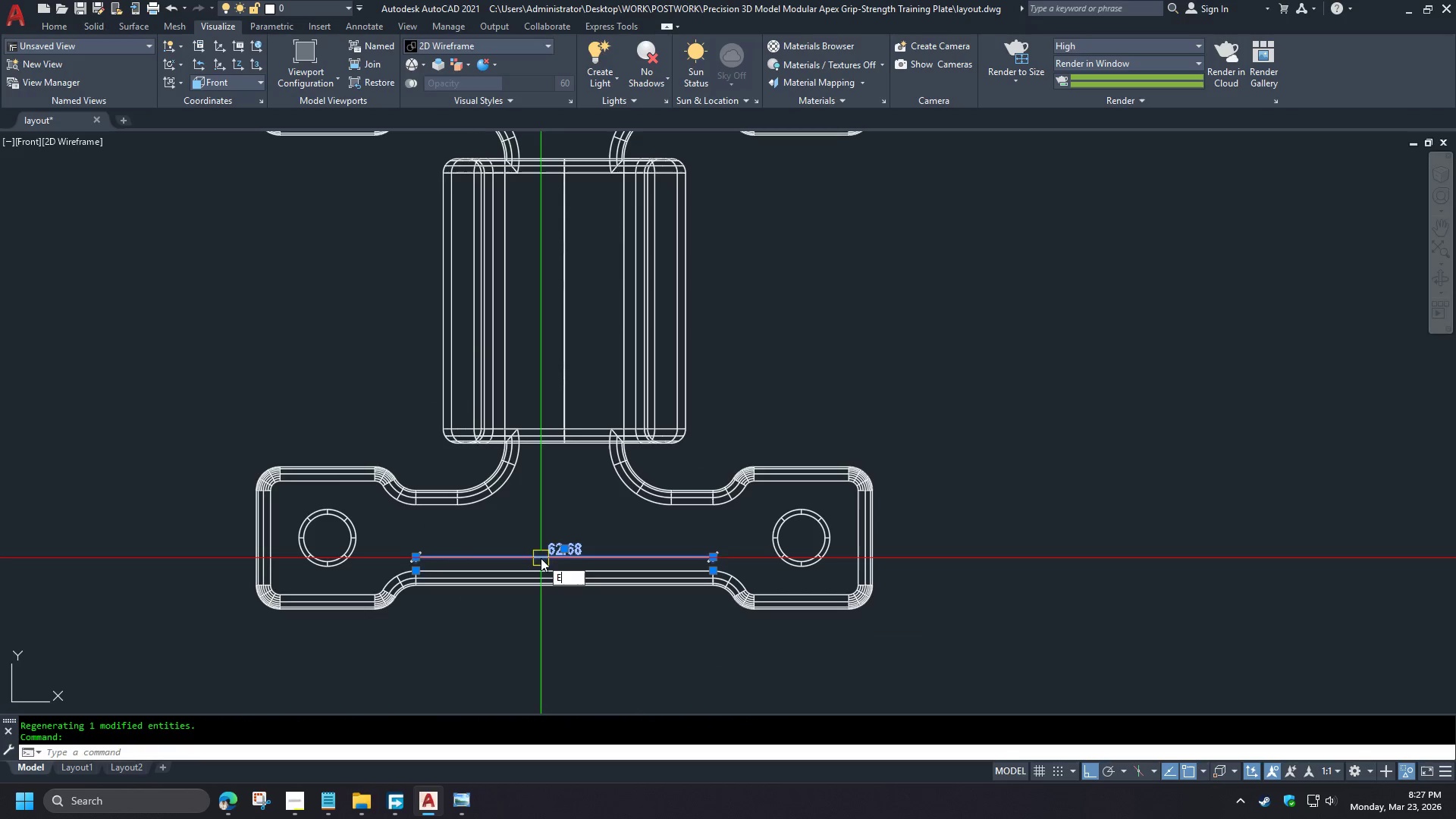 
key(Space)
 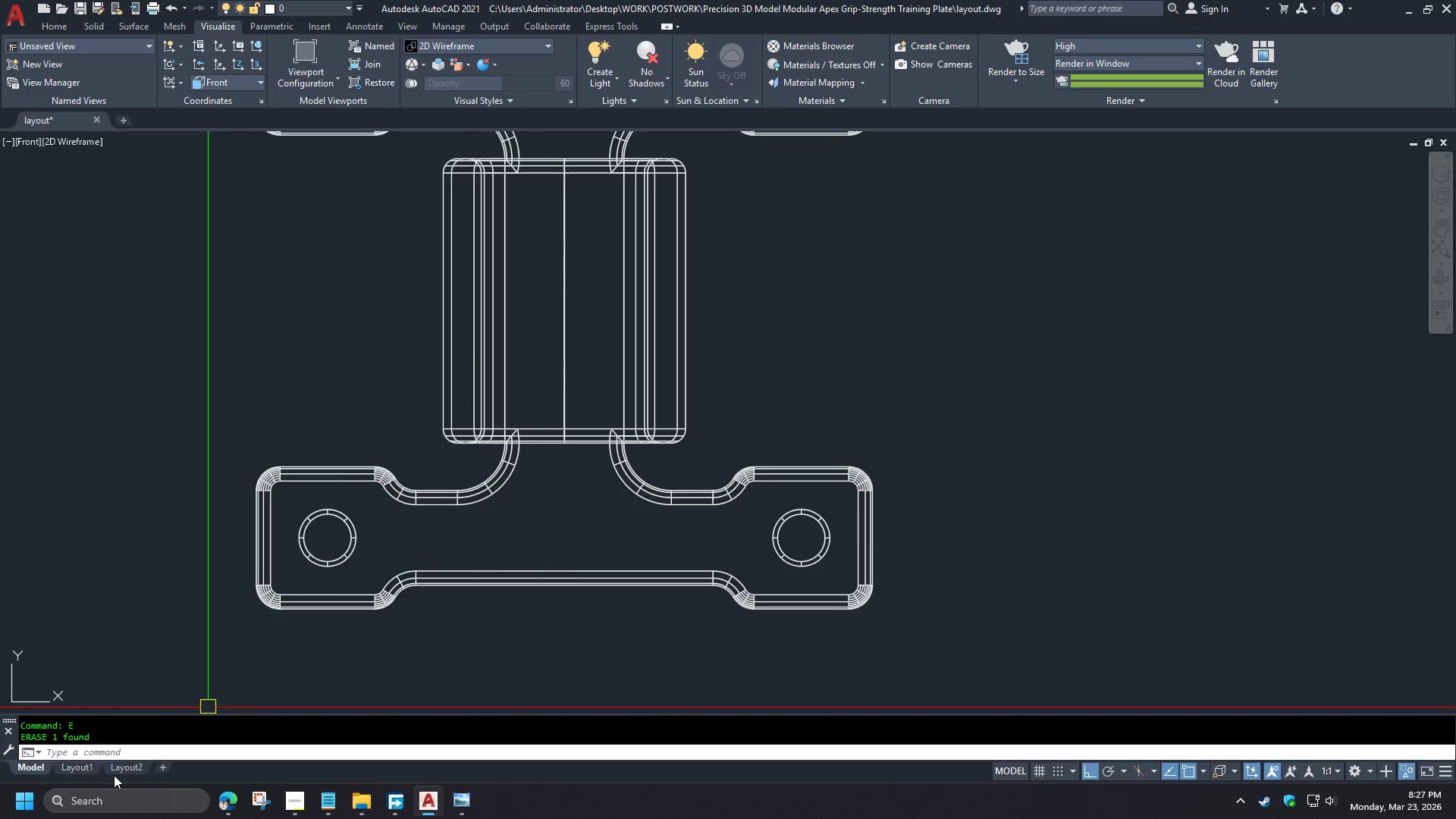 
left_click([118, 768])
 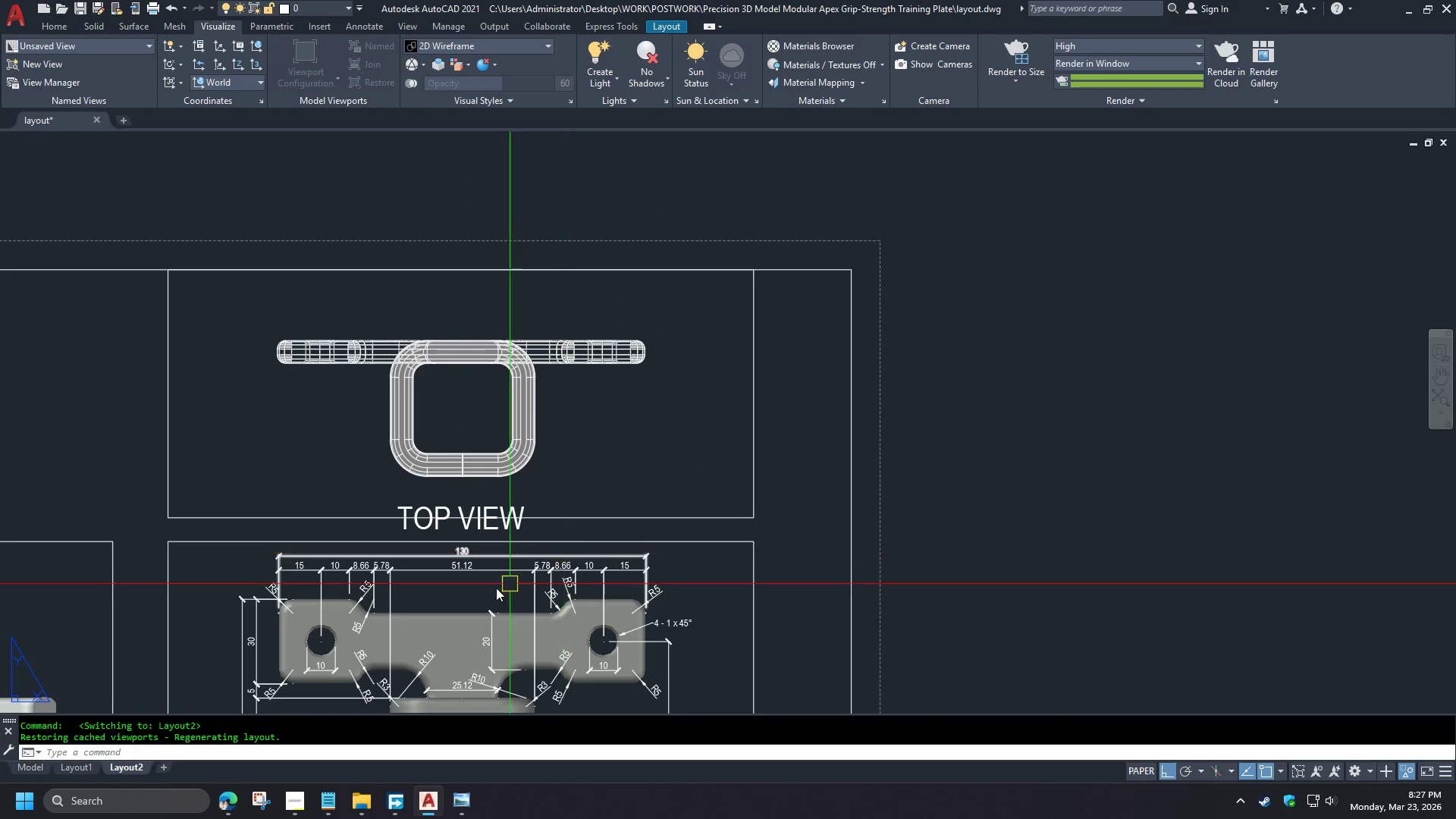 
double_click([519, 560])
 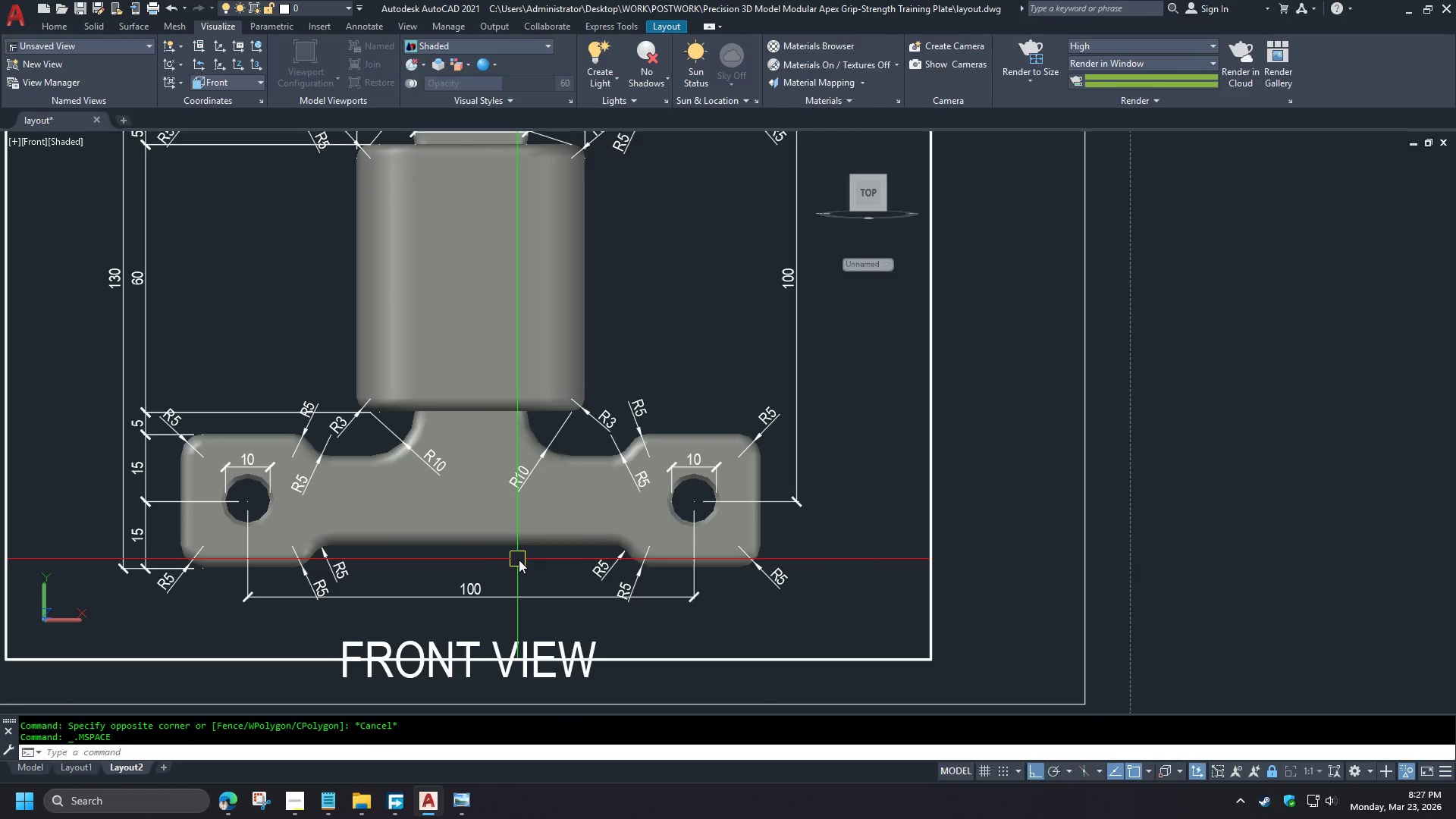 
scroll: coordinate [411, 488], scroll_direction: down, amount: 1.0
 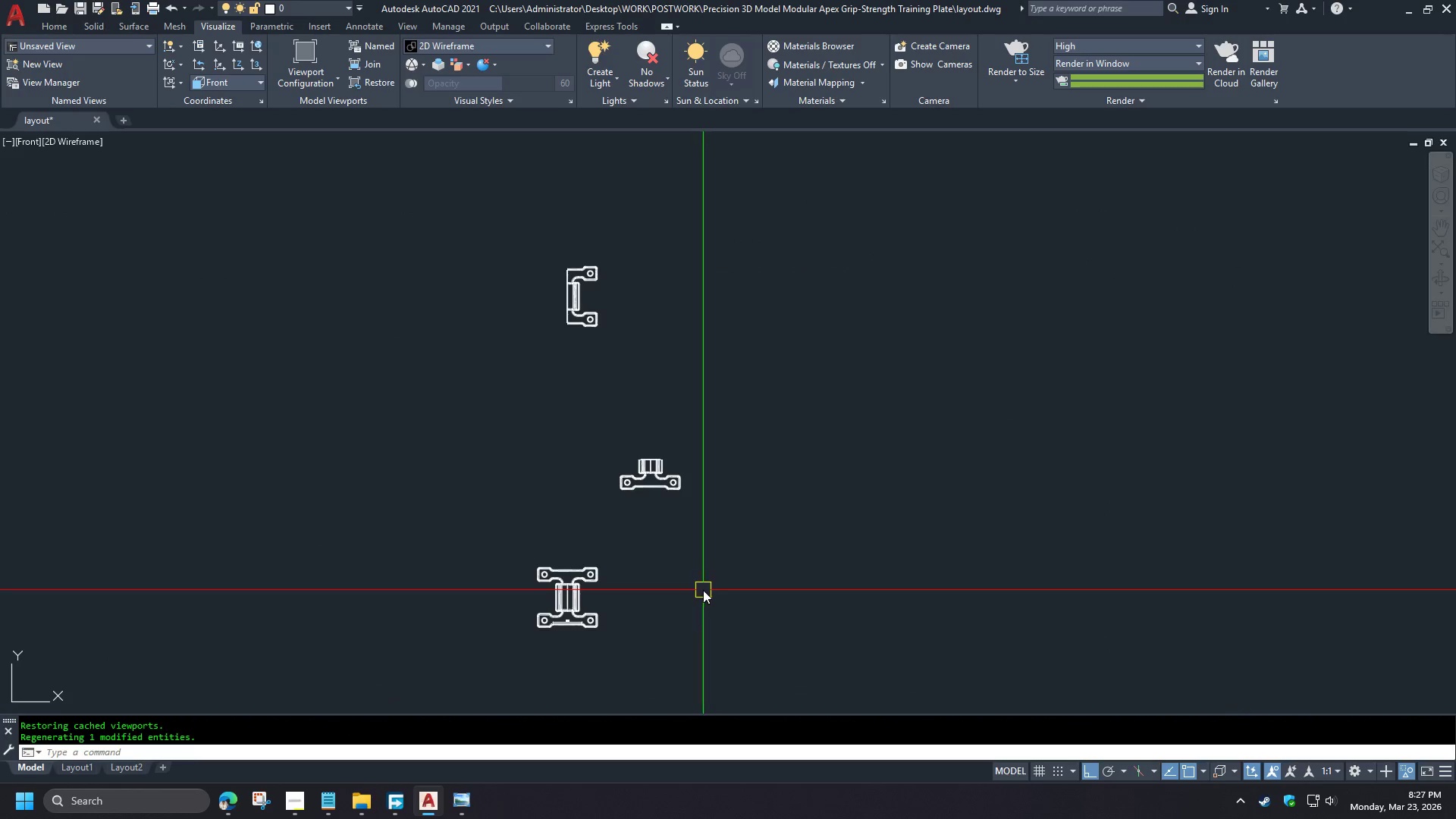 
type(vs )
 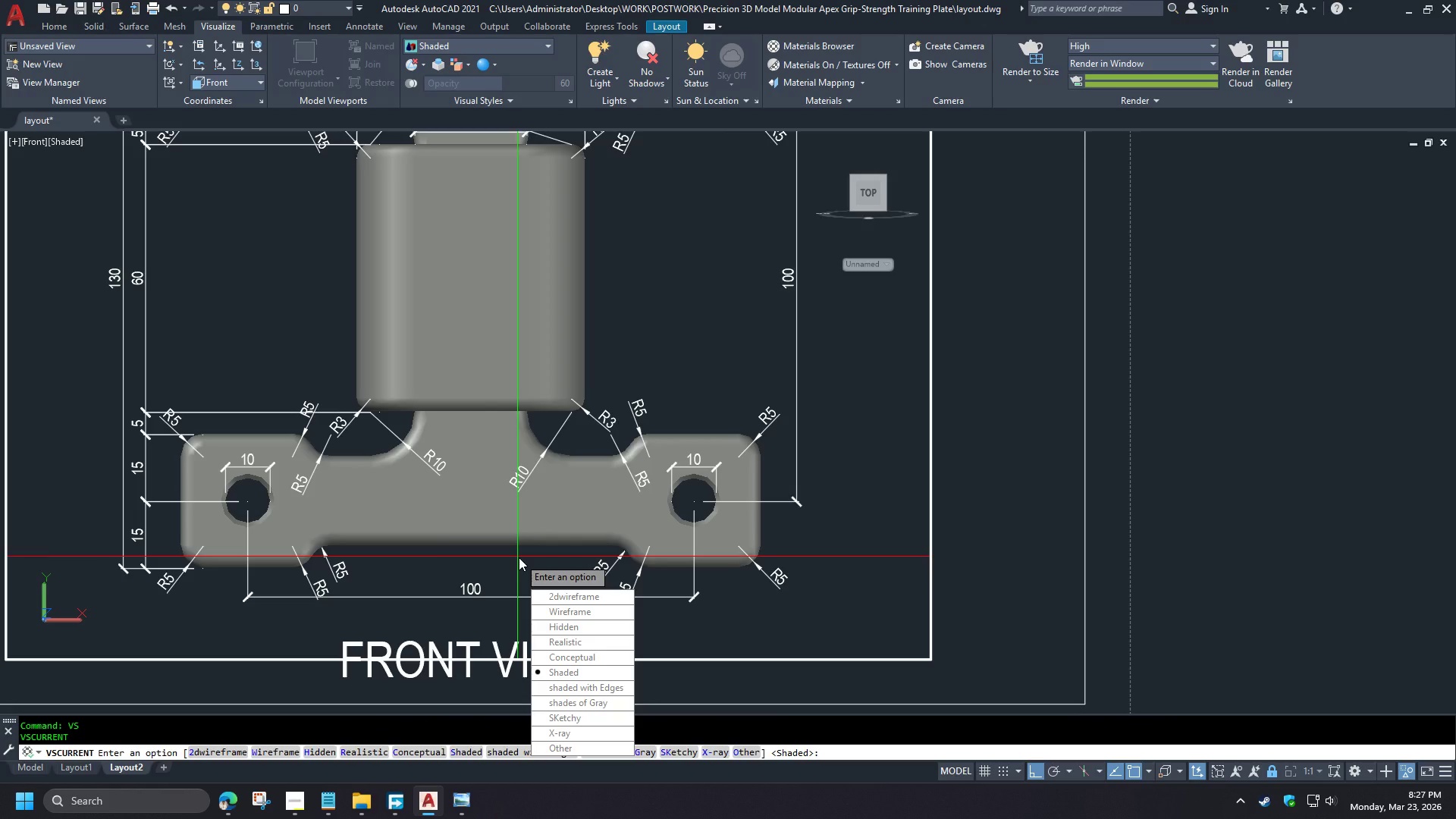 
scroll: coordinate [669, 581], scroll_direction: up, amount: 1.0
 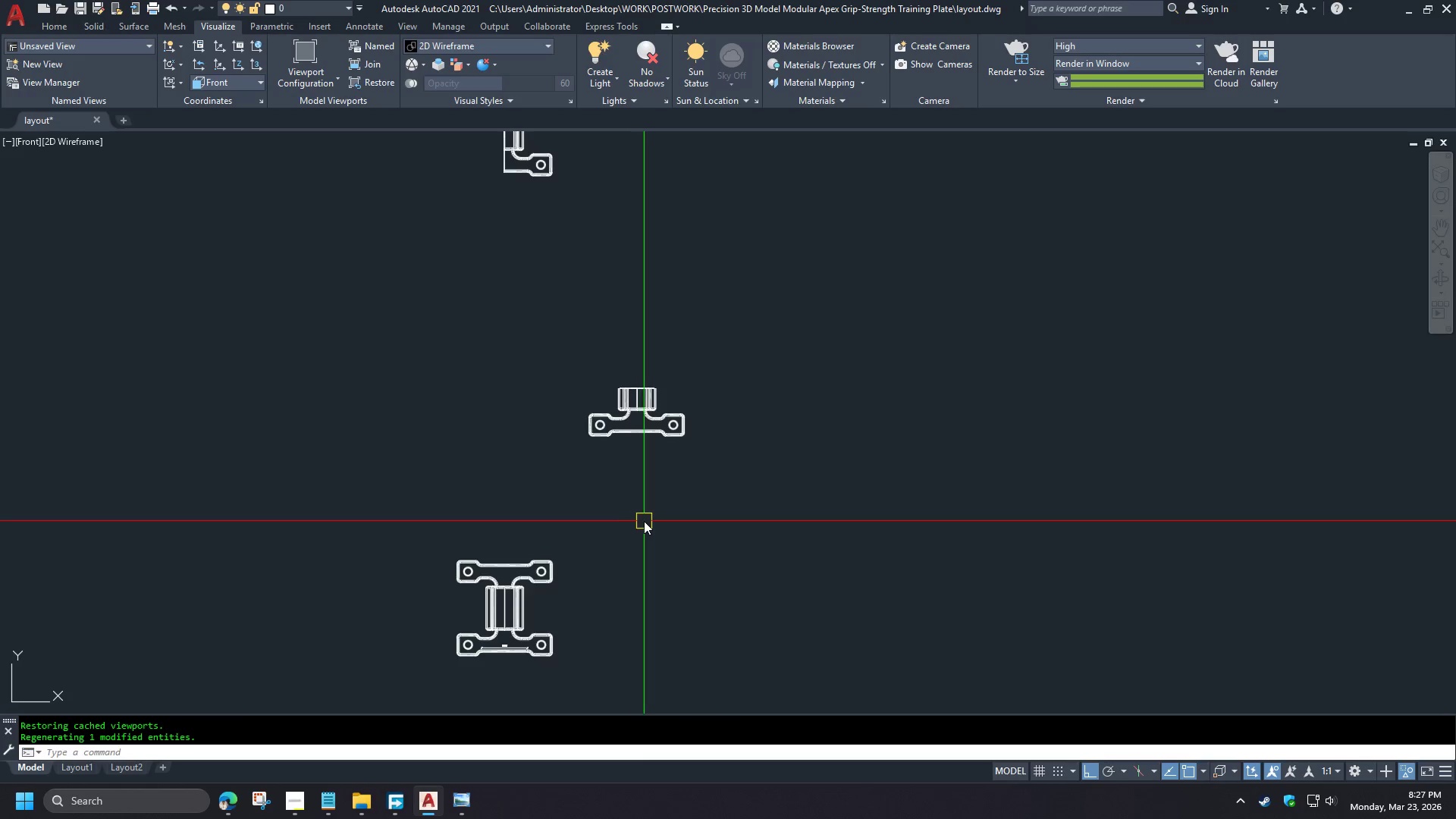 
key(2)
 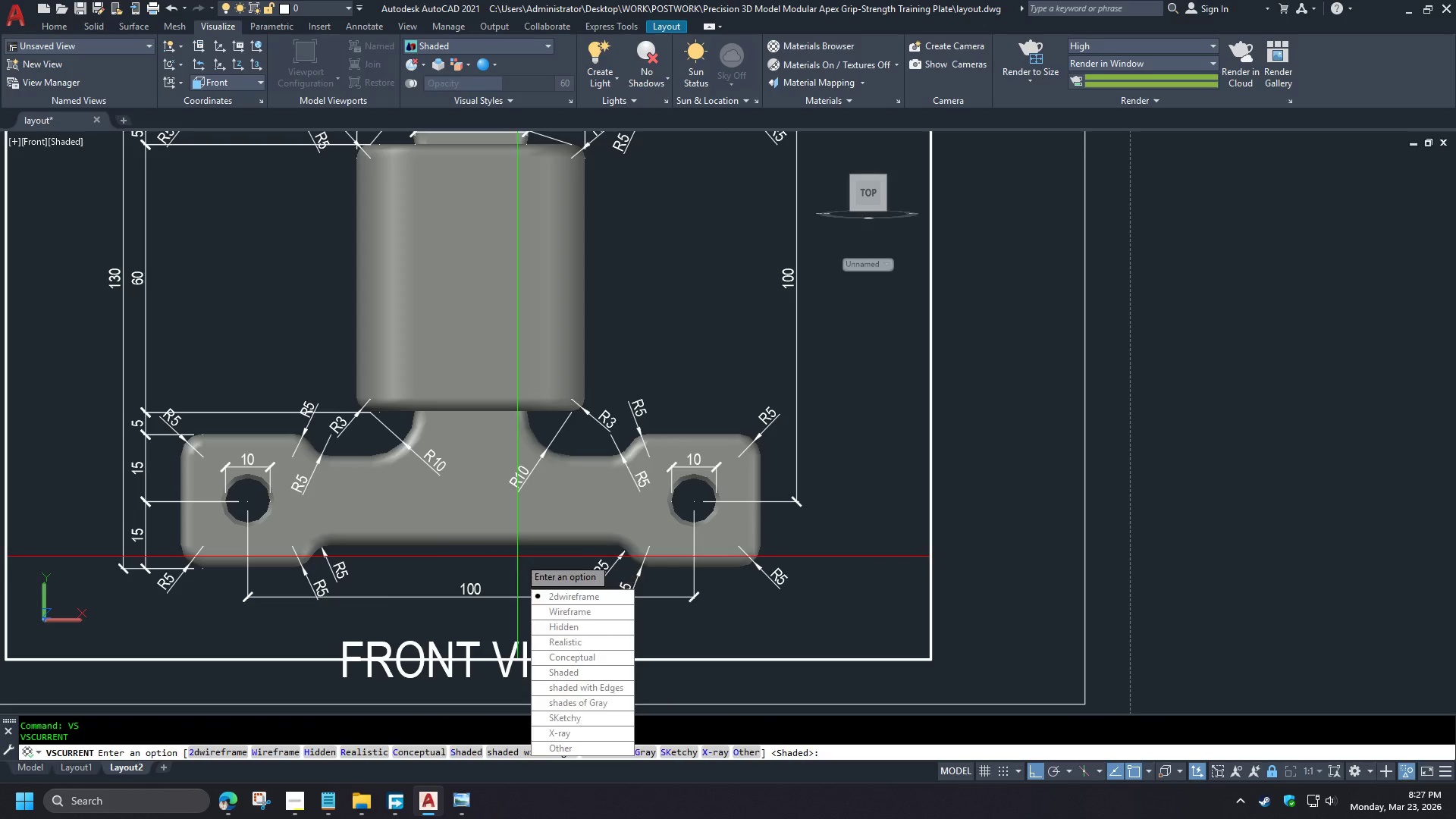 
key(Space)
 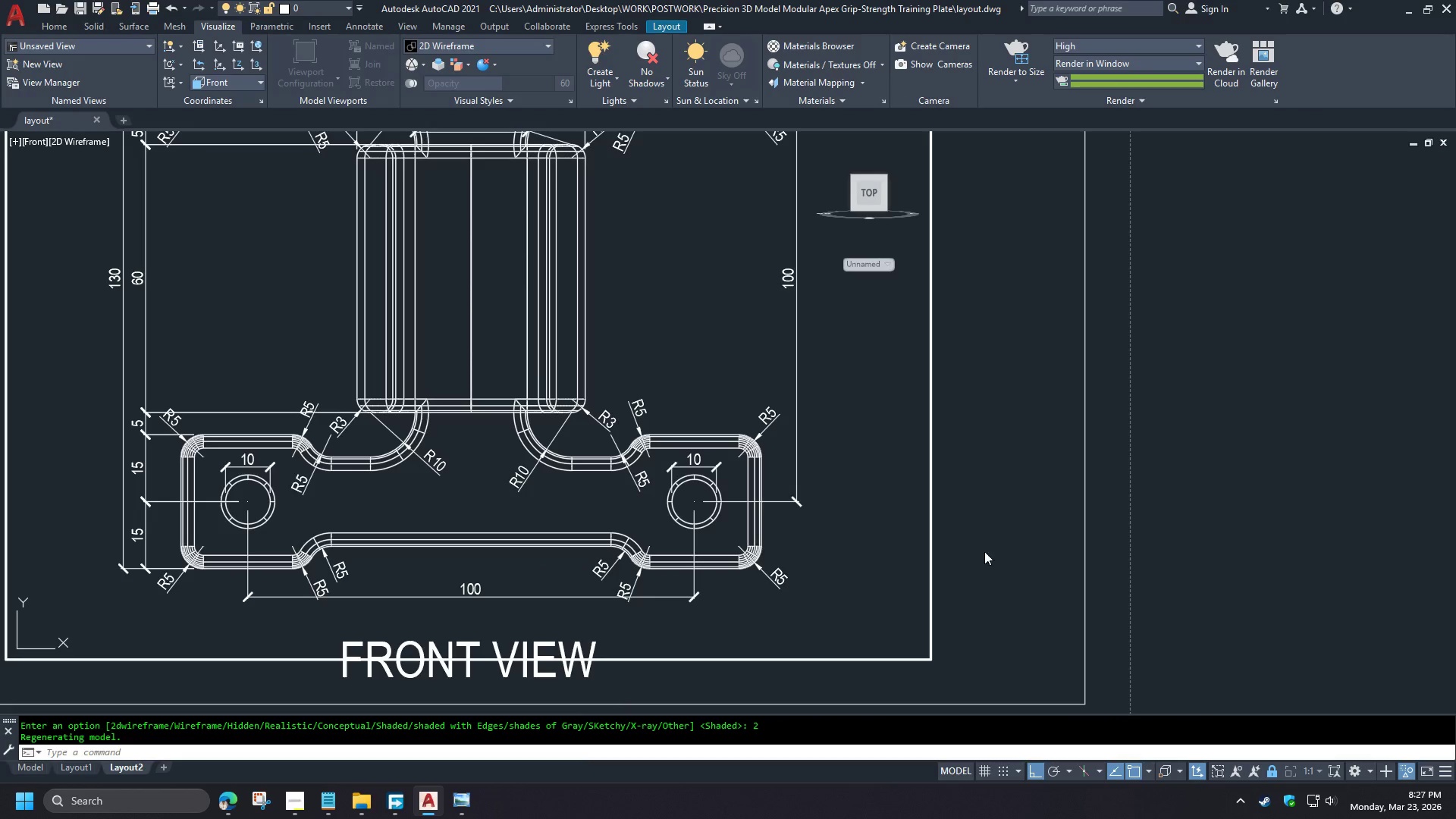 
scroll: coordinate [549, 622], scroll_direction: up, amount: 1.0
 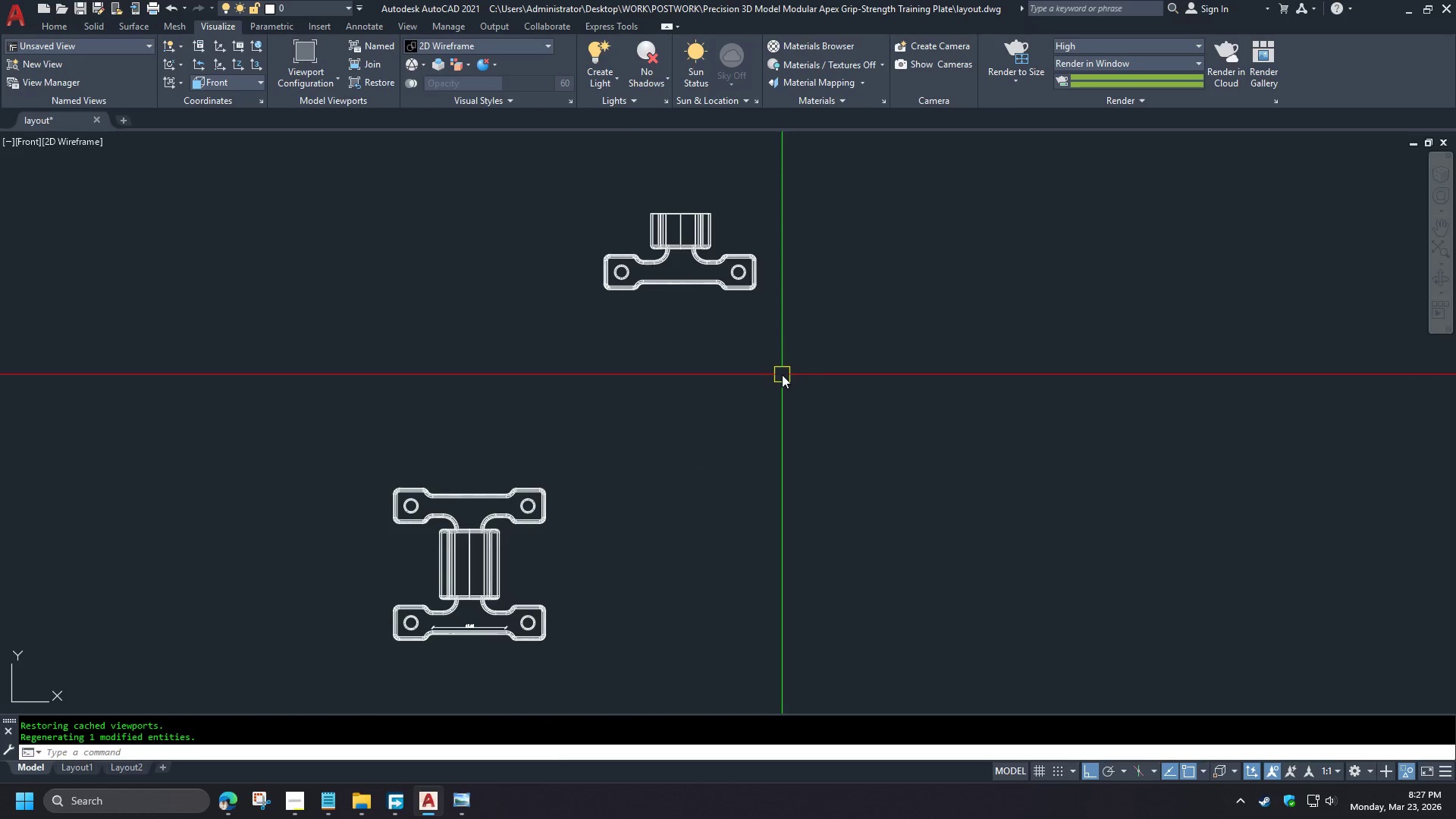 
double_click([990, 550])
 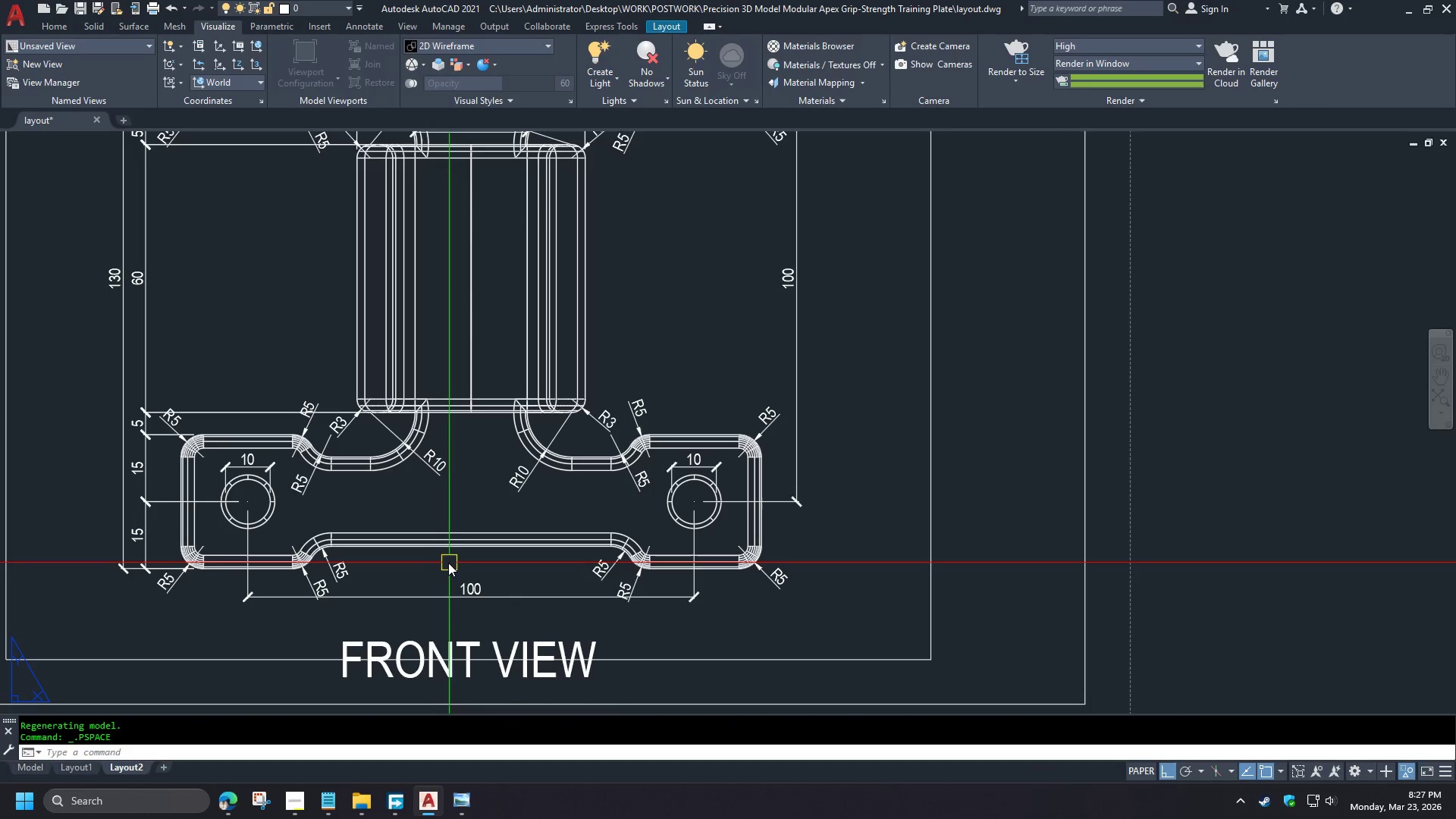 
type(dl)
 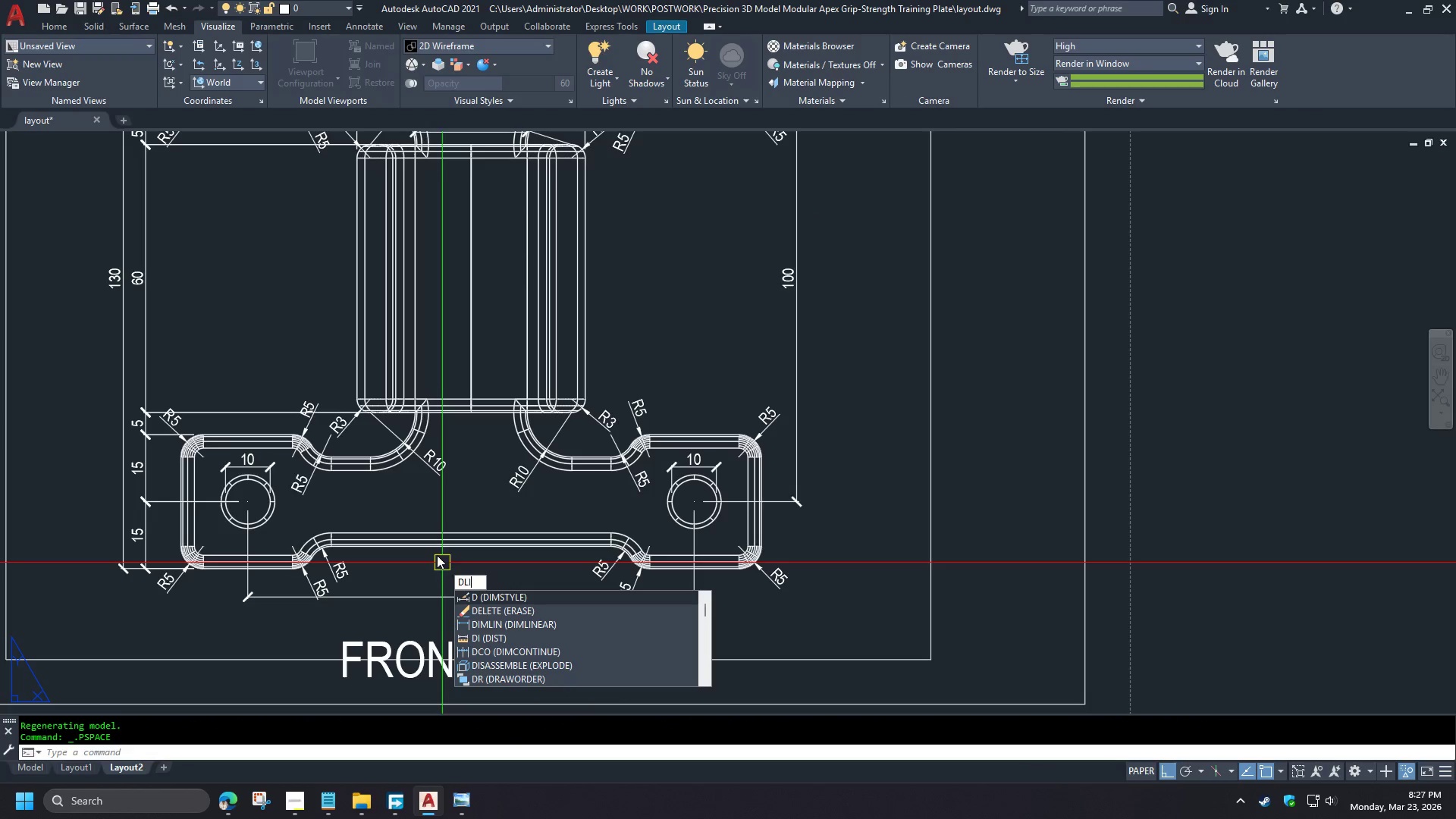 
scroll: coordinate [441, 650], scroll_direction: up, amount: 3.0
 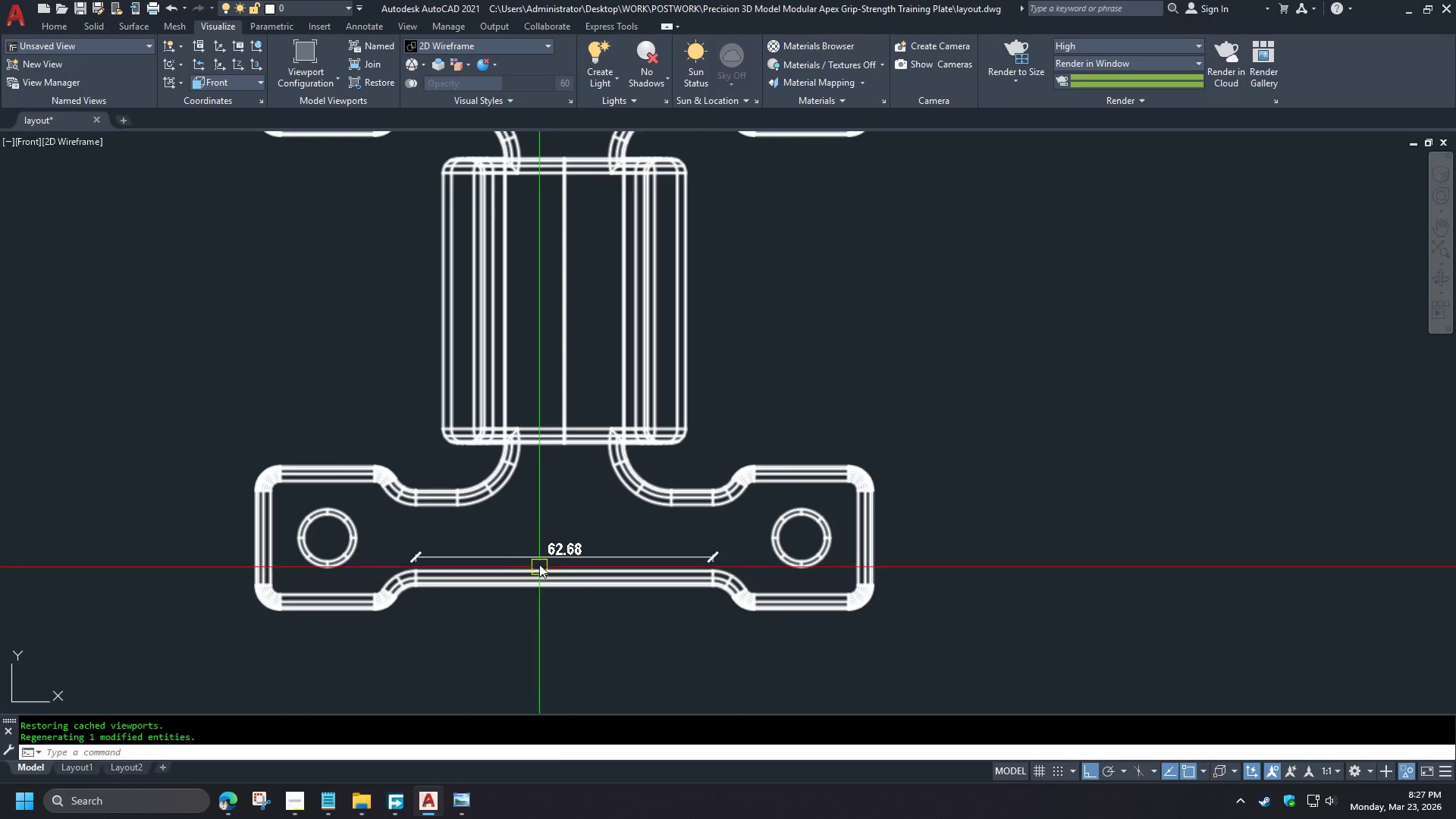 
type(i end )
 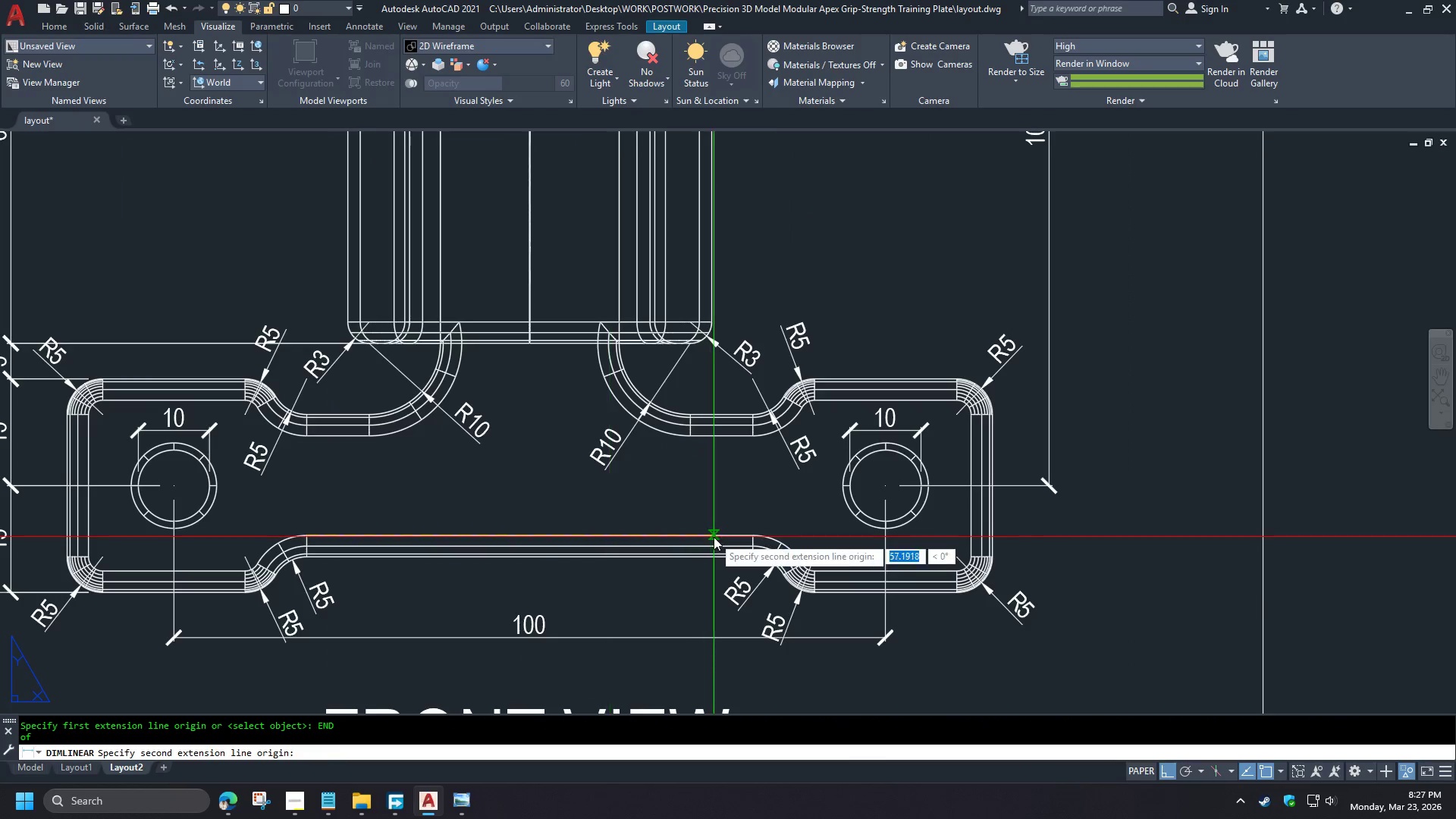 
left_click([327, 535])
 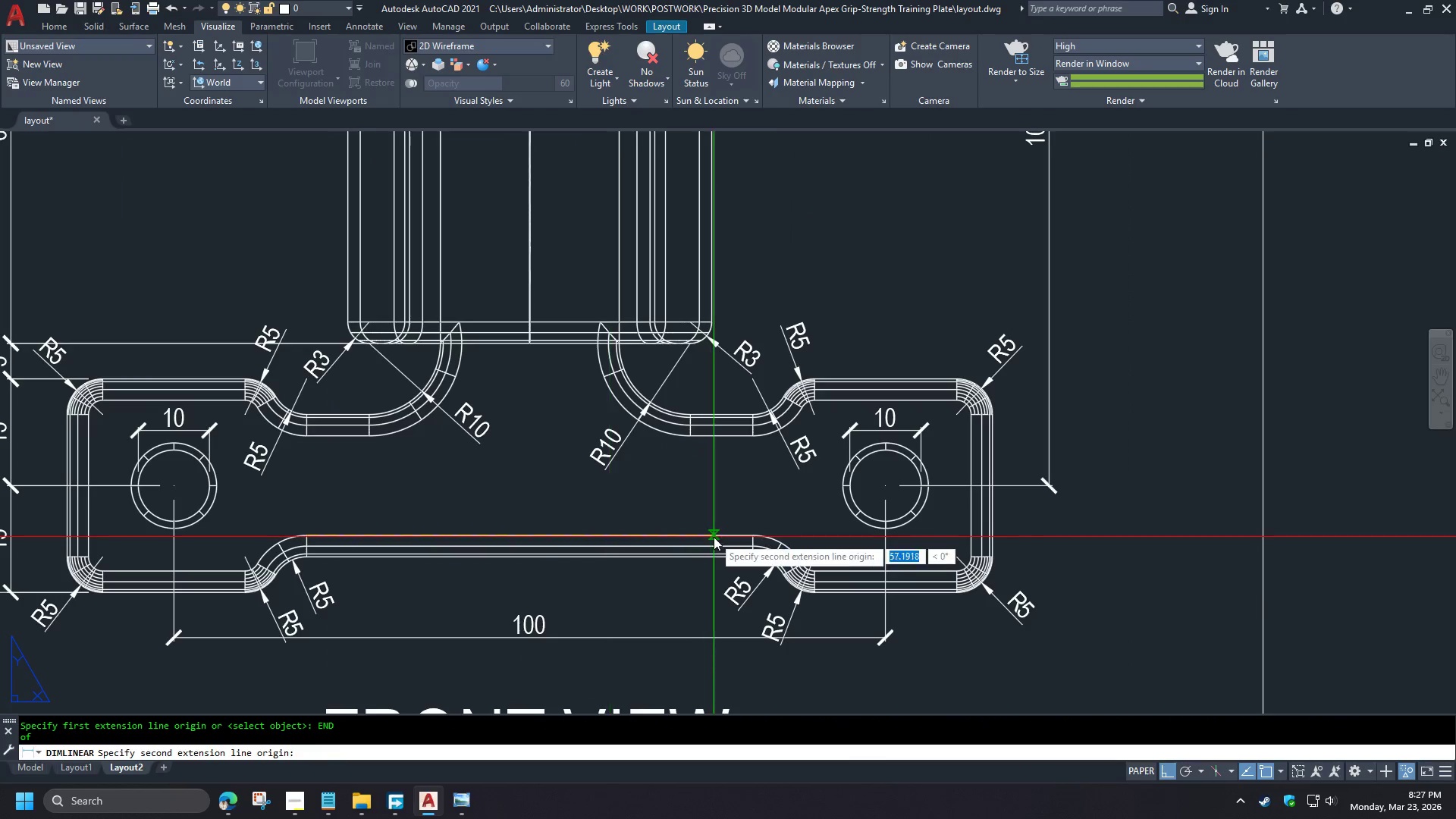 
type(end )
 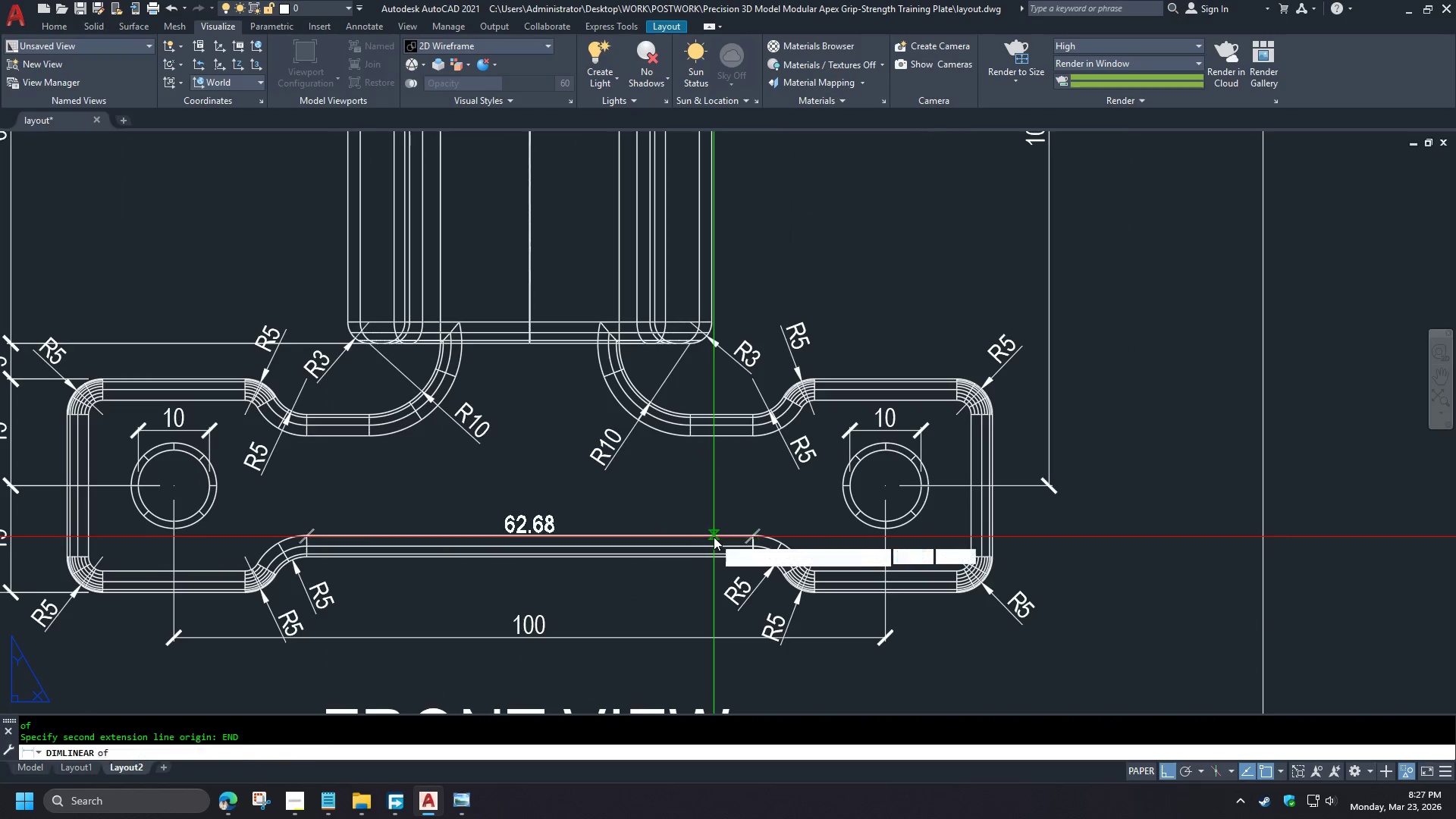 
left_click([714, 537])
 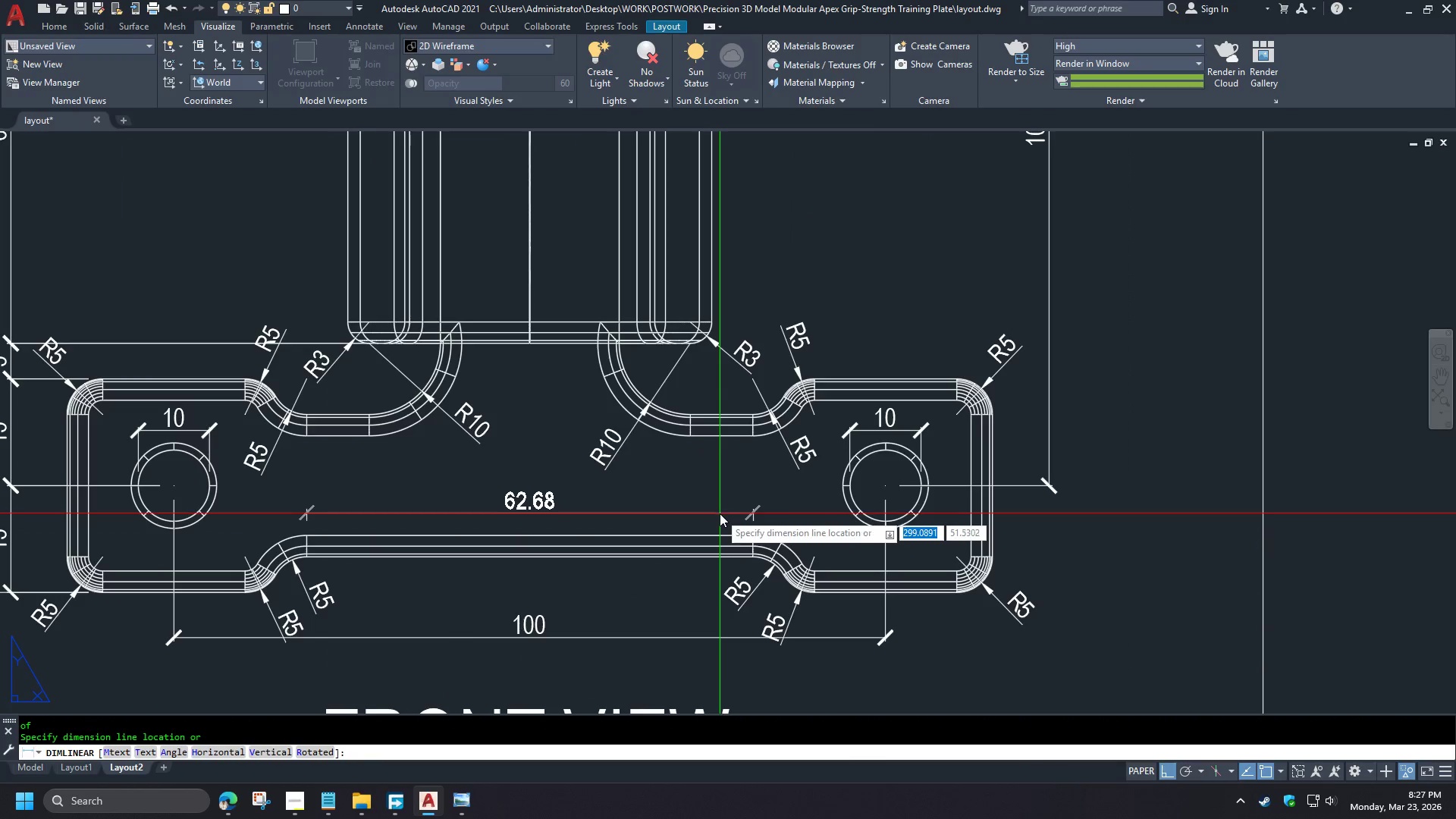 
scroll: coordinate [435, 528], scroll_direction: none, amount: 0.0
 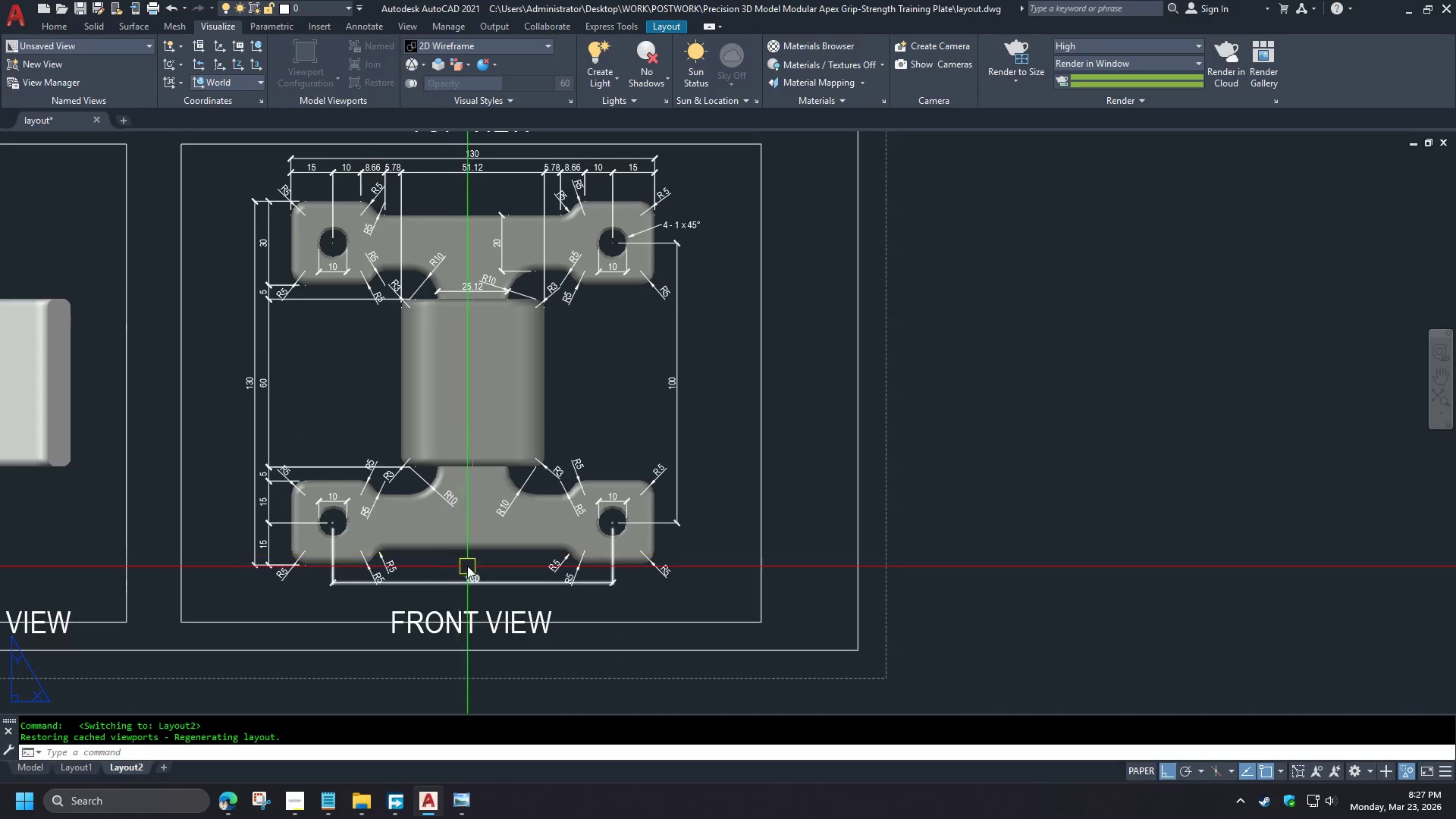 
left_click([720, 513])
 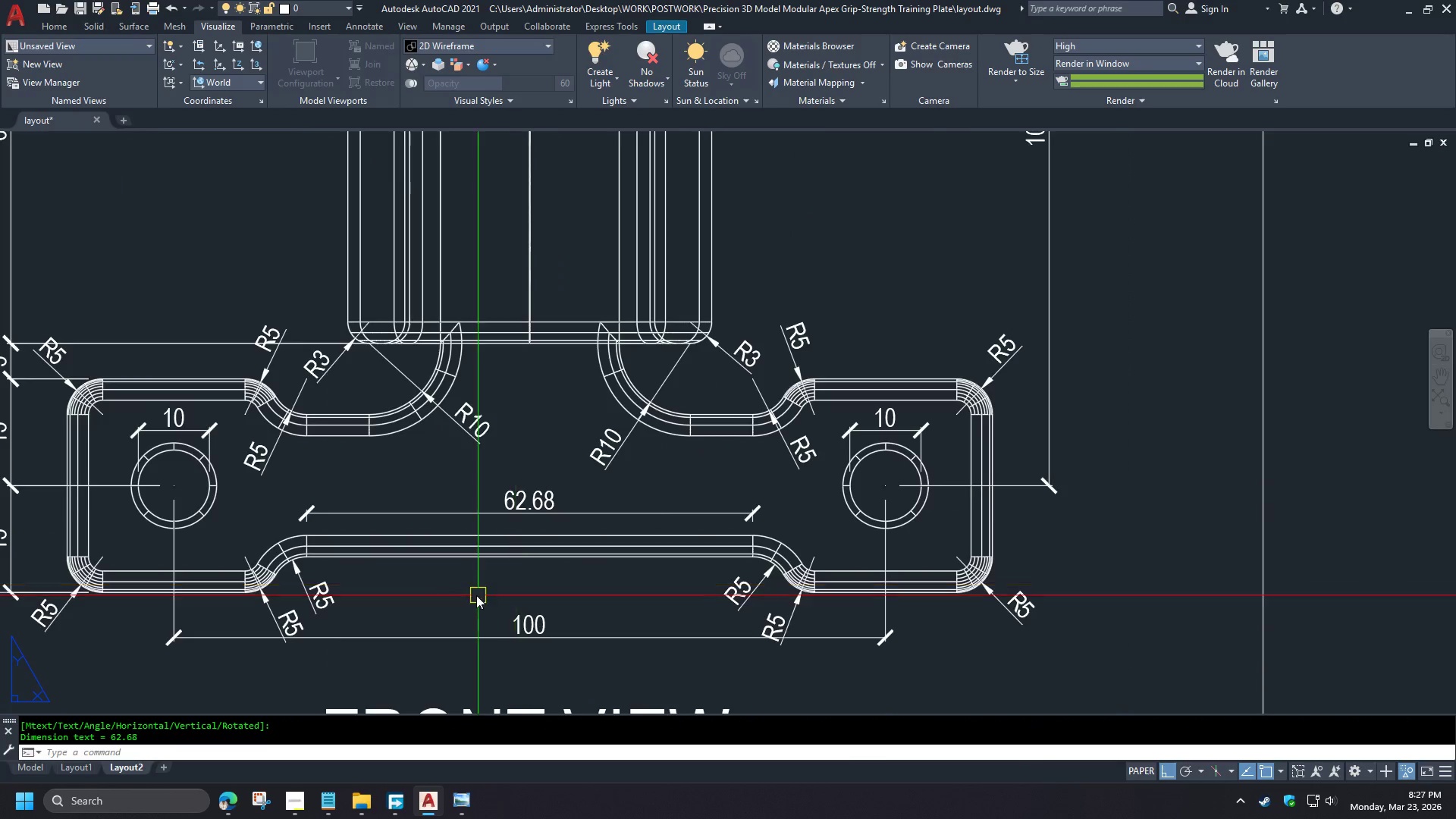 
scroll: coordinate [472, 560], scroll_direction: up, amount: 1.0
 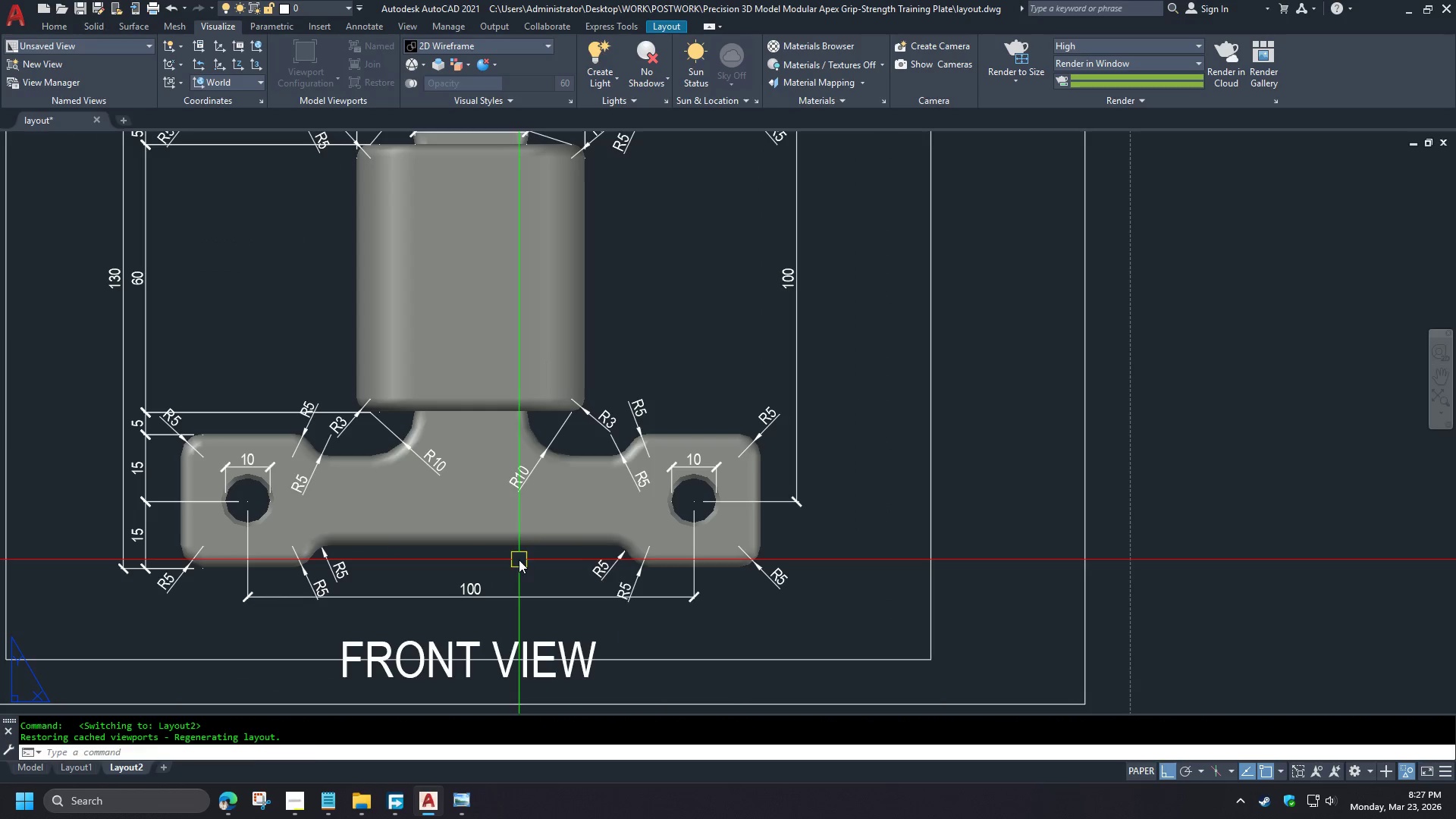 
left_click([35, 772])
 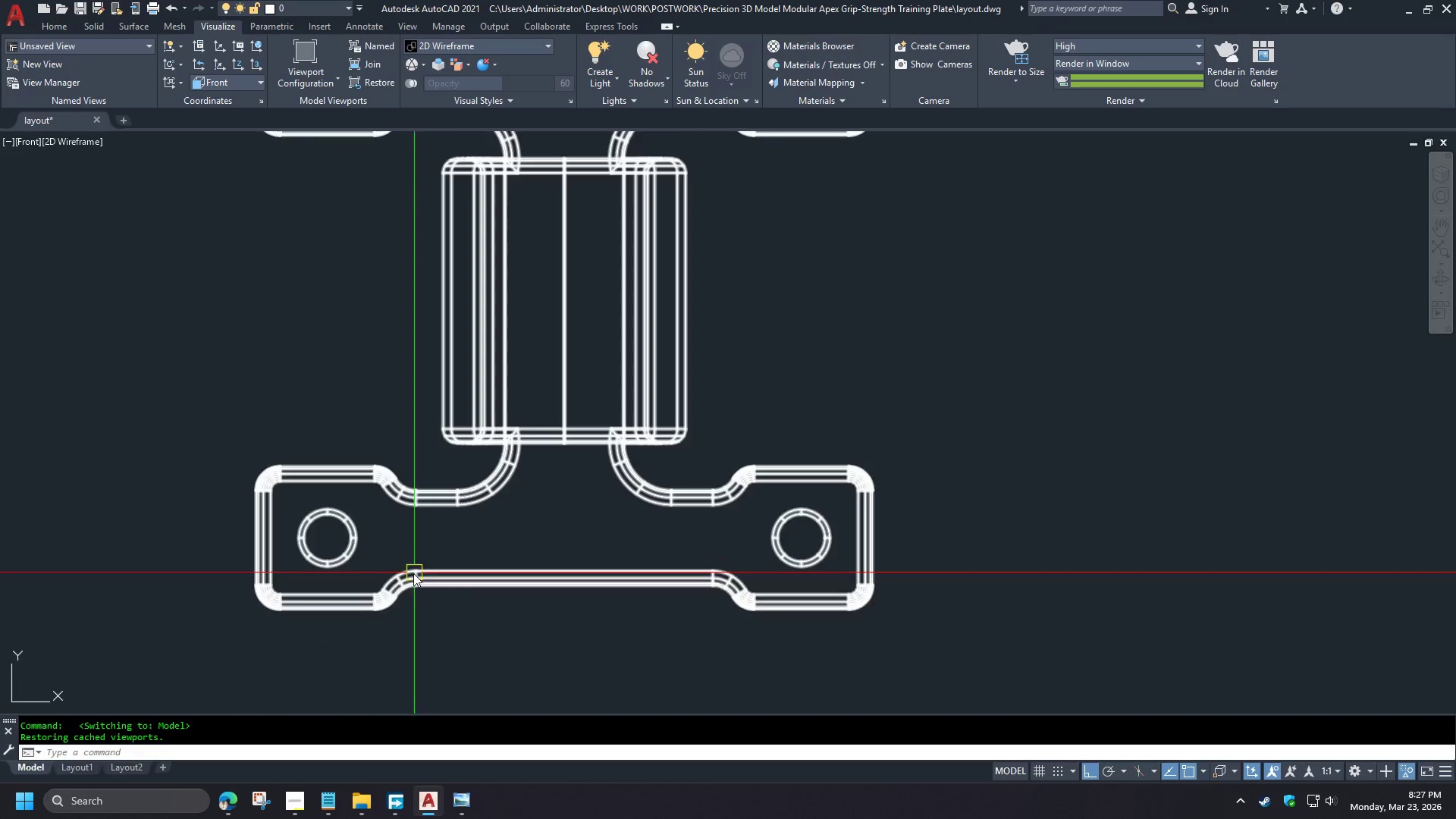 
scroll: coordinate [371, 530], scroll_direction: up, amount: 1.0
 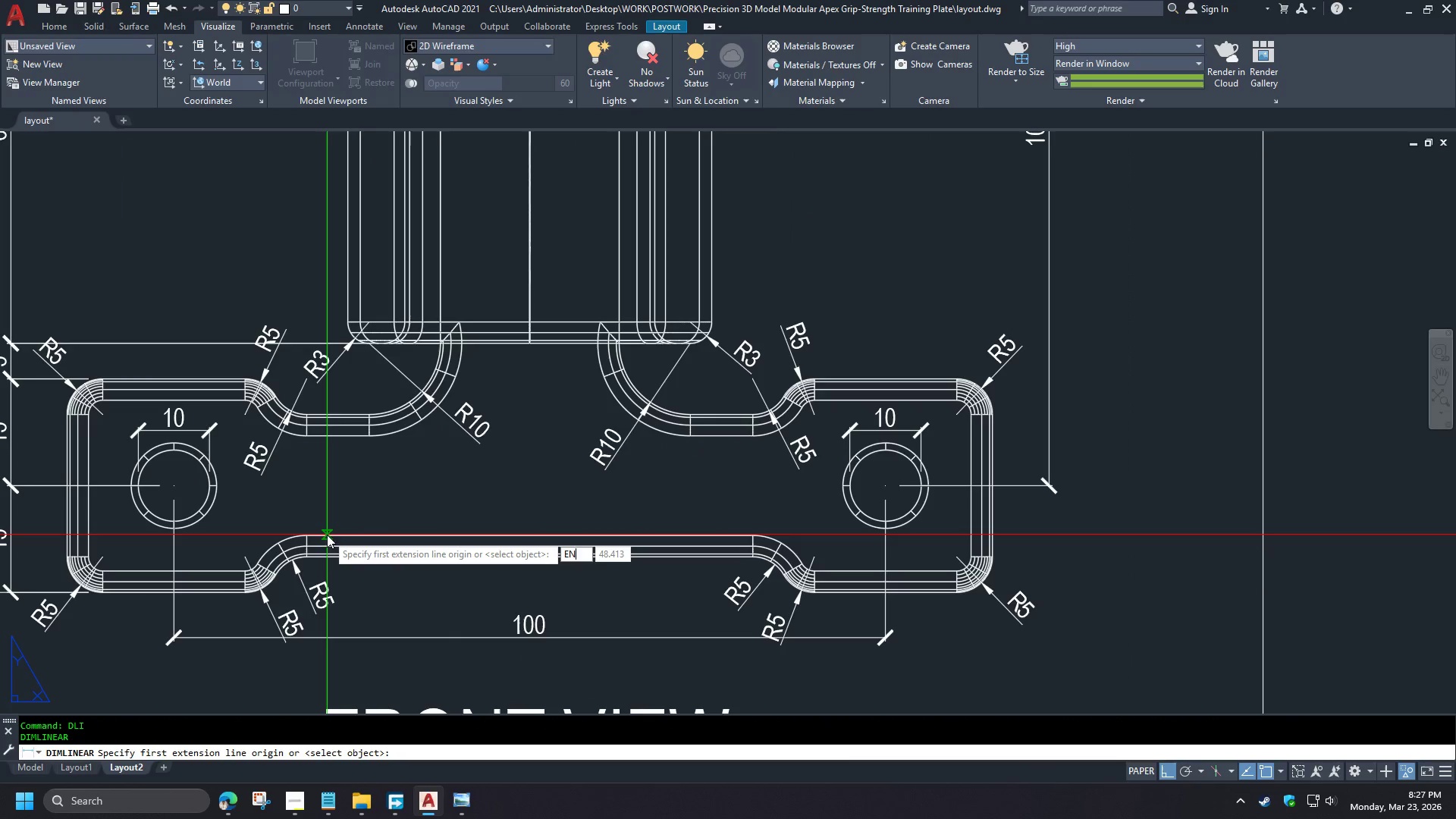 
wait(7.11)
 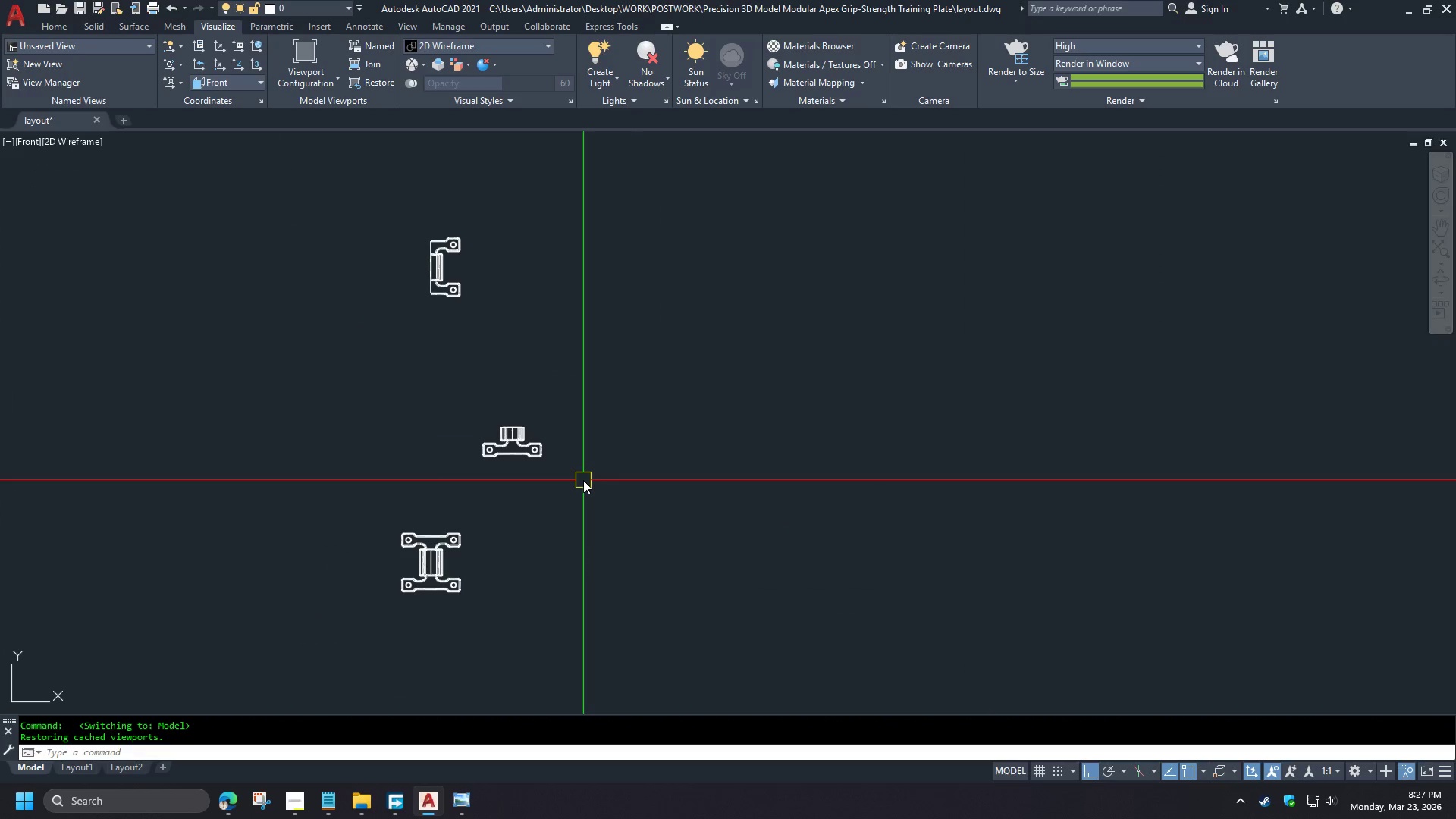 
left_click([583, 480])
 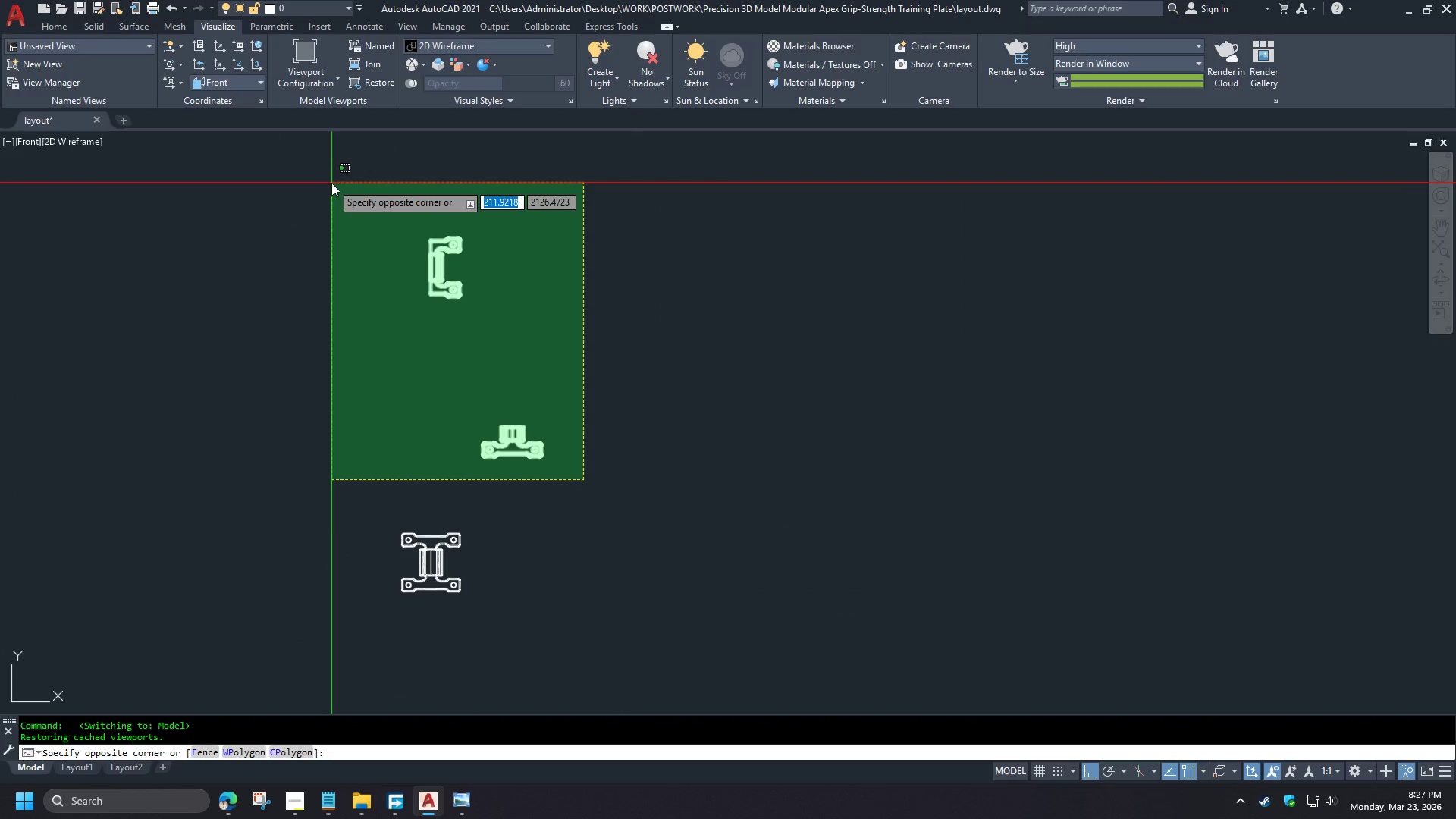 
scroll: coordinate [457, 601], scroll_direction: down, amount: 3.0
 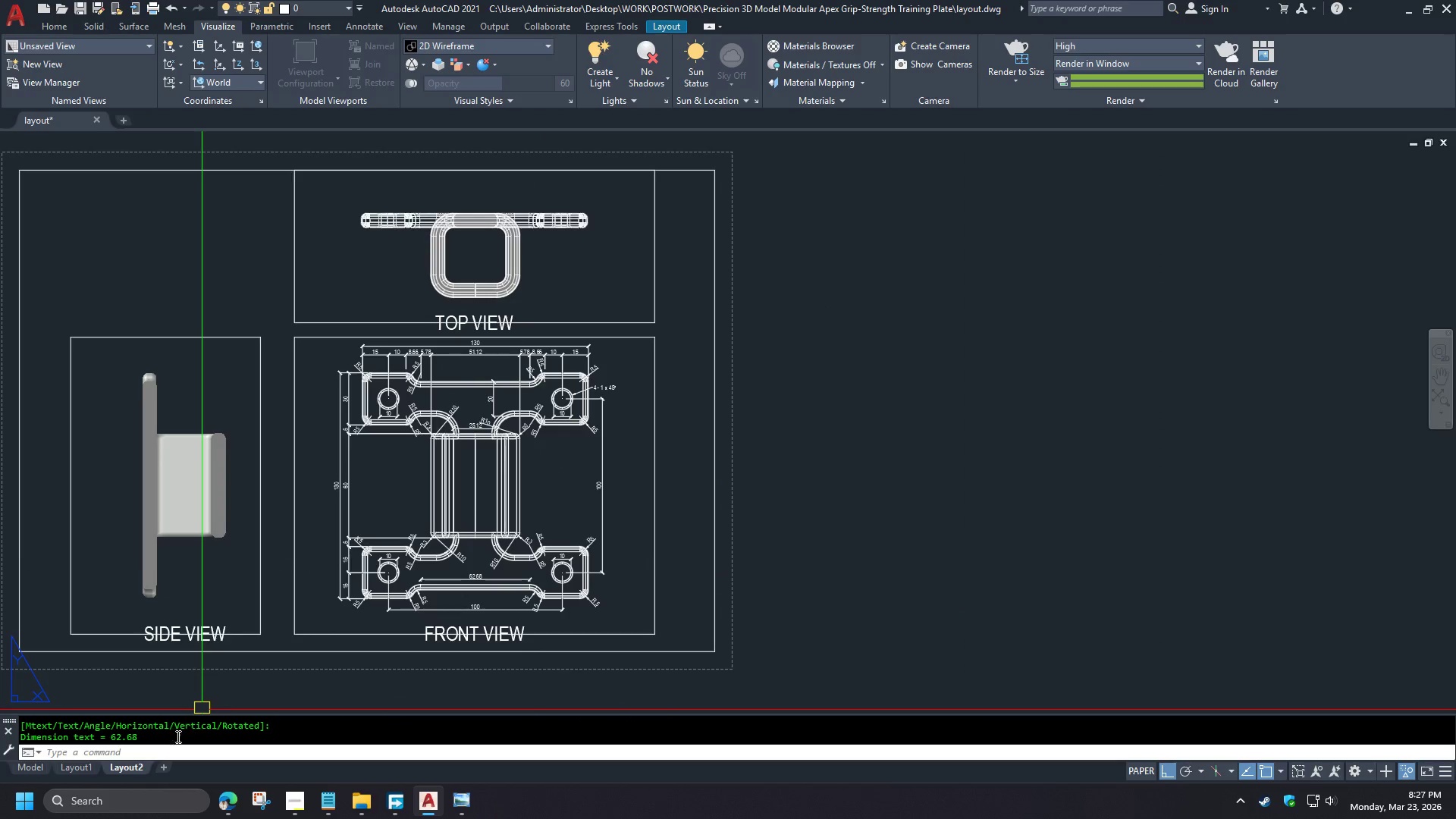 
left_click([331, 183])
 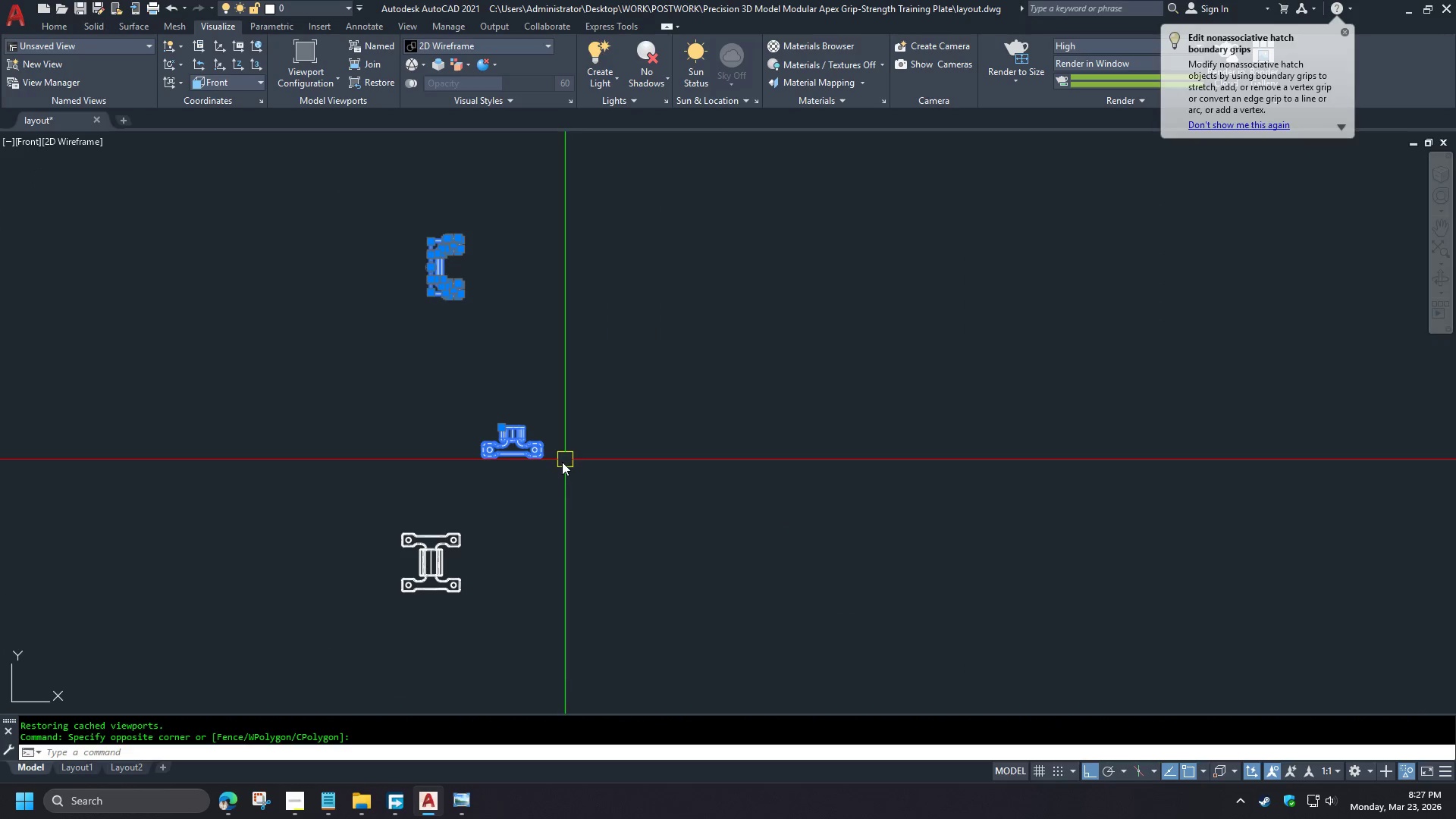 
key(Escape)
 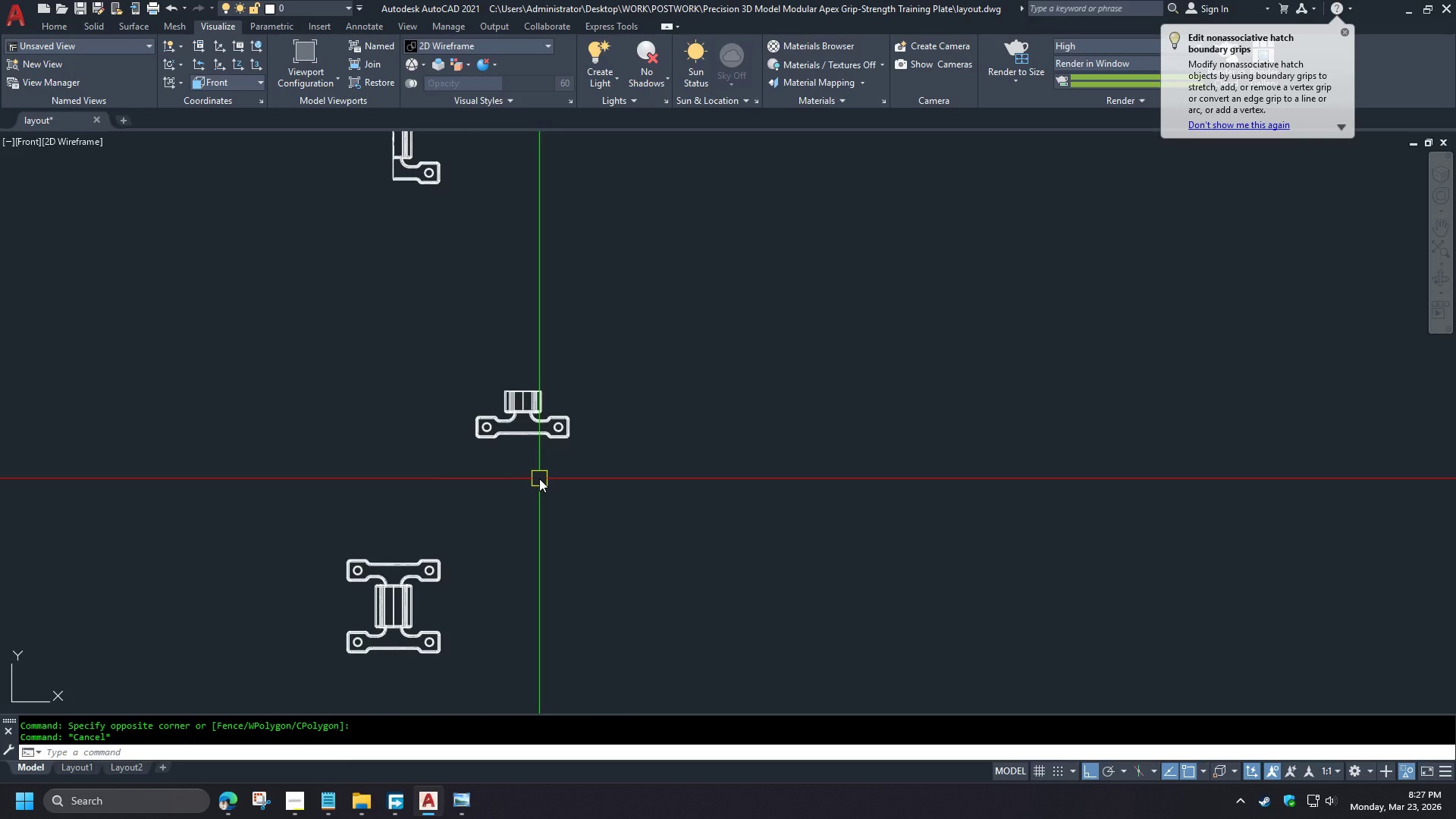 
scroll: coordinate [474, 455], scroll_direction: down, amount: 6.0
 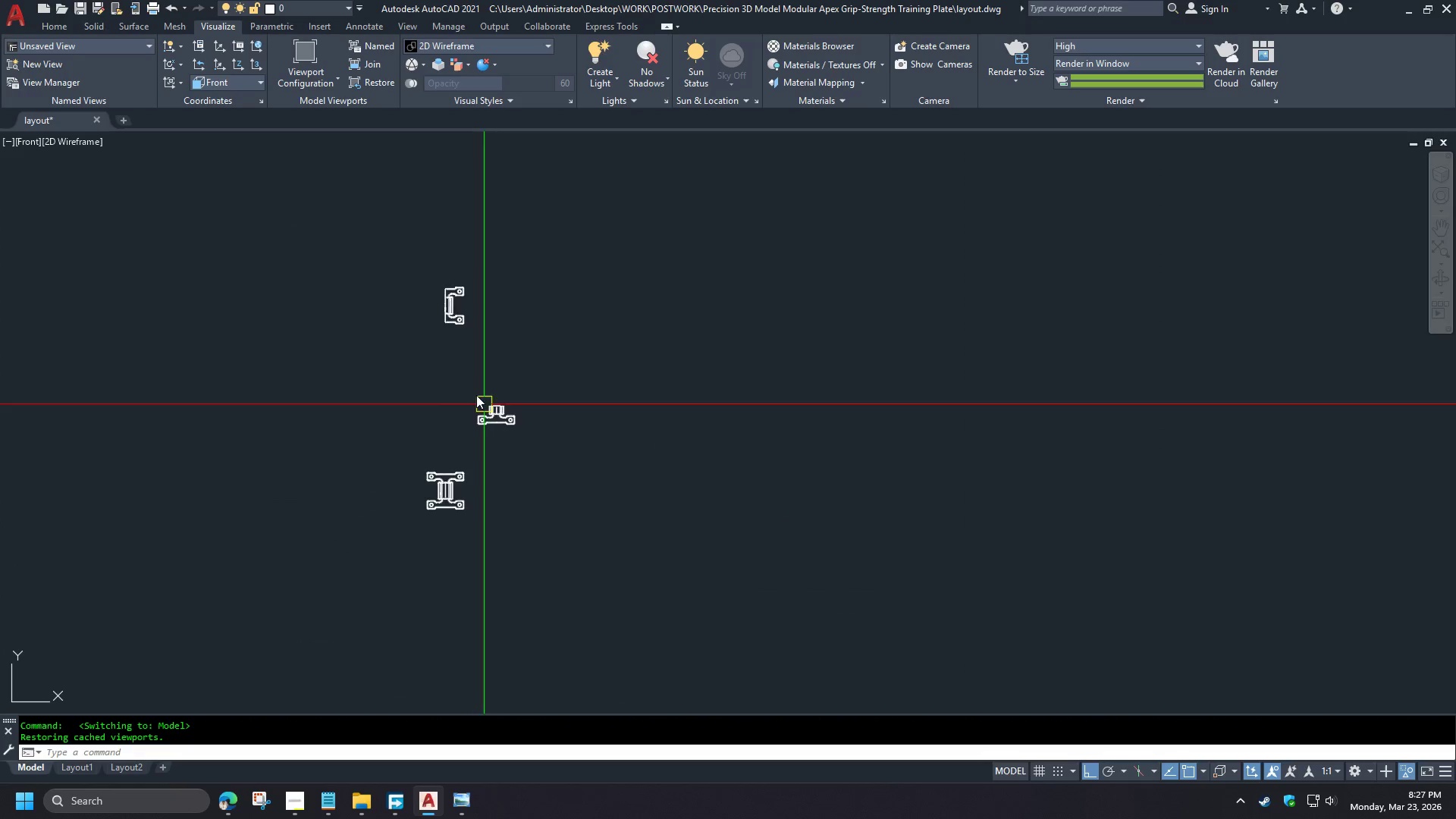 
scroll: coordinate [467, 369], scroll_direction: up, amount: 1.0
 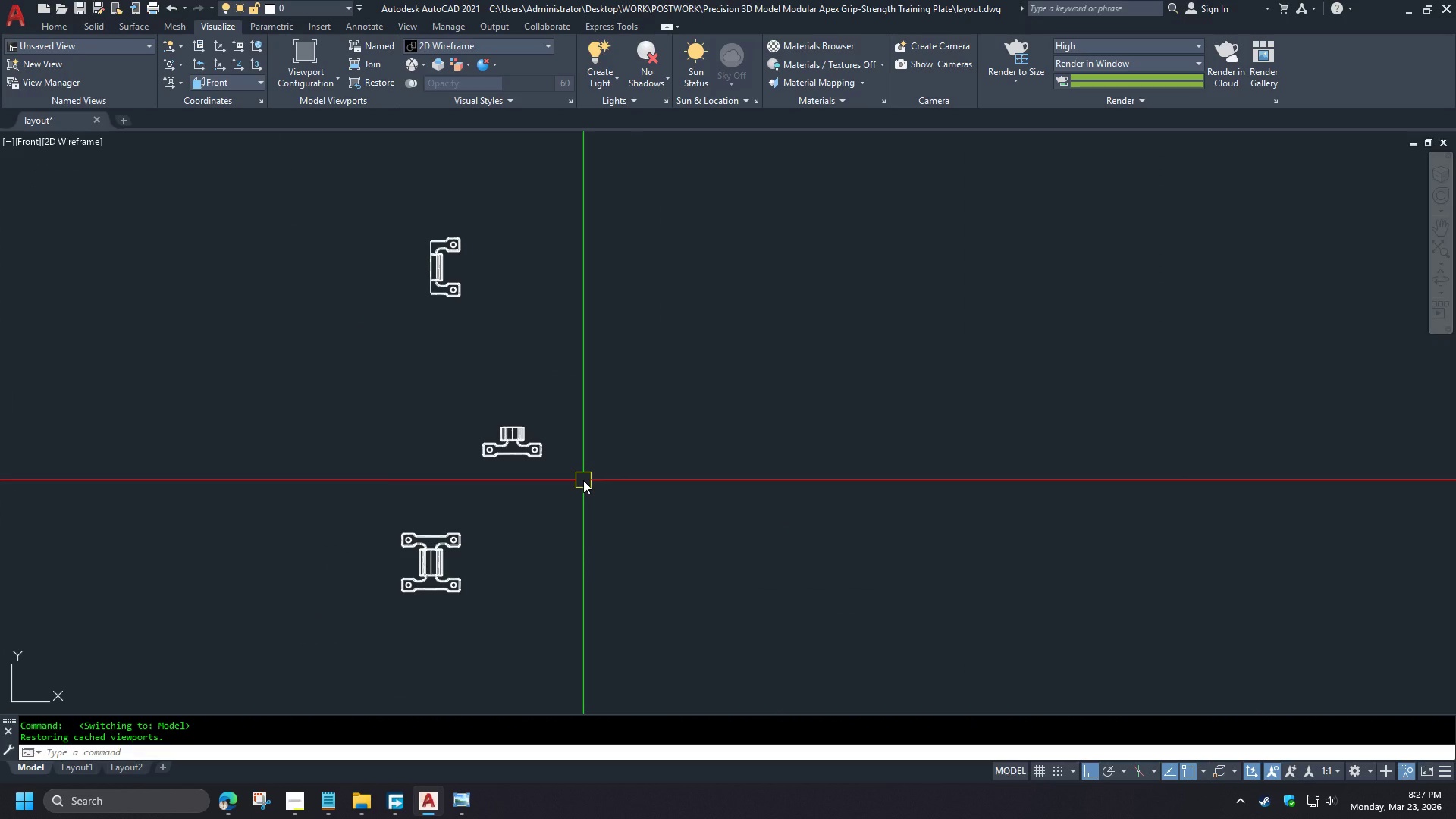 
key(C)
 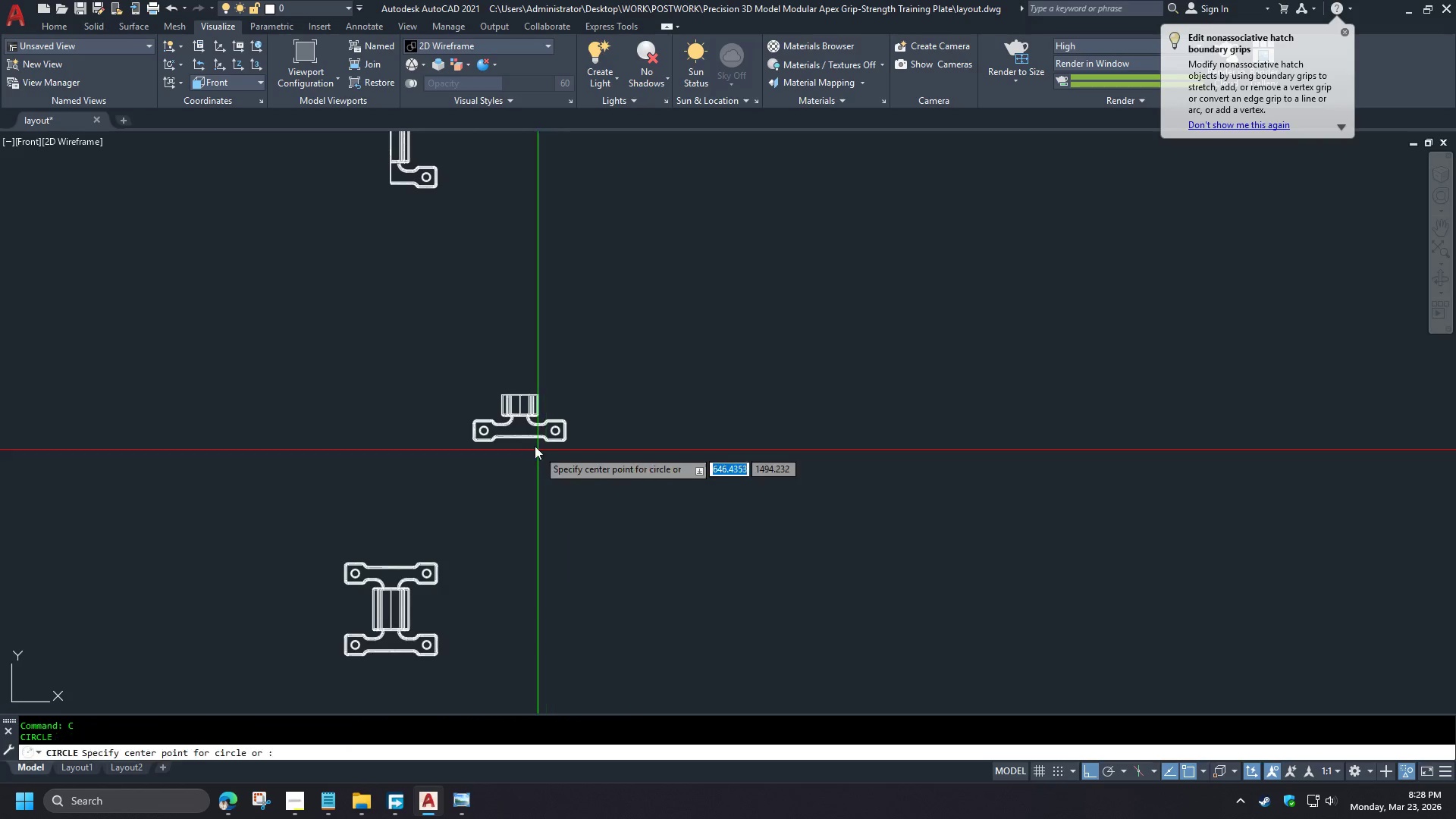 
key(Space)
 